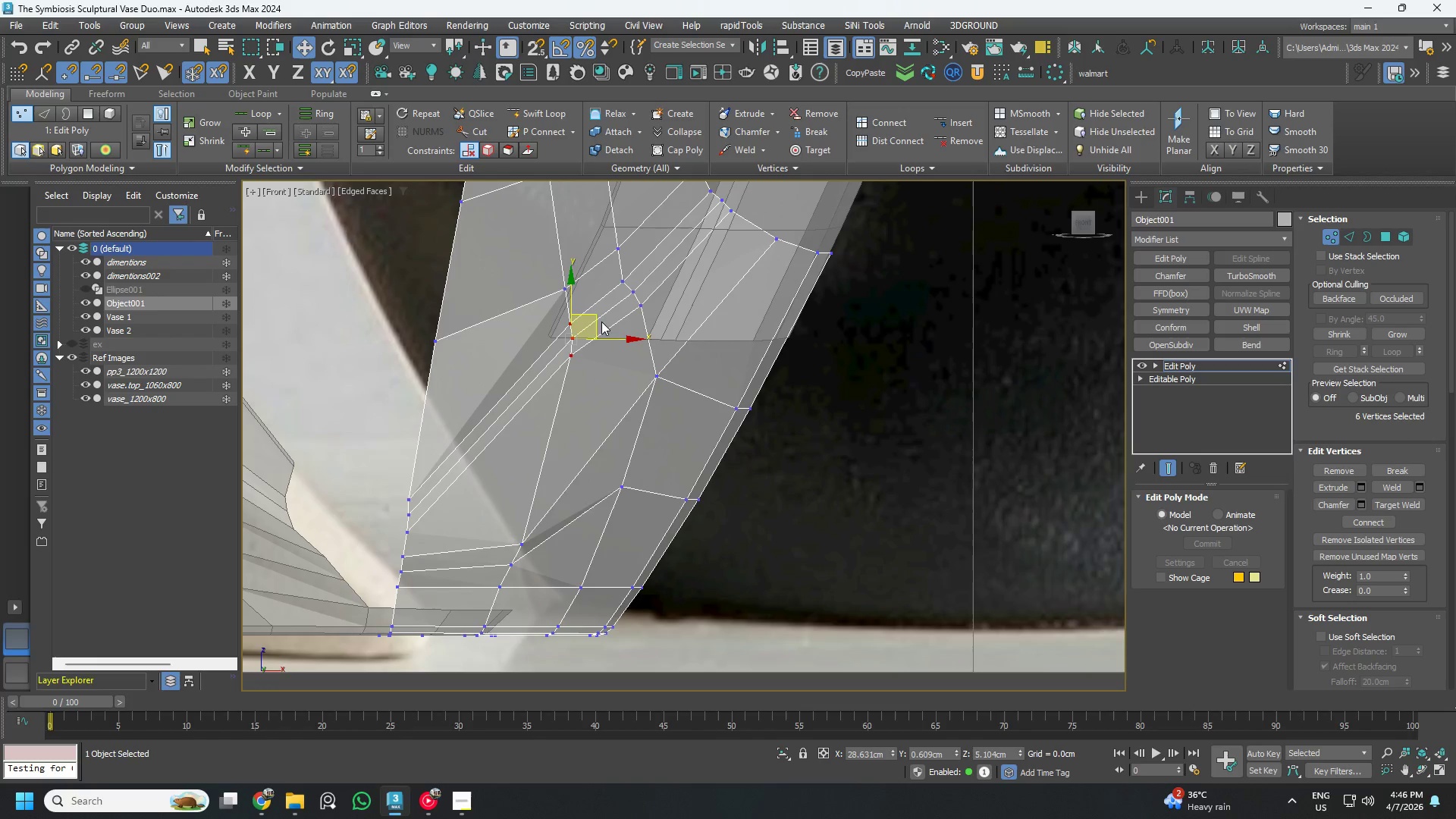 
left_click_drag(start_coordinate=[596, 318], to_coordinate=[554, 447])
 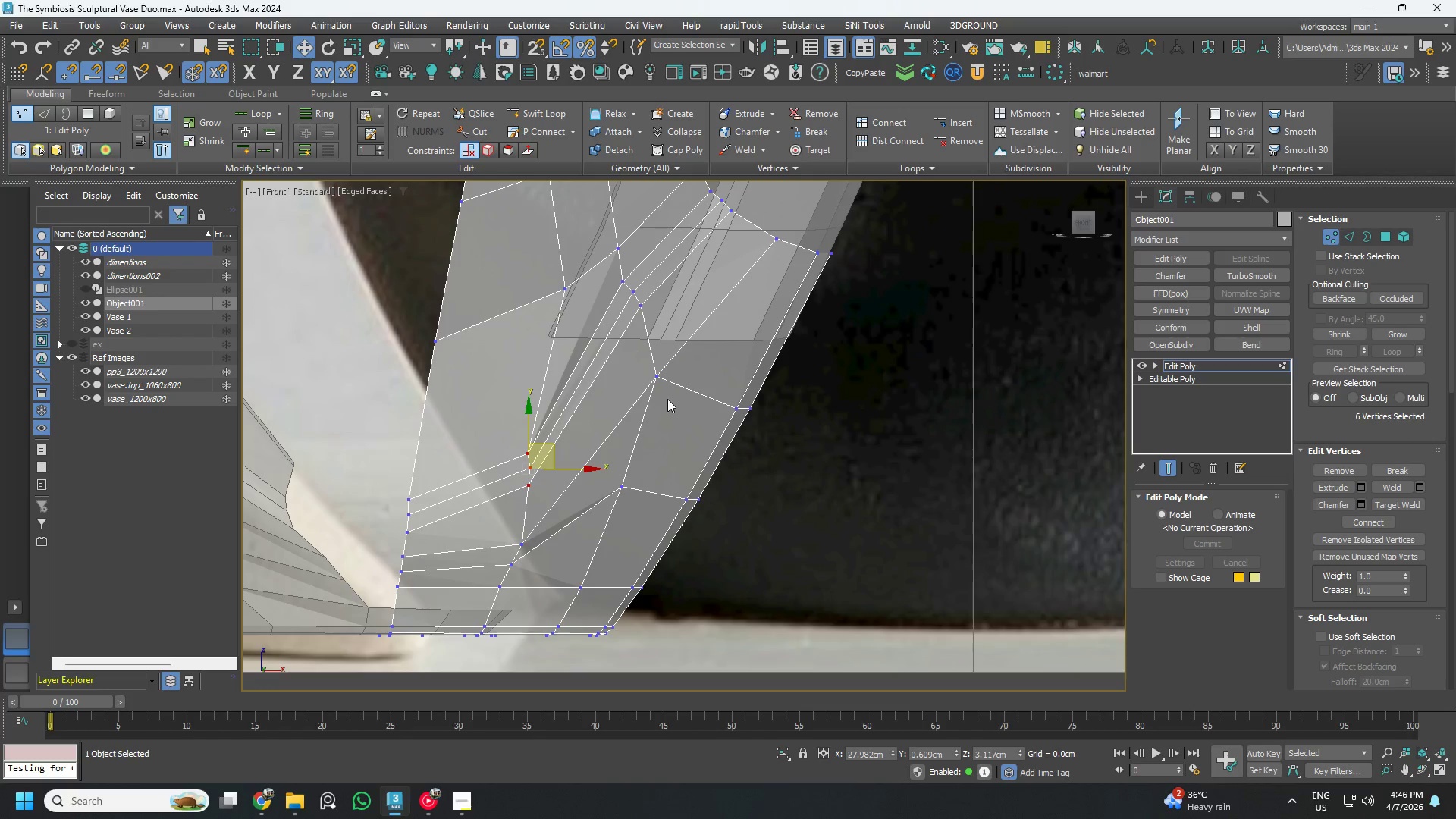 
left_click_drag(start_coordinate=[667, 399], to_coordinate=[638, 353])
 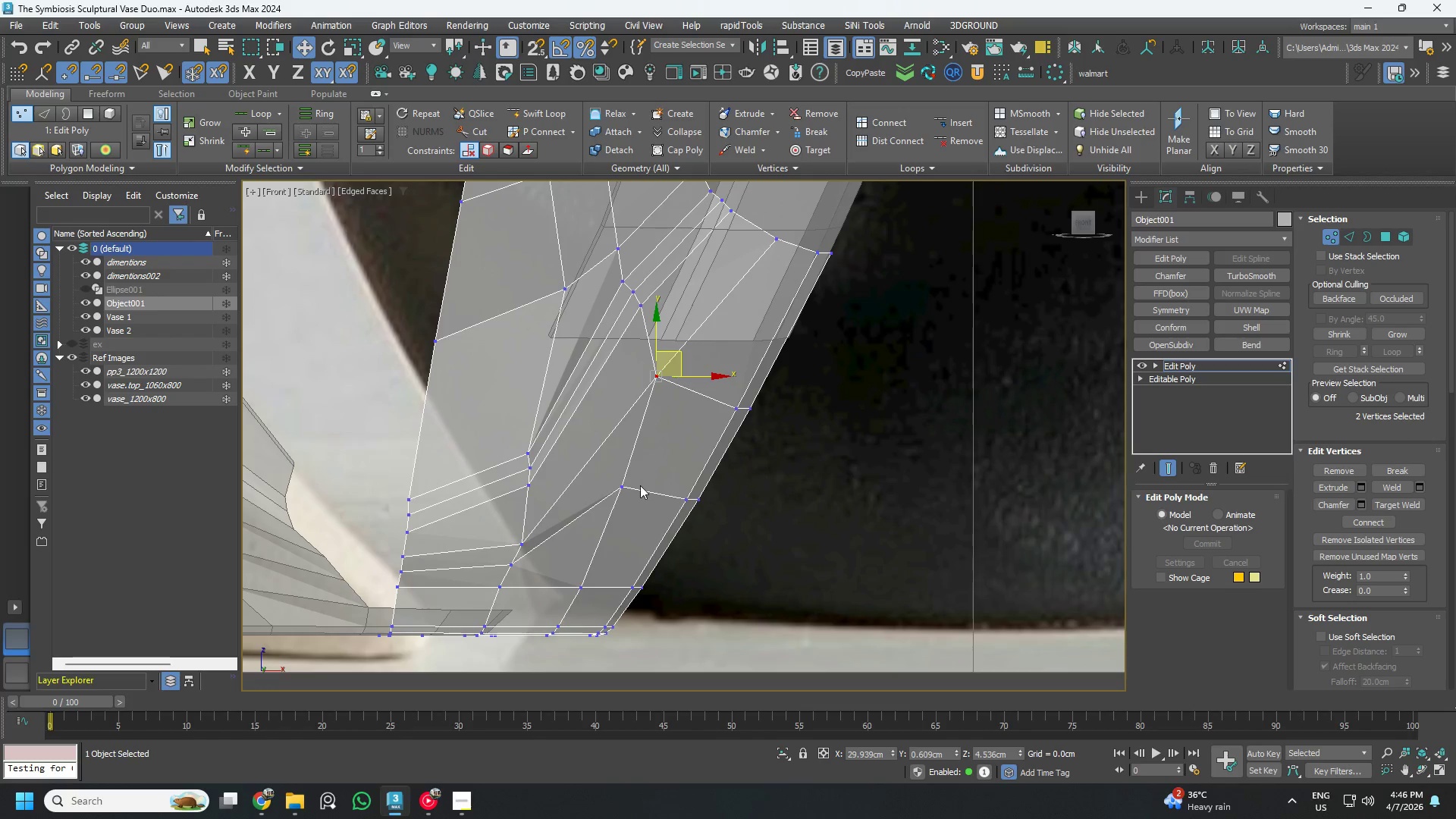 
left_click_drag(start_coordinate=[642, 513], to_coordinate=[606, 462])
 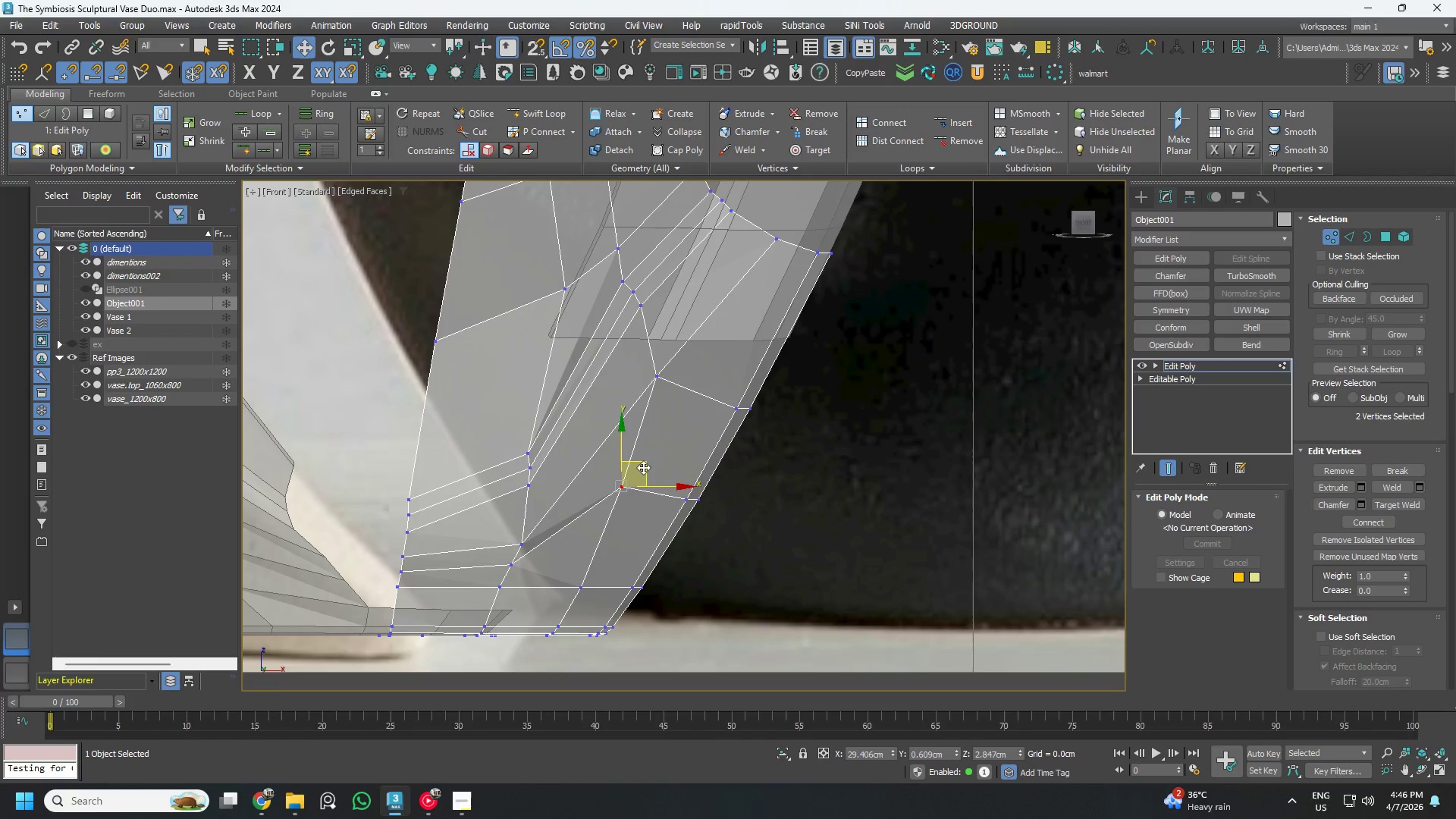 
left_click_drag(start_coordinate=[643, 467], to_coordinate=[636, 524])
 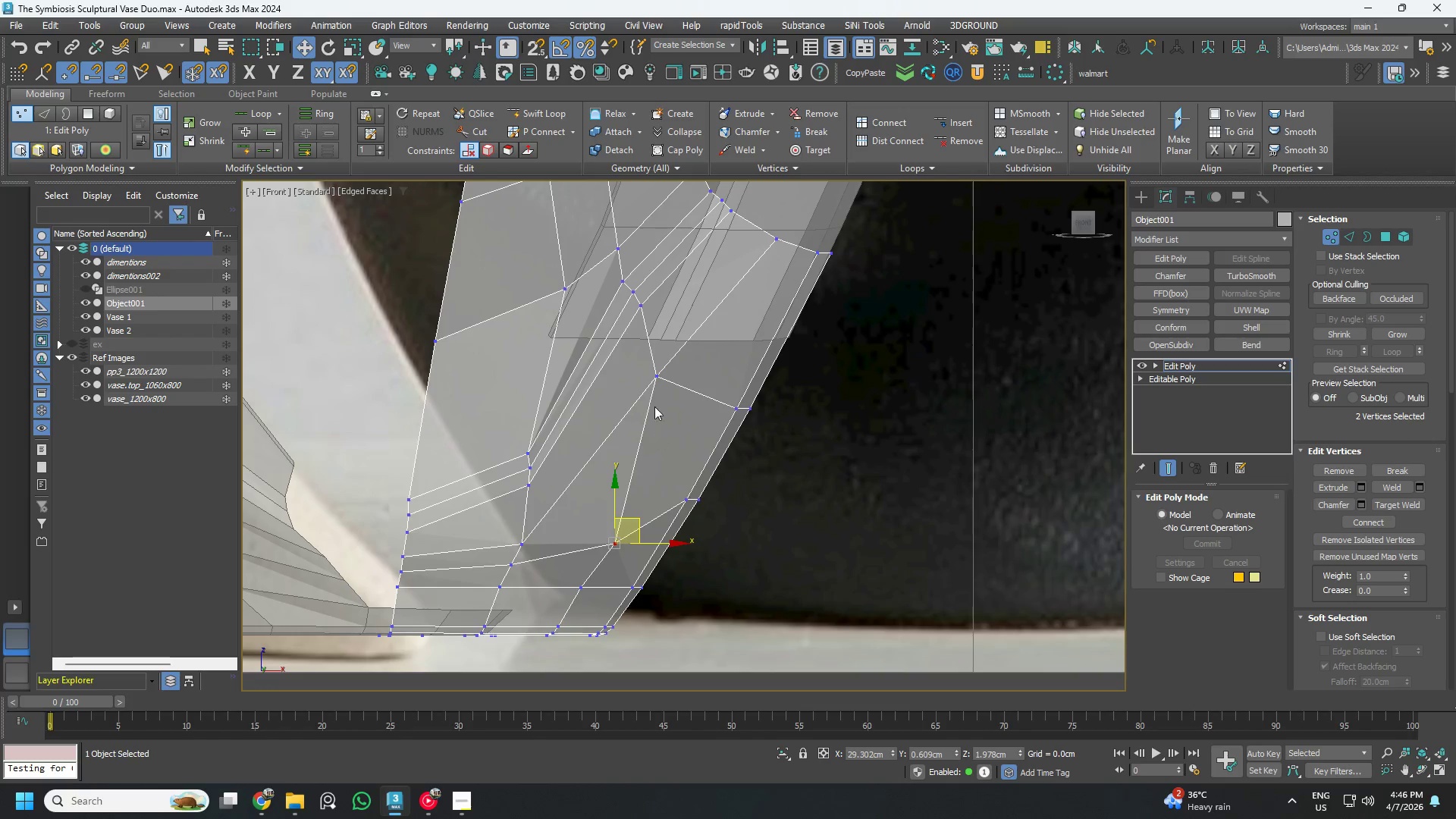 
left_click_drag(start_coordinate=[688, 414], to_coordinate=[640, 342])
 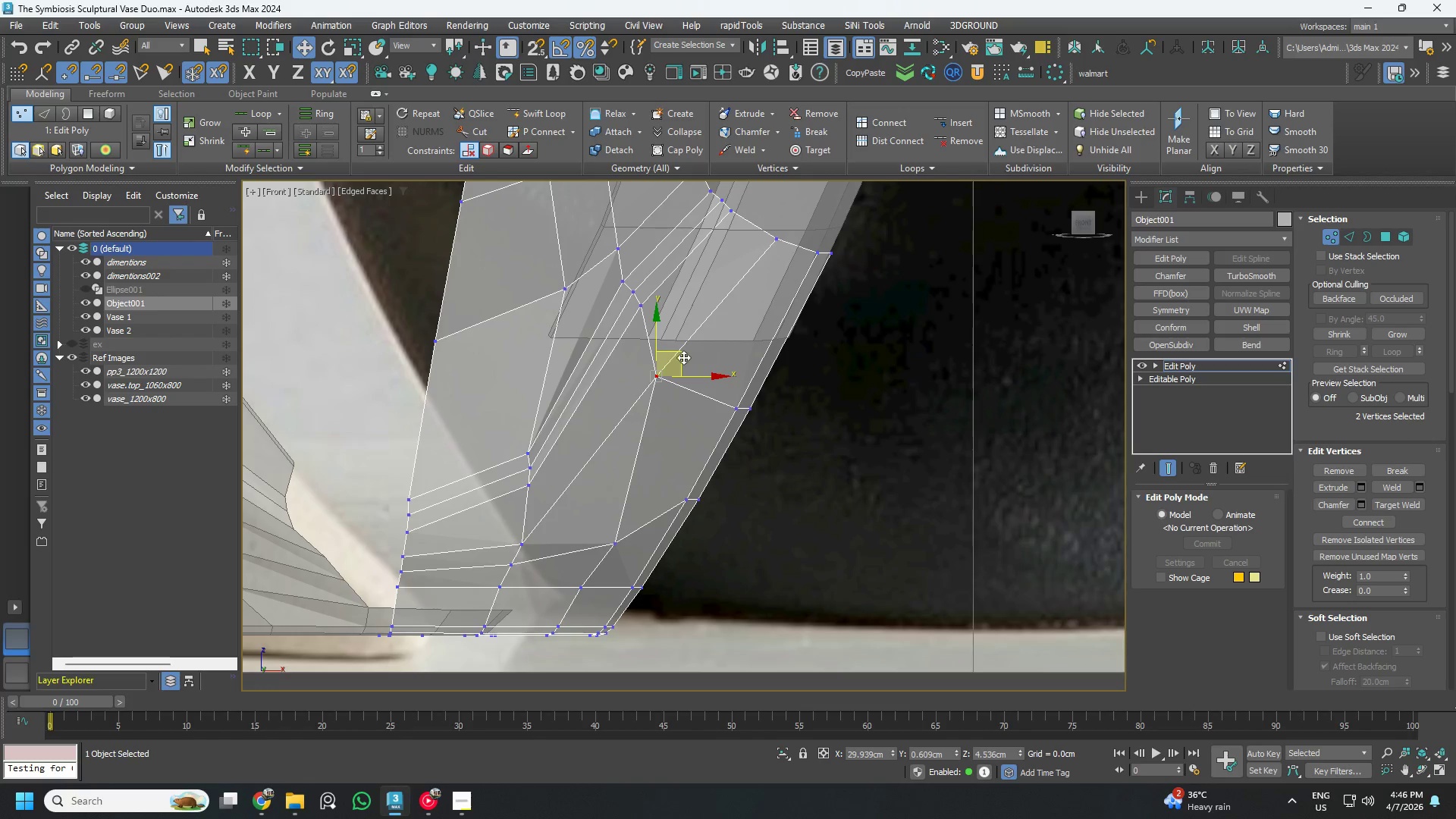 
left_click_drag(start_coordinate=[682, 356], to_coordinate=[670, 469])
 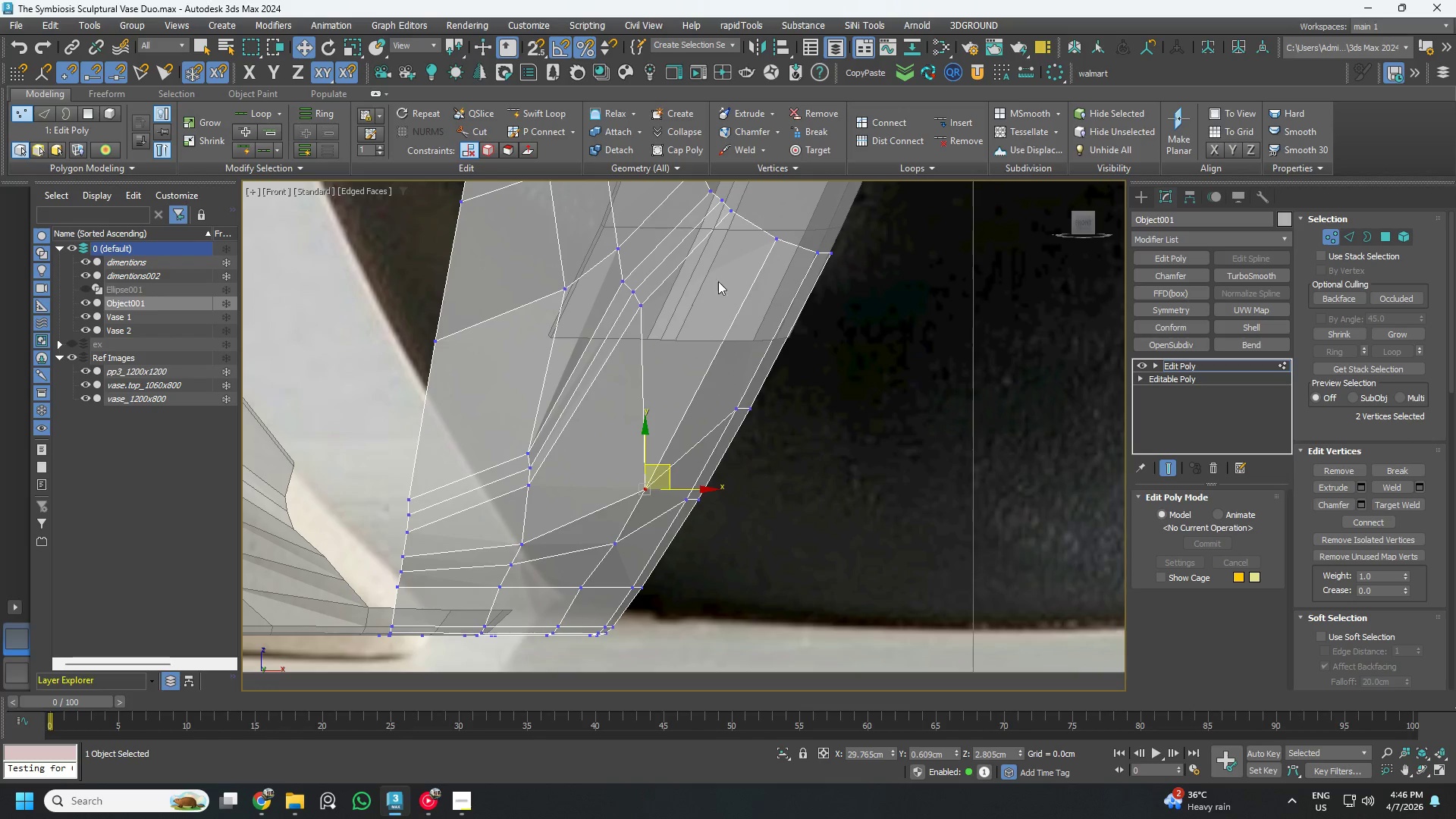 
left_click_drag(start_coordinate=[692, 425], to_coordinate=[613, 369])
 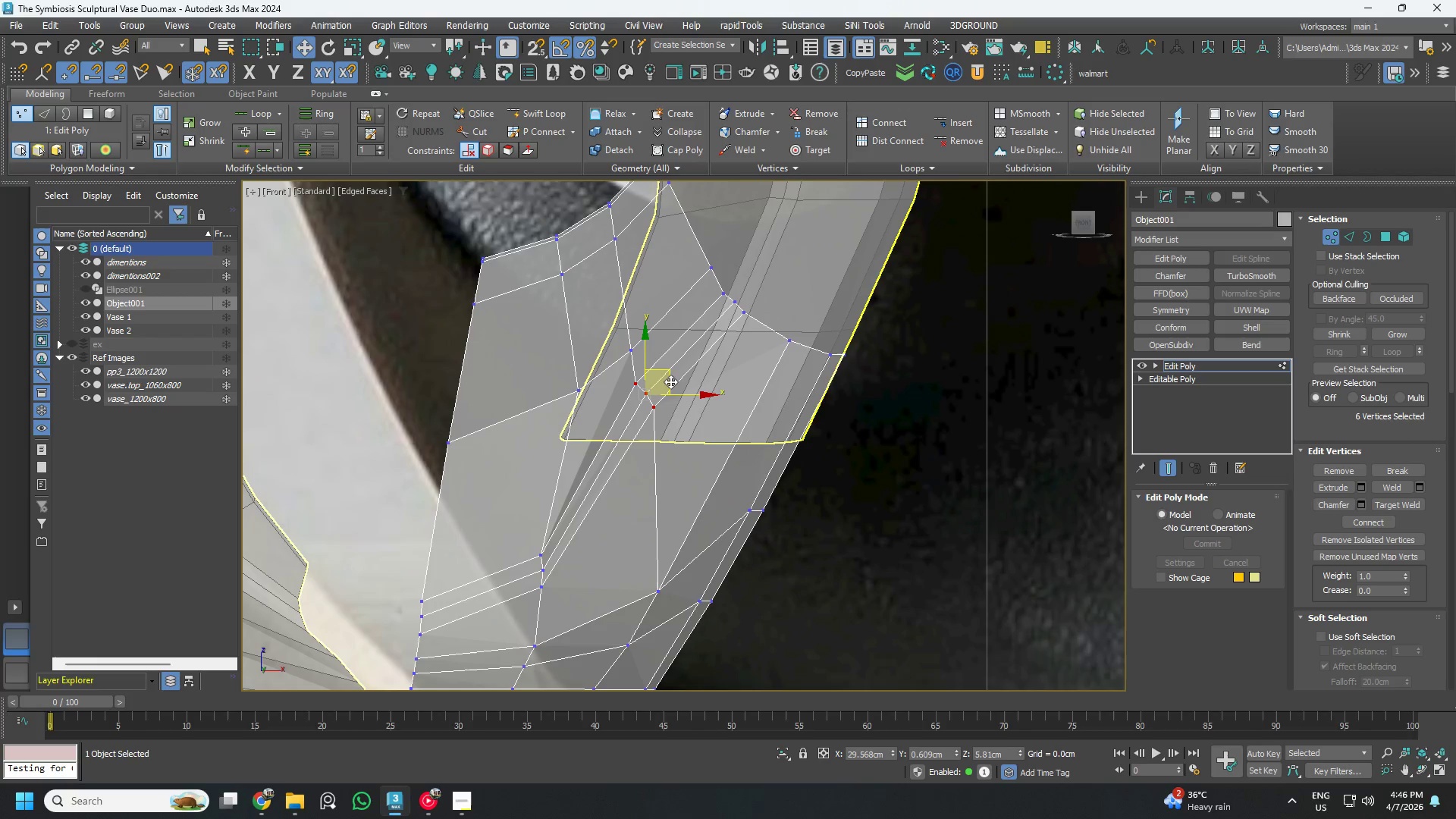 
scroll: coordinate [706, 391], scroll_direction: none, amount: 0.0
 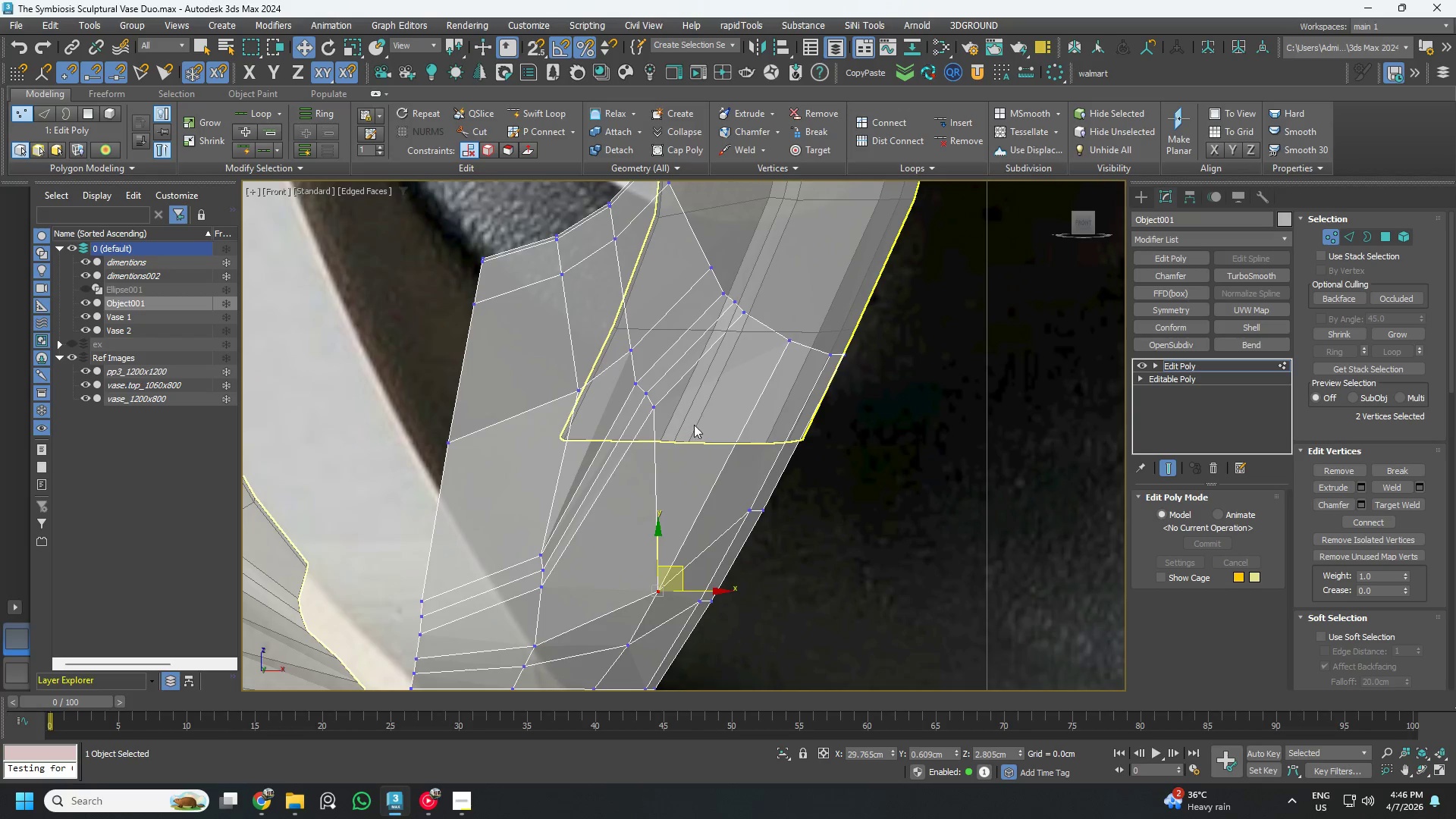 
left_click_drag(start_coordinate=[671, 380], to_coordinate=[688, 450])
 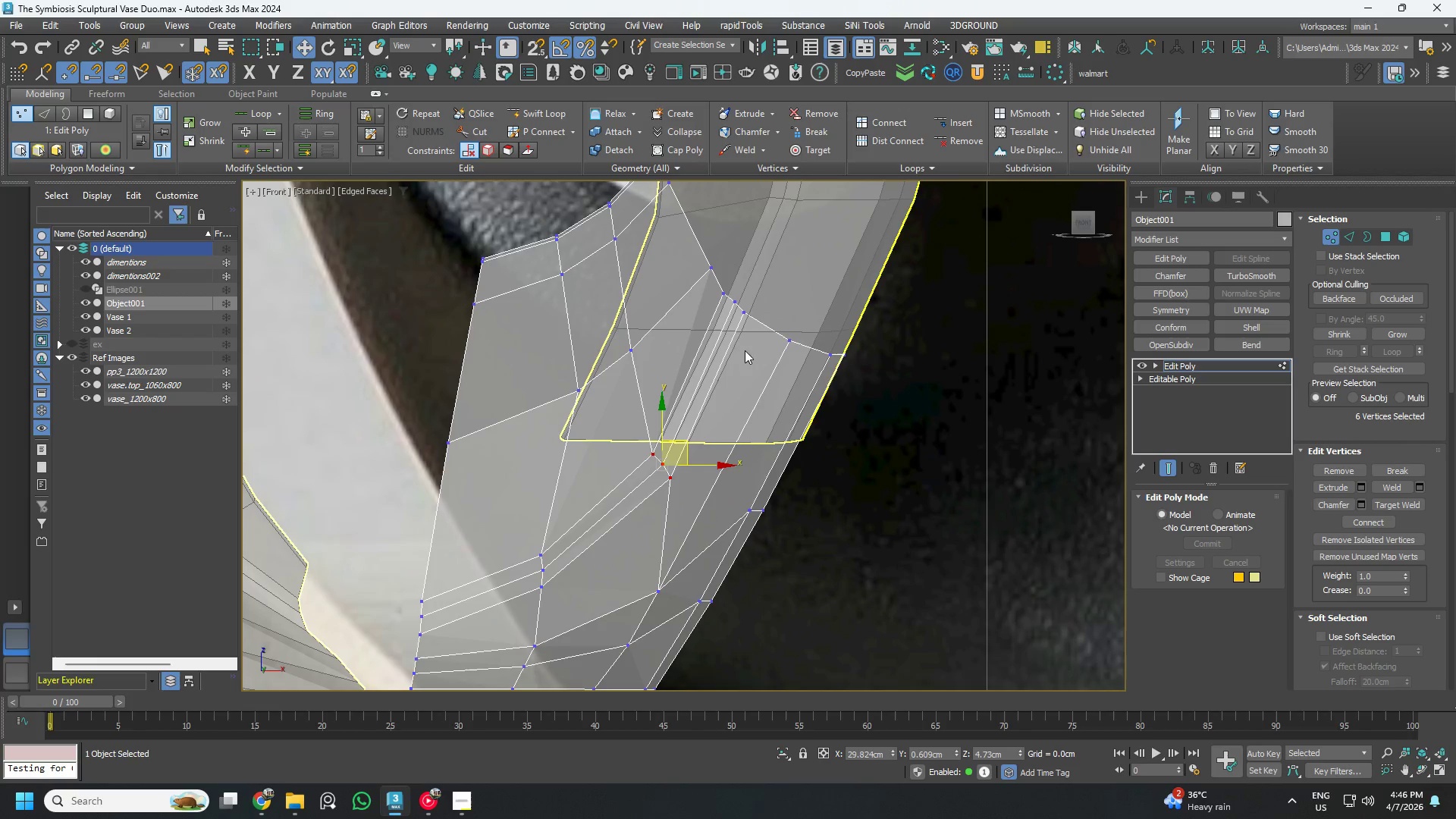 
left_click_drag(start_coordinate=[749, 348], to_coordinate=[711, 278])
 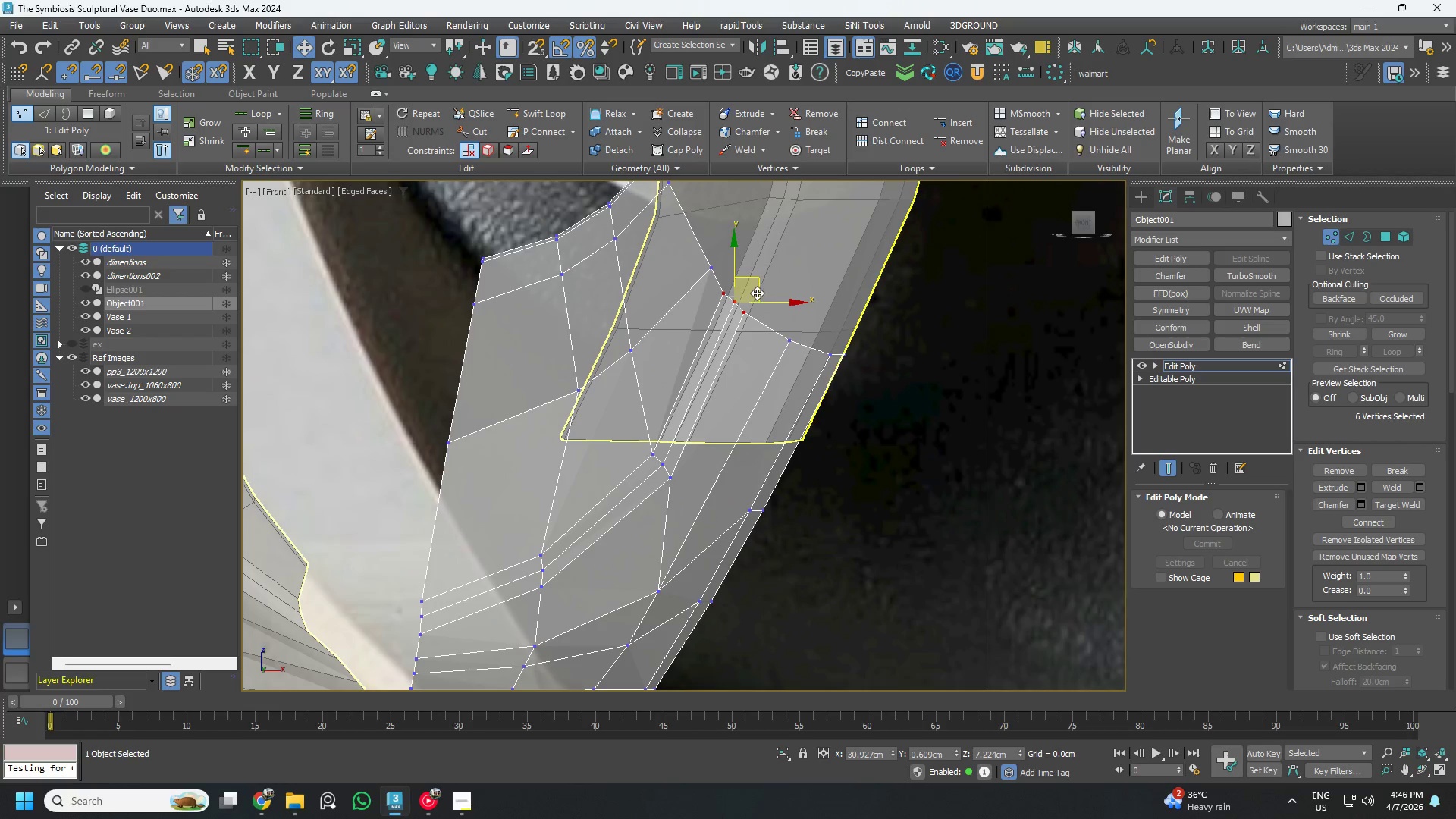 
left_click_drag(start_coordinate=[757, 291], to_coordinate=[757, 313])
 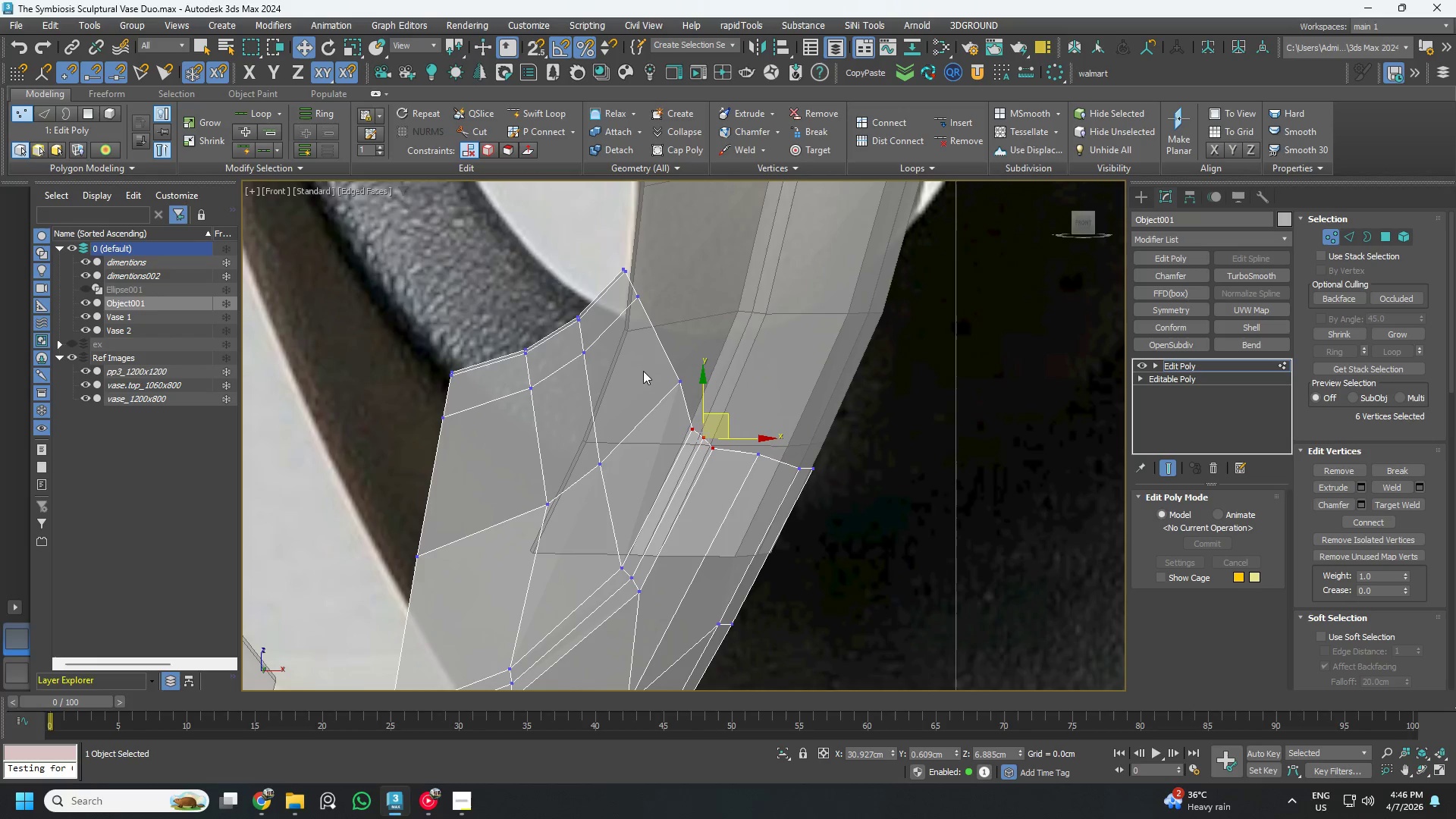 
scroll: coordinate [645, 347], scroll_direction: down, amount: 2.0
 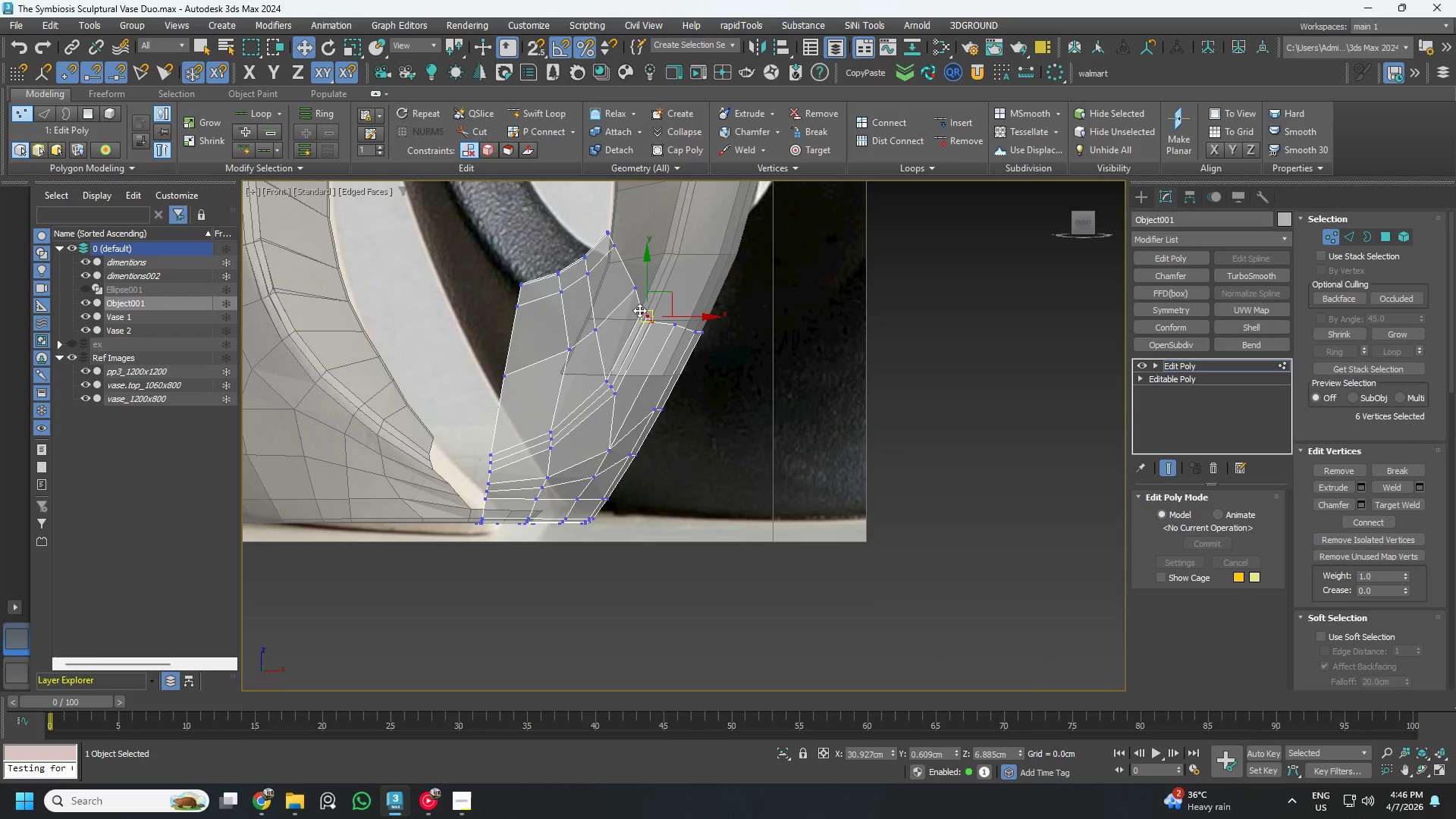 
scroll: coordinate [563, 332], scroll_direction: up, amount: 2.0
 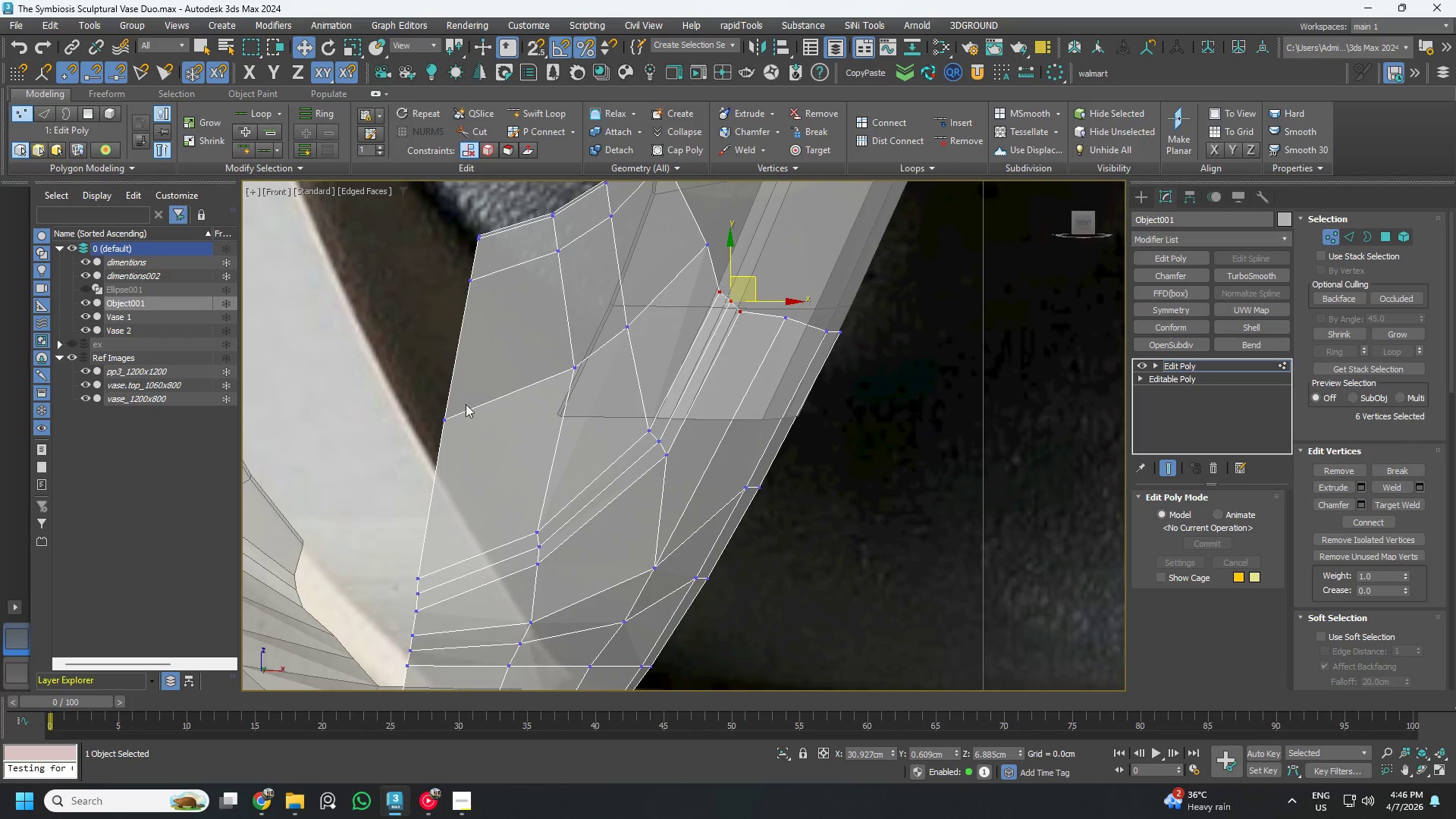 
left_click_drag(start_coordinate=[386, 360], to_coordinate=[504, 456])
 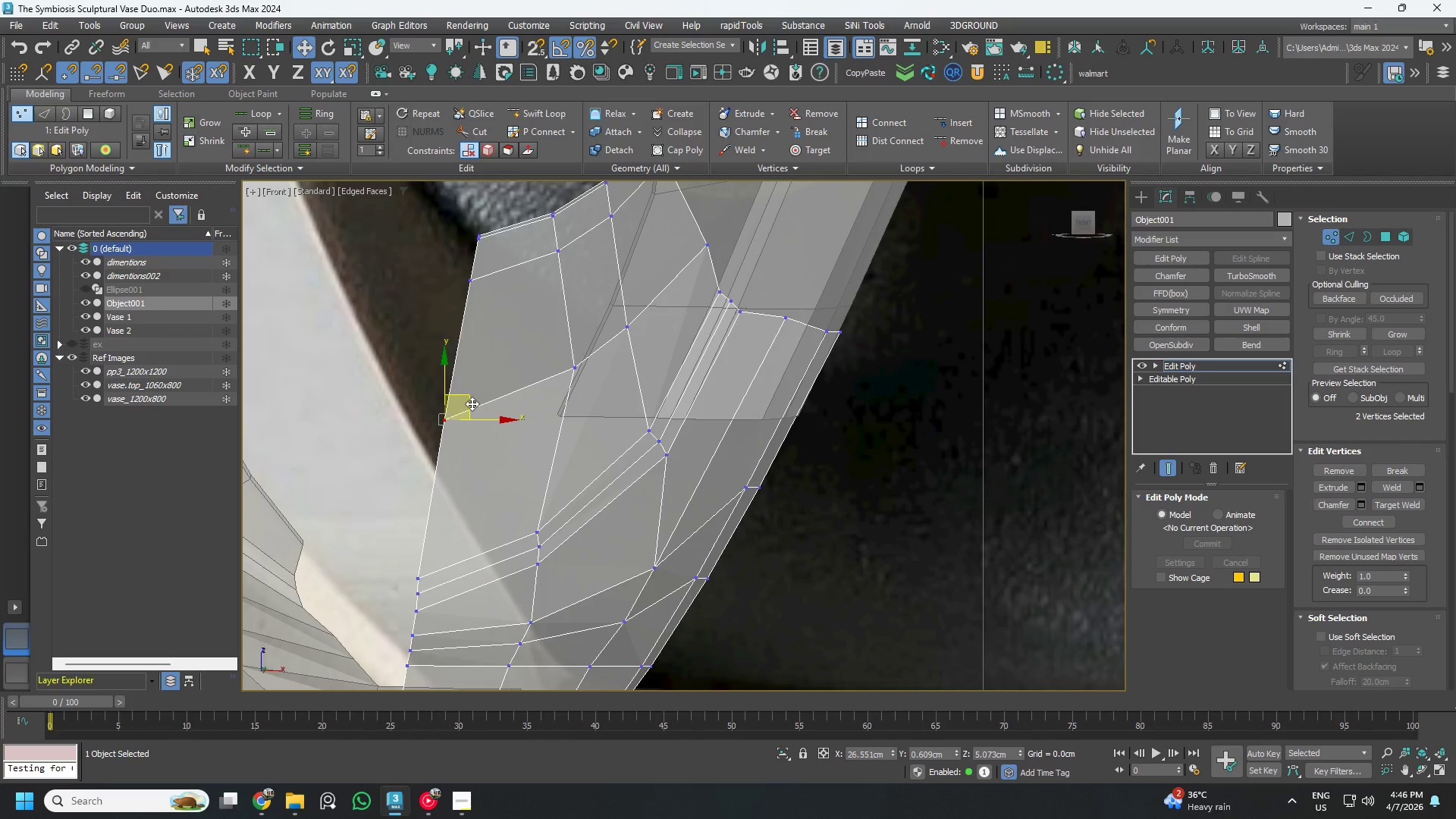 
left_click_drag(start_coordinate=[471, 403], to_coordinate=[453, 514])
 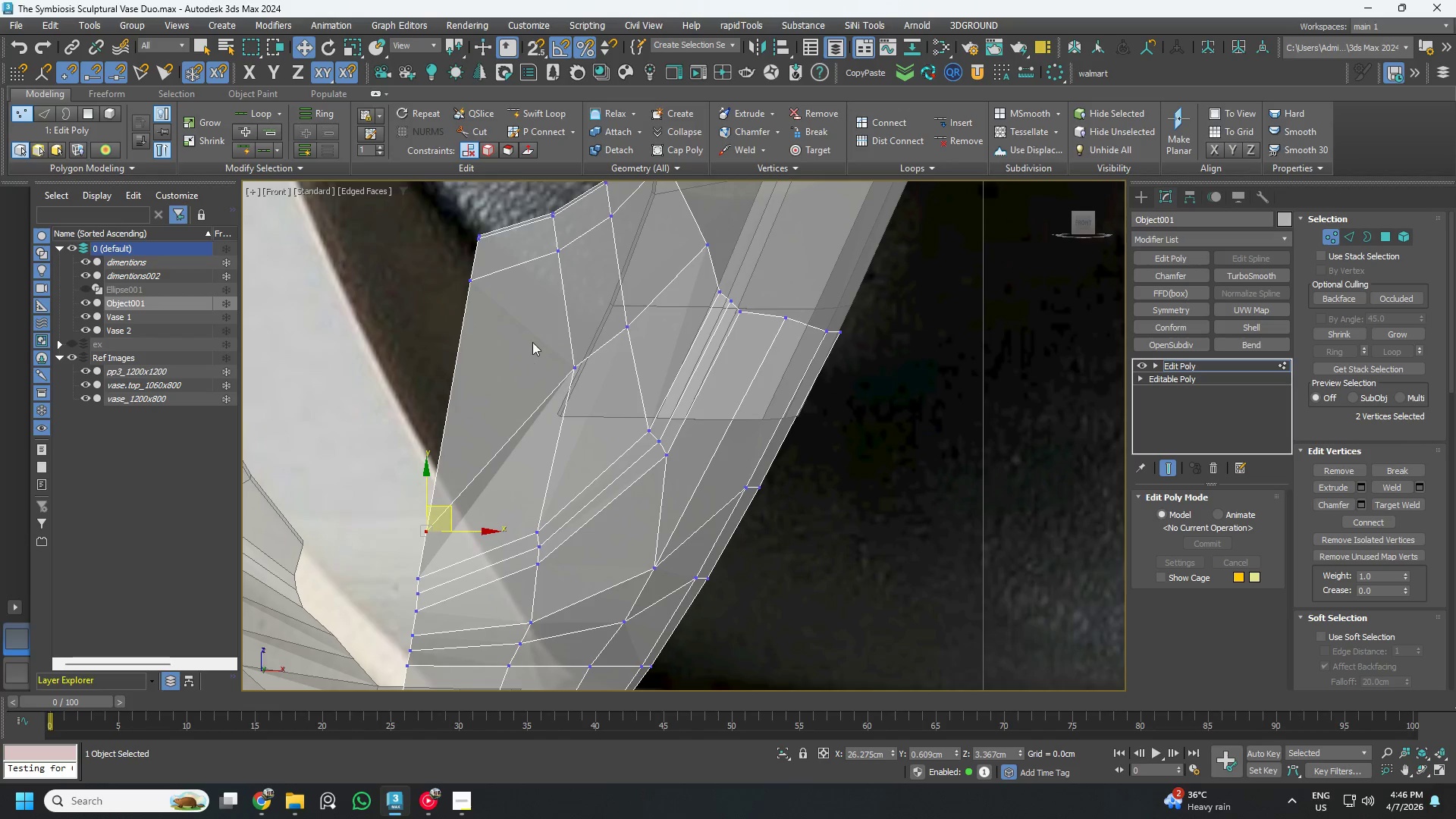 
left_click_drag(start_coordinate=[535, 341], to_coordinate=[614, 424])
 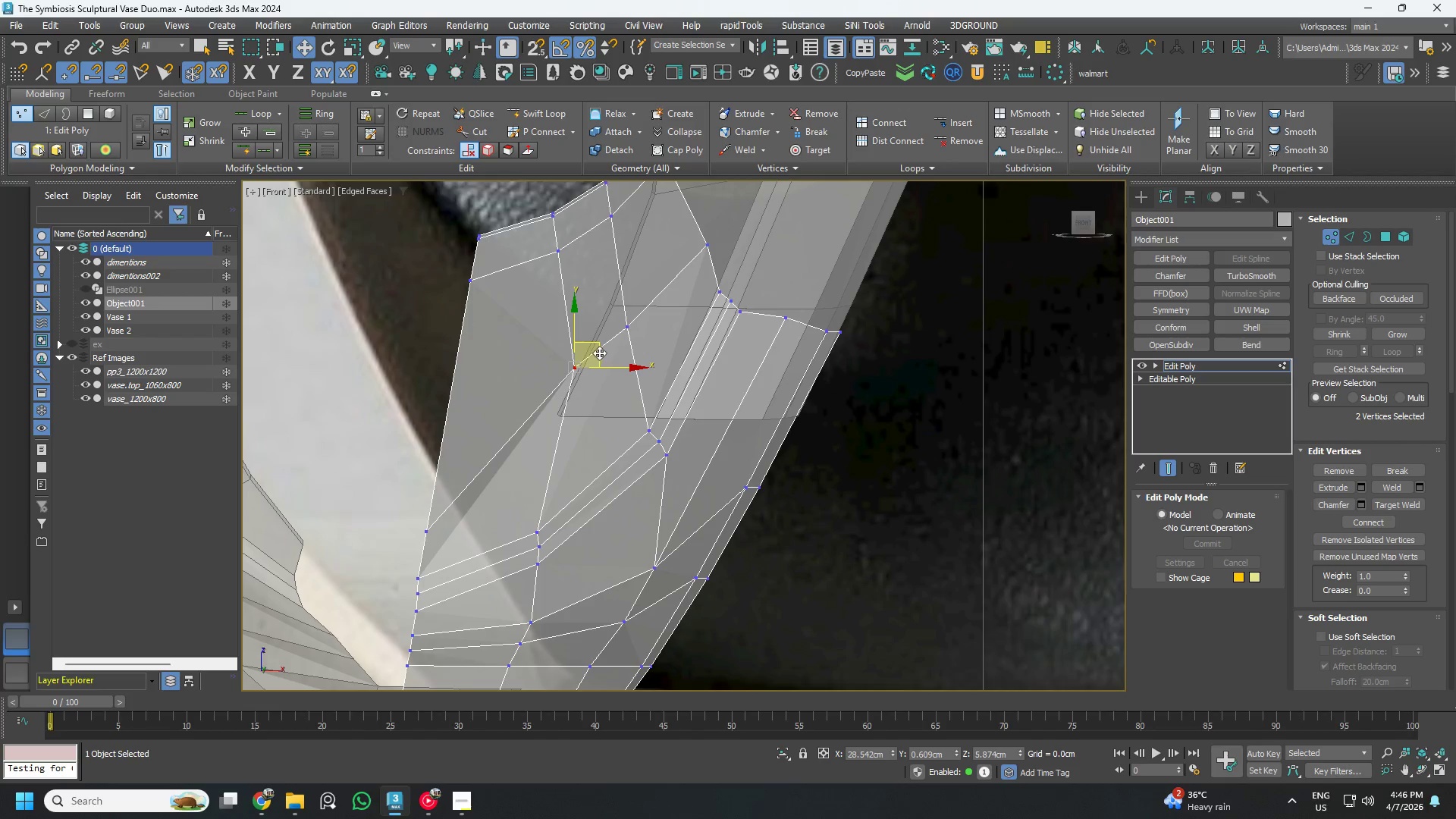 
left_click_drag(start_coordinate=[599, 351], to_coordinate=[573, 450])
 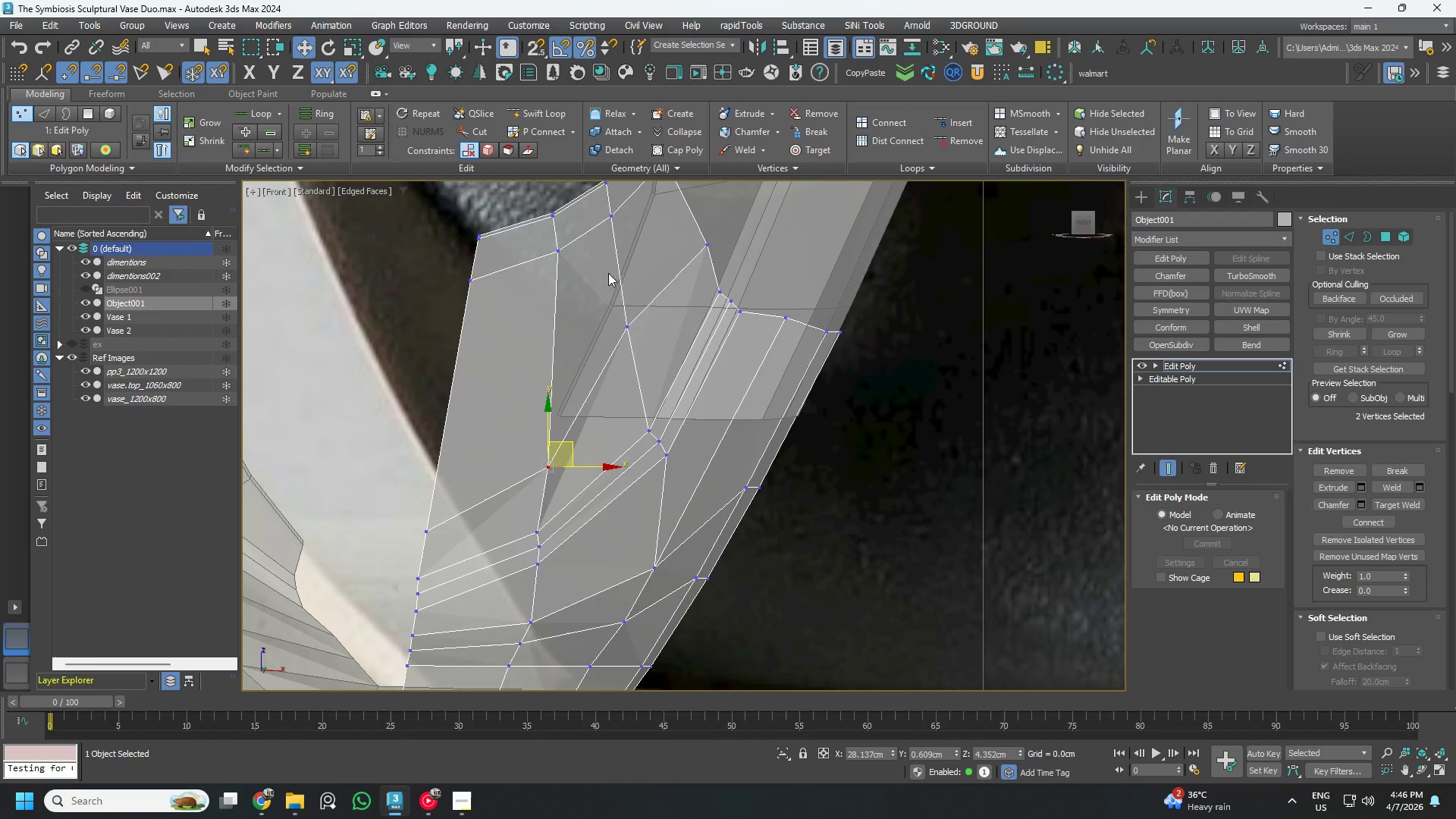 
left_click_drag(start_coordinate=[608, 273], to_coordinate=[646, 366])
 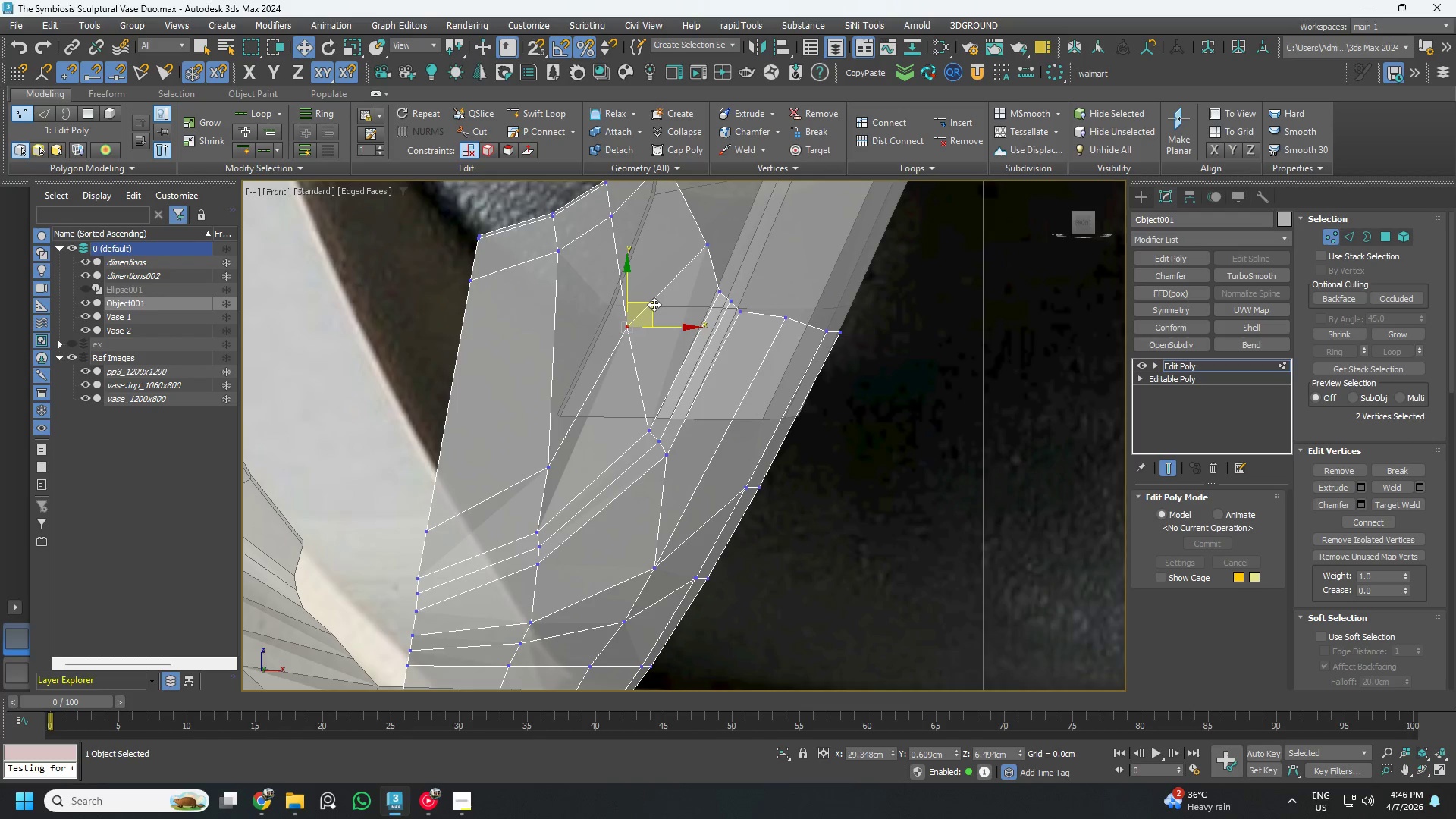 
left_click_drag(start_coordinate=[654, 304], to_coordinate=[662, 359])
 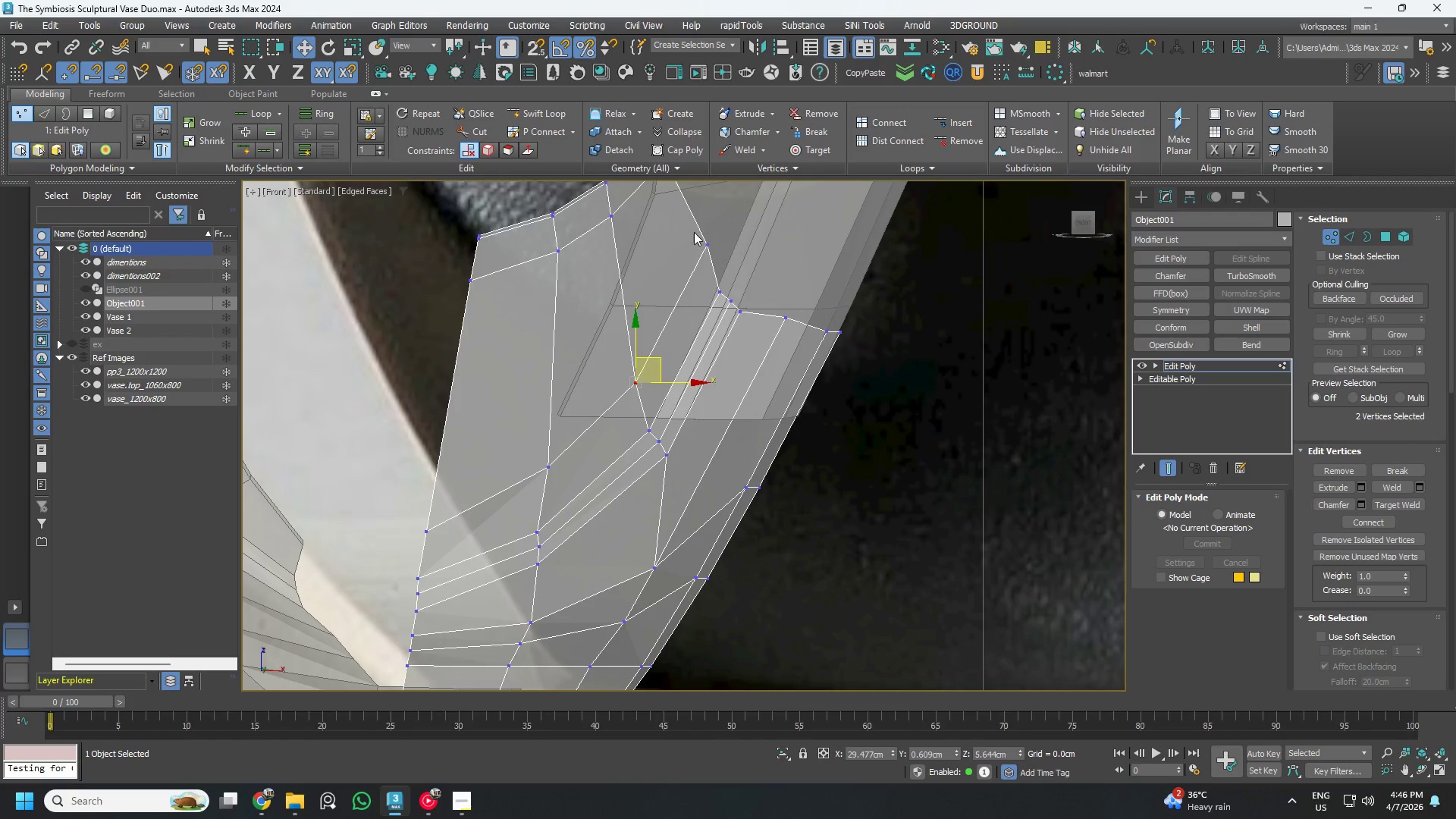 
left_click_drag(start_coordinate=[690, 230], to_coordinate=[731, 275])
 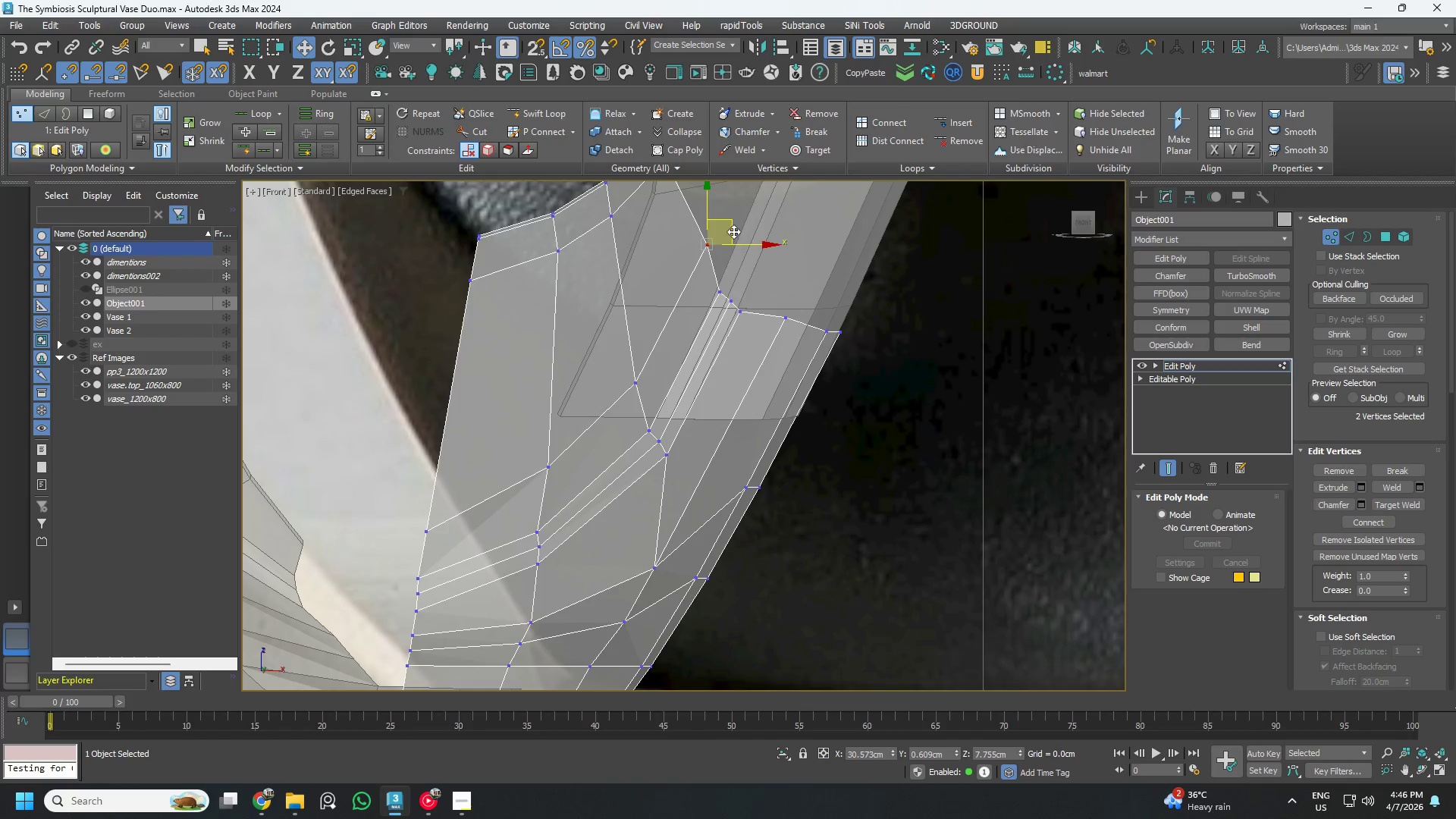 
left_click_drag(start_coordinate=[733, 231], to_coordinate=[723, 246])
 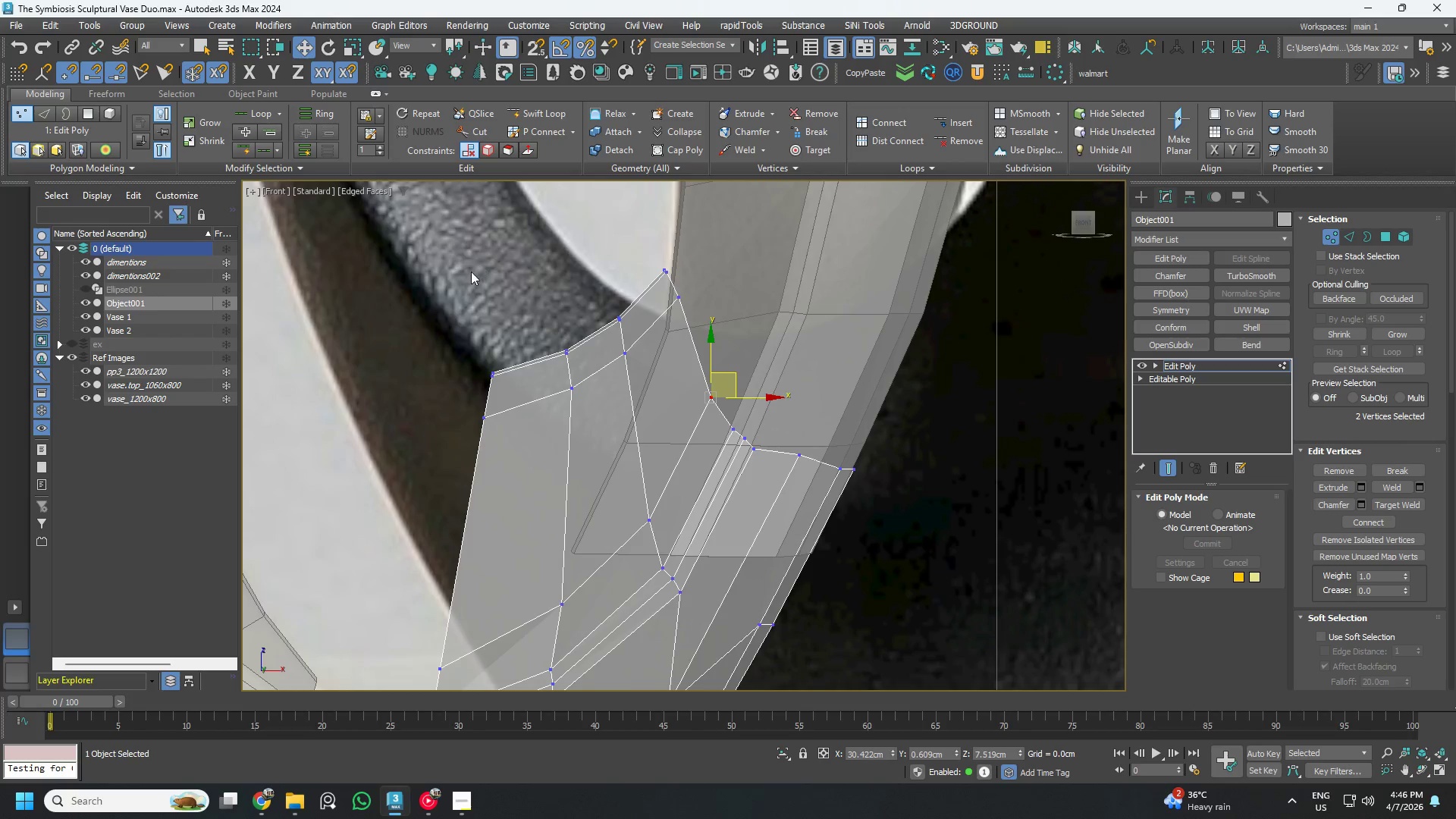 
left_click_drag(start_coordinate=[430, 306], to_coordinate=[531, 437])
 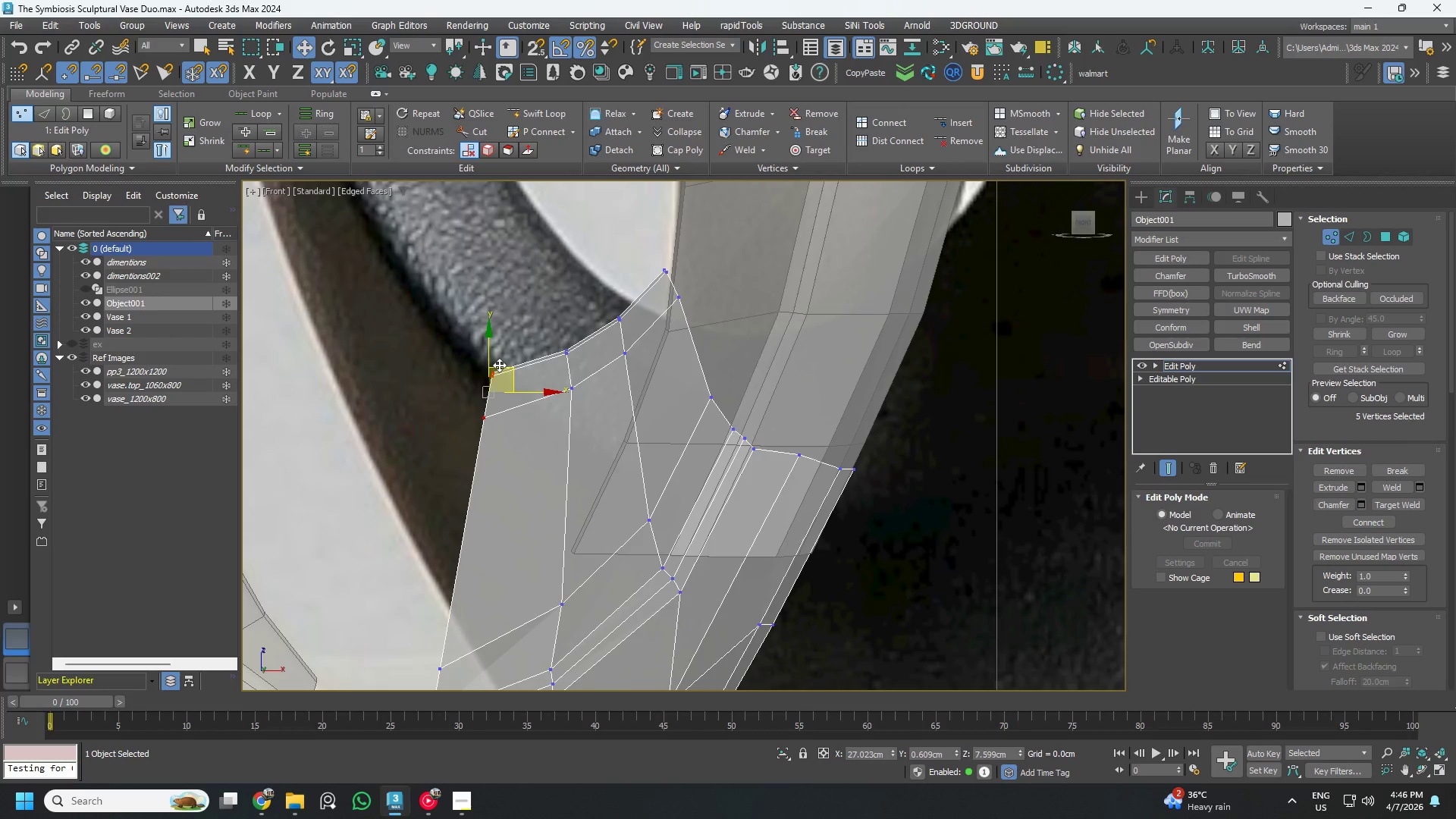 
left_click_drag(start_coordinate=[503, 365], to_coordinate=[467, 571])
 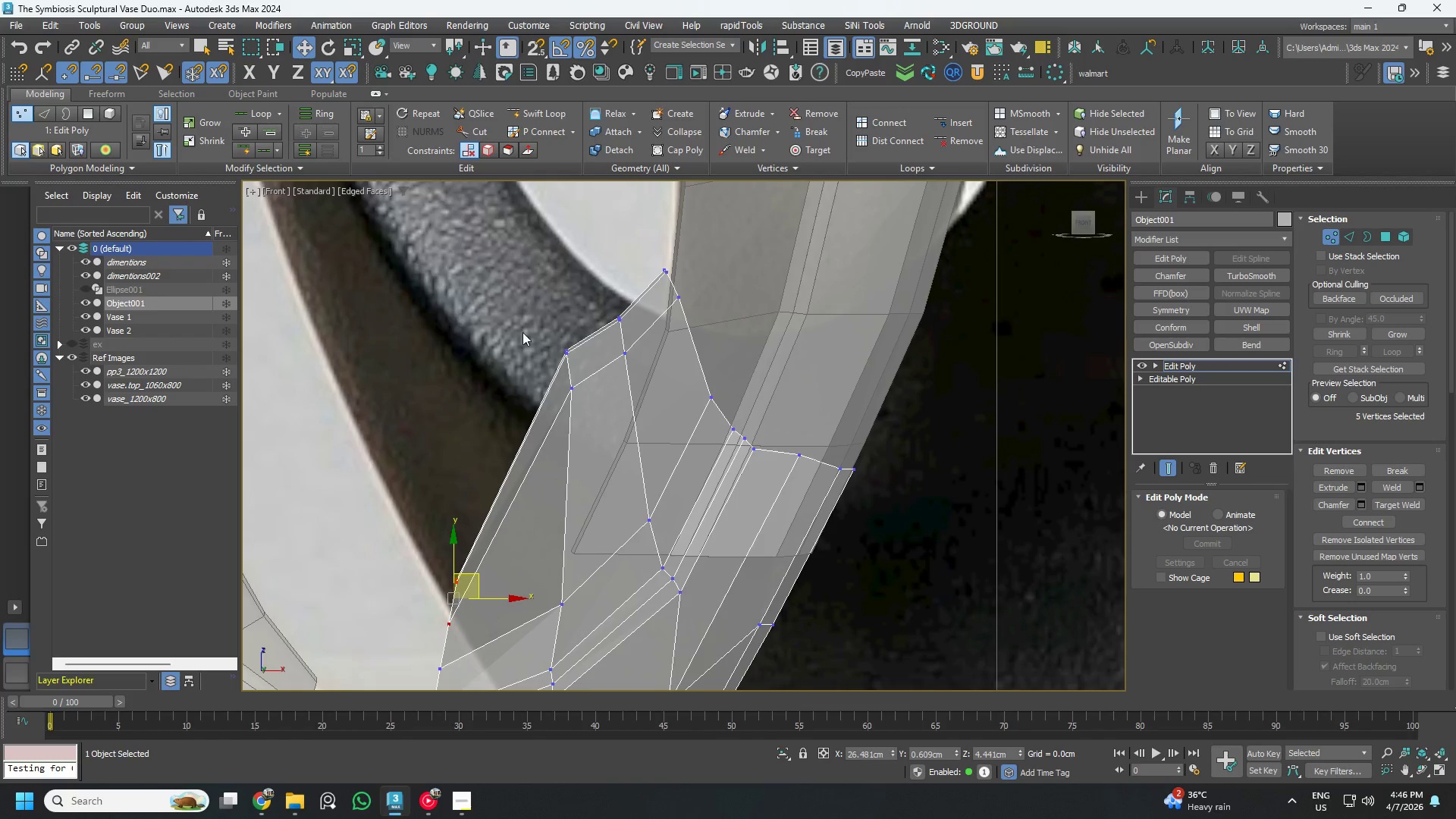 
left_click_drag(start_coordinate=[523, 331], to_coordinate=[597, 464])
 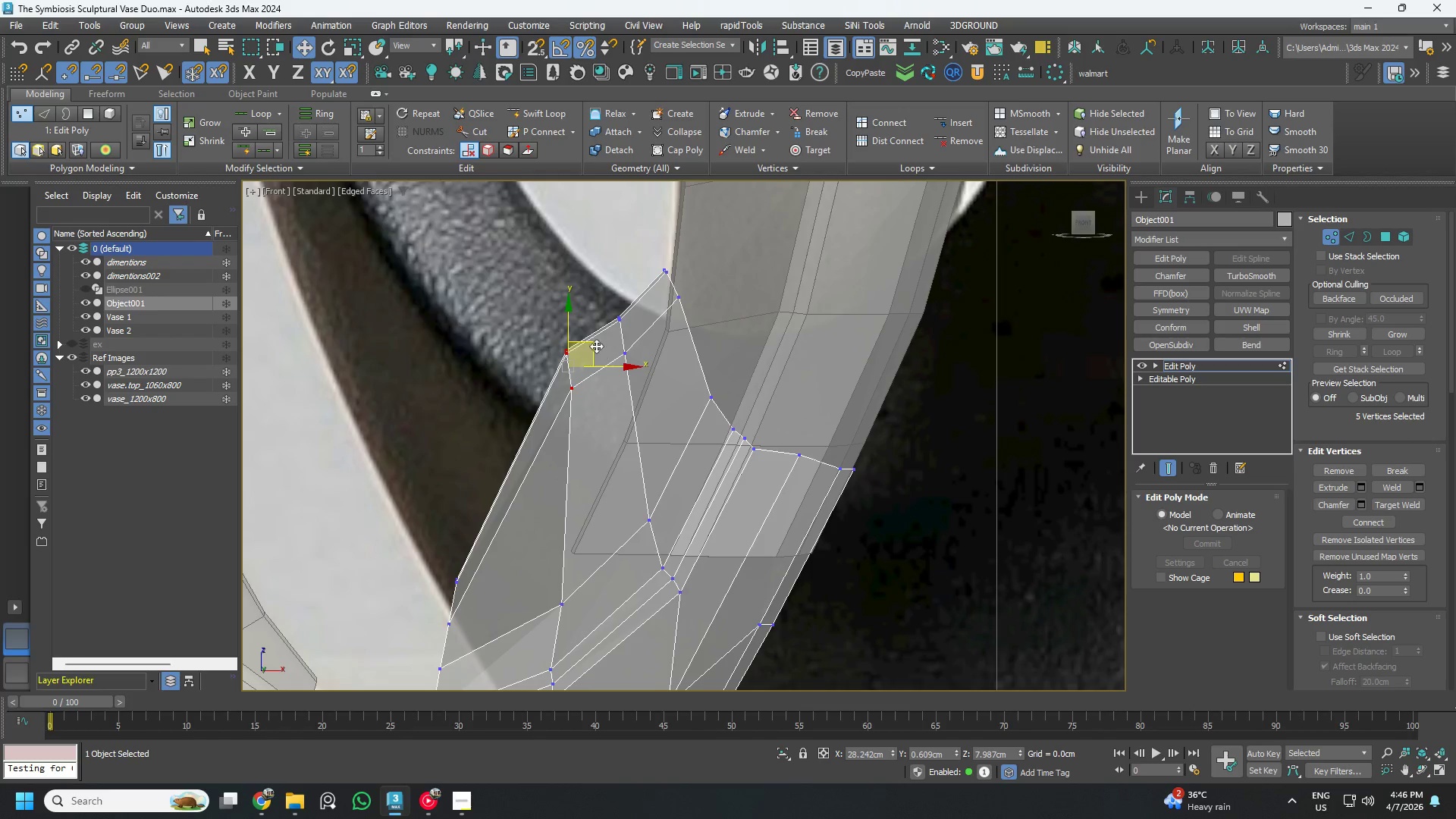 
left_click_drag(start_coordinate=[592, 342], to_coordinate=[586, 494])
 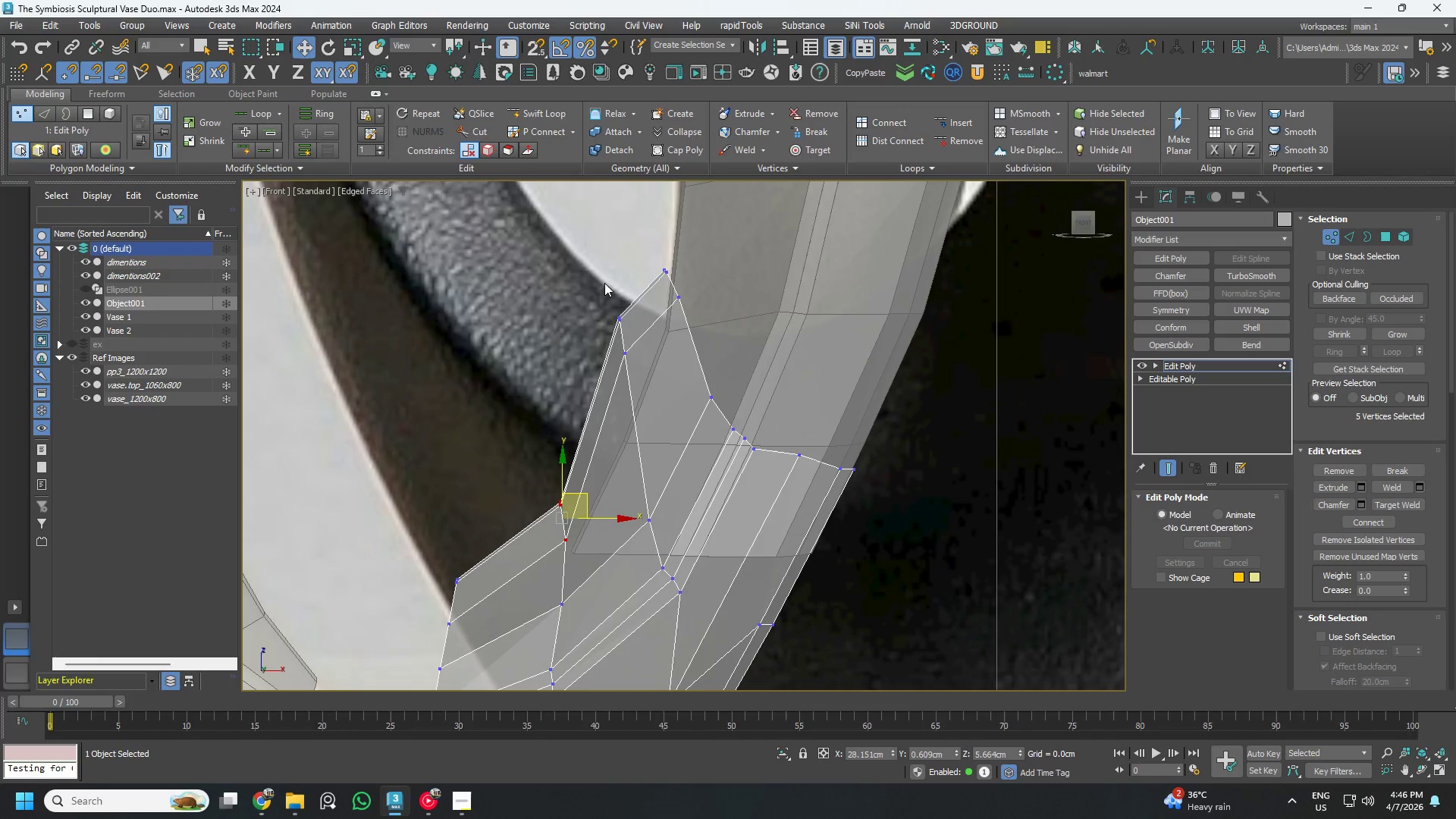 
left_click_drag(start_coordinate=[604, 283], to_coordinate=[651, 401])
 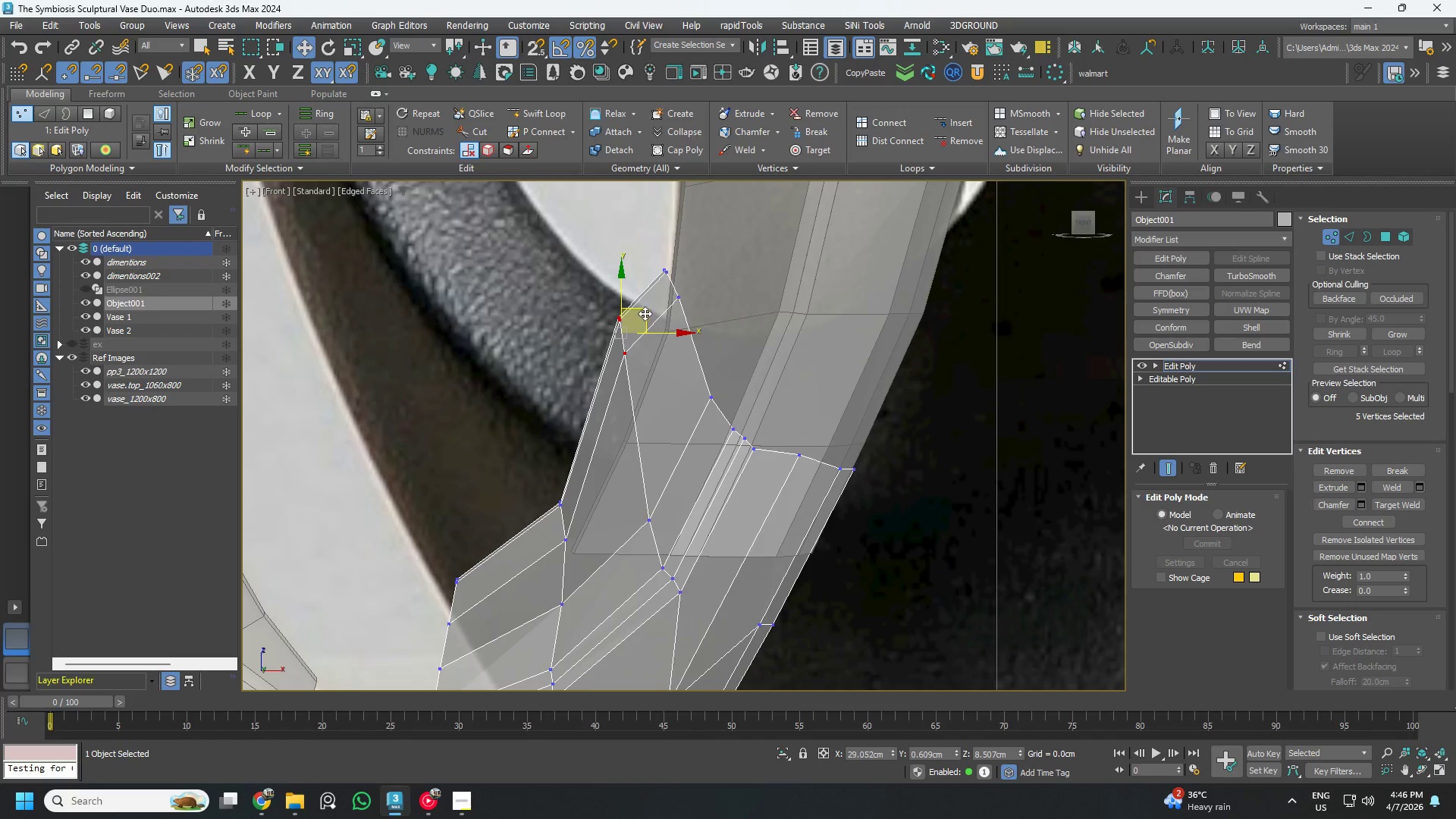 
left_click_drag(start_coordinate=[645, 313], to_coordinate=[663, 400])
 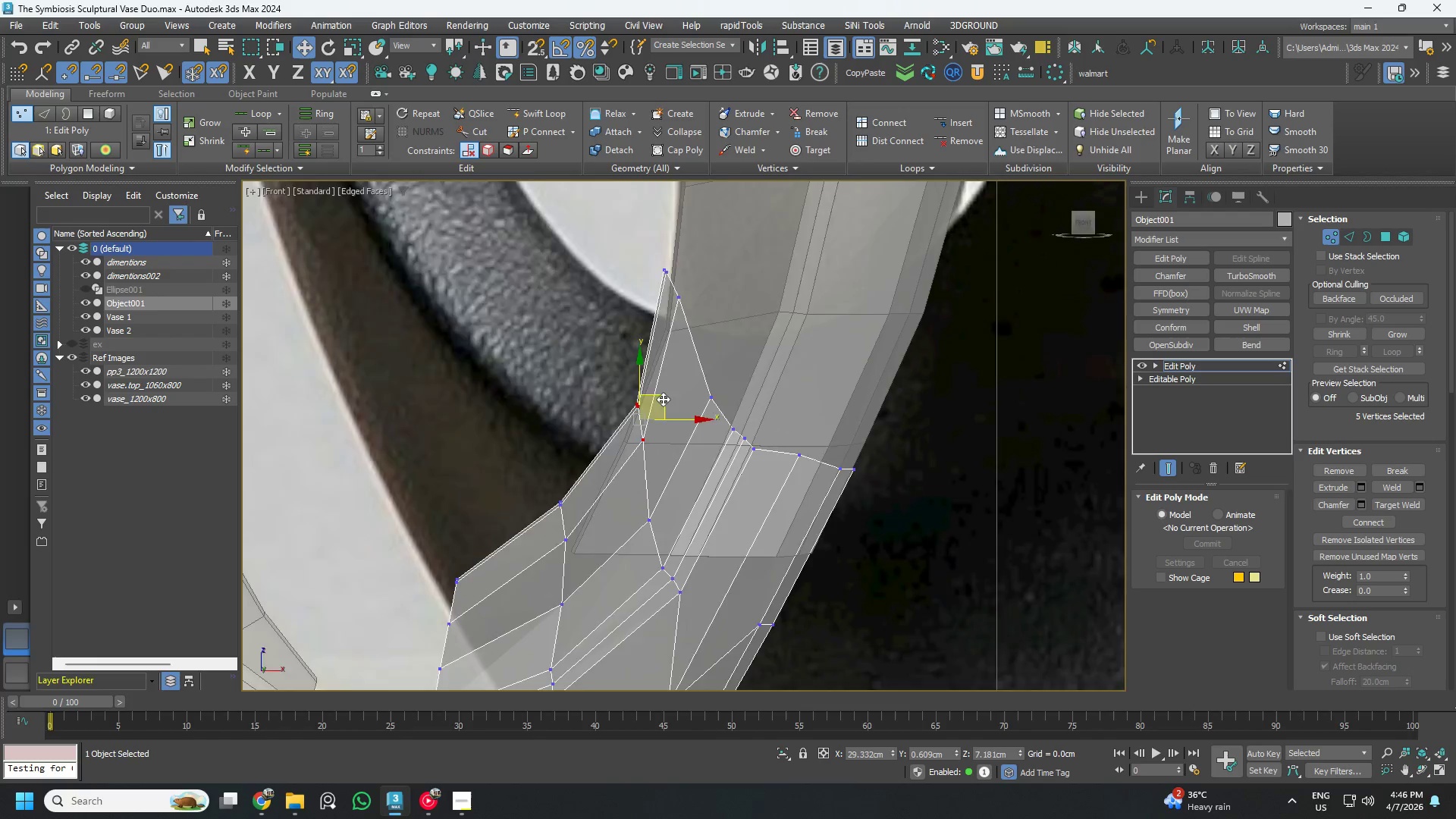 
scroll: coordinate [607, 315], scroll_direction: down, amount: 3.0
 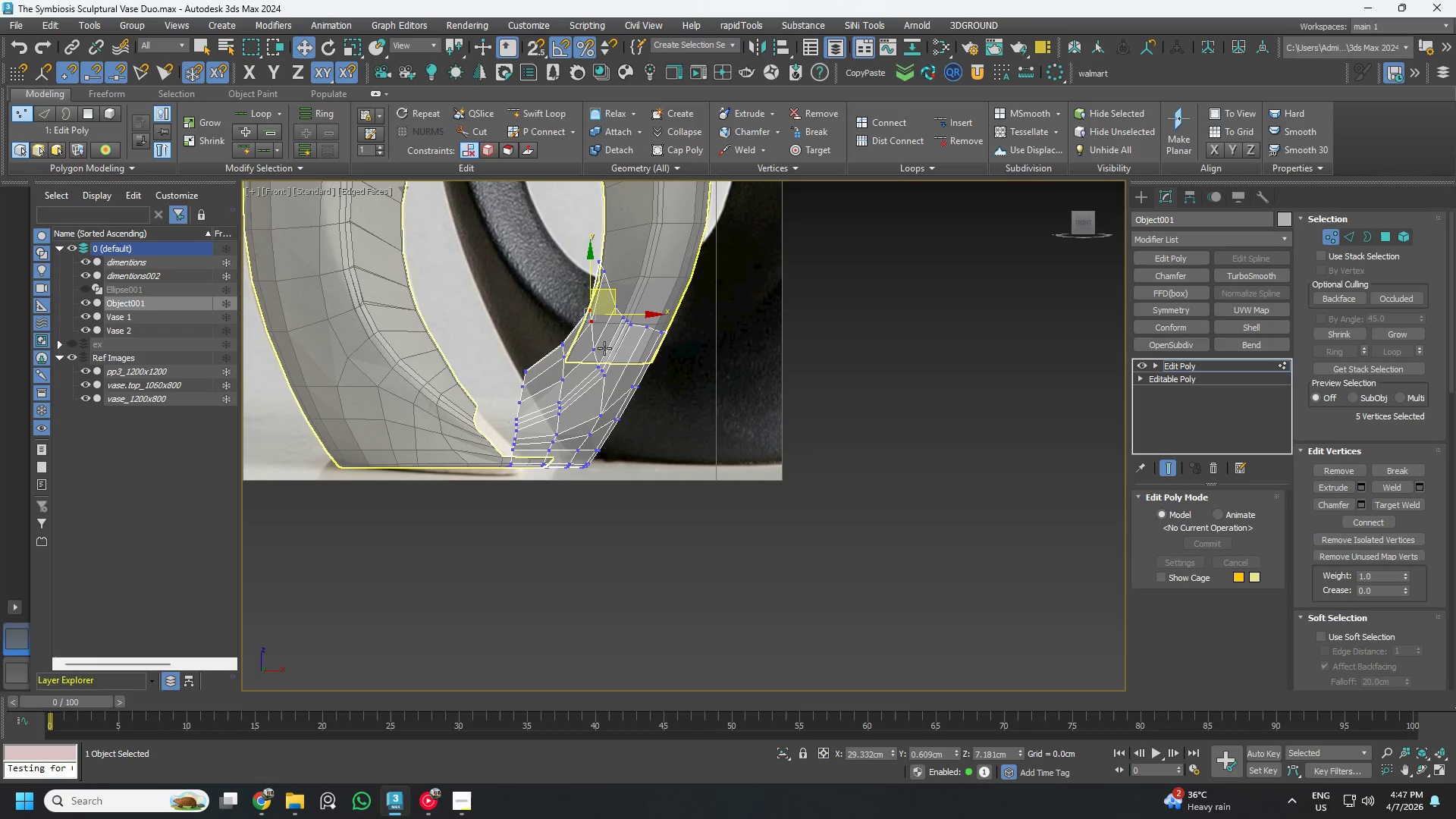 
hold_key(key=AltLeft, duration=1.5)
 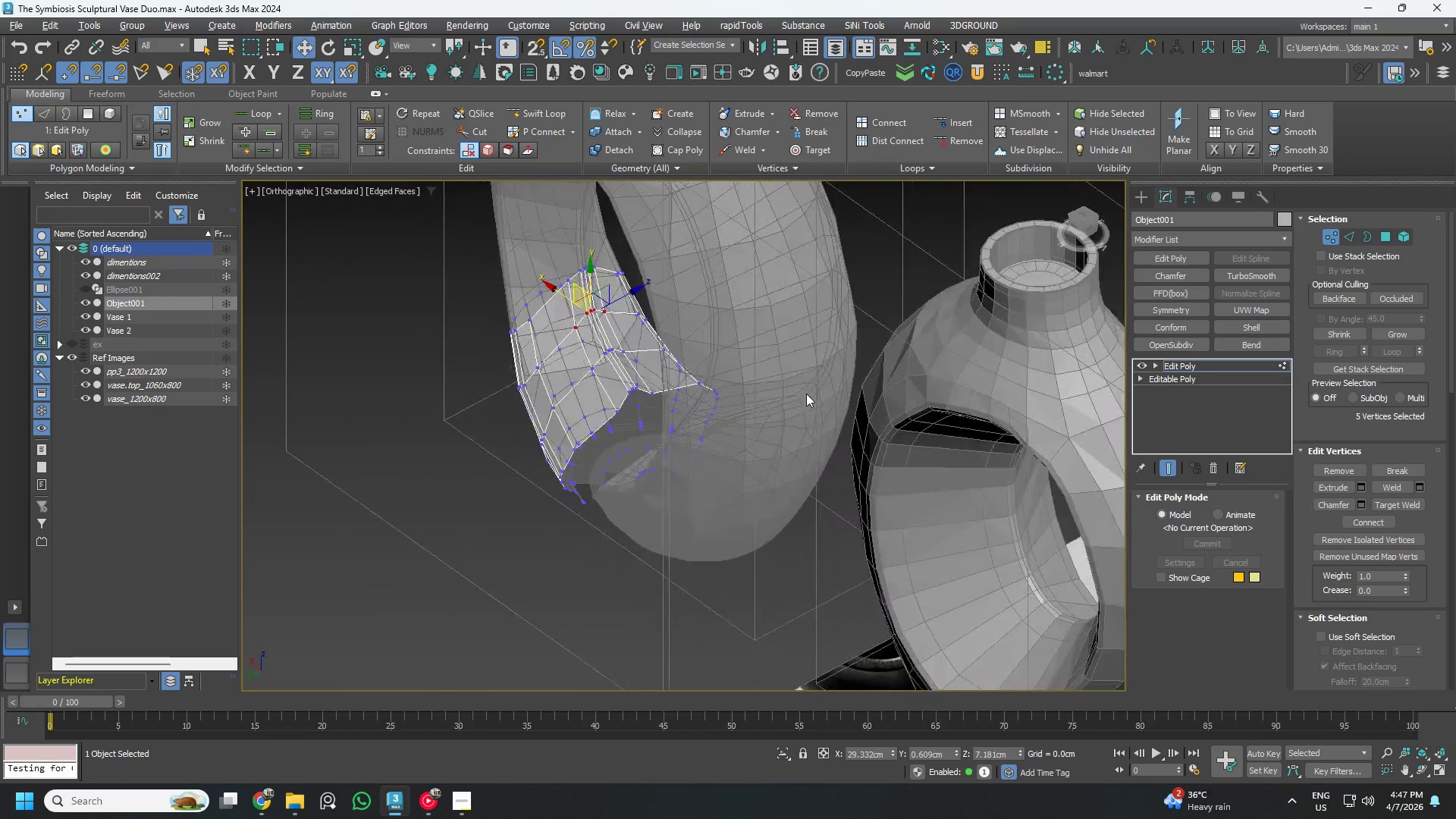 
hold_key(key=AltLeft, duration=1.52)
 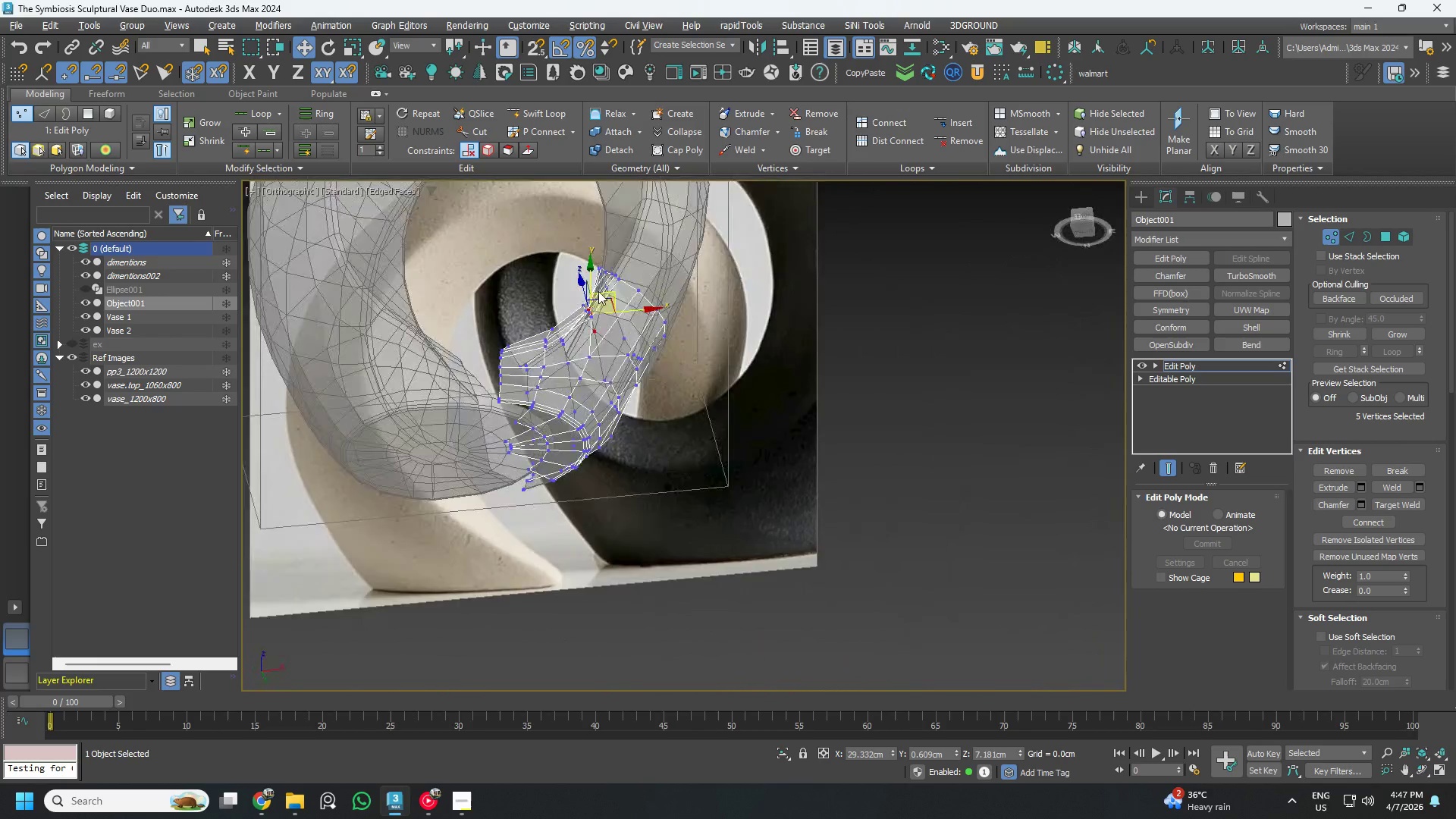 
hold_key(key=AltLeft, duration=1.52)
 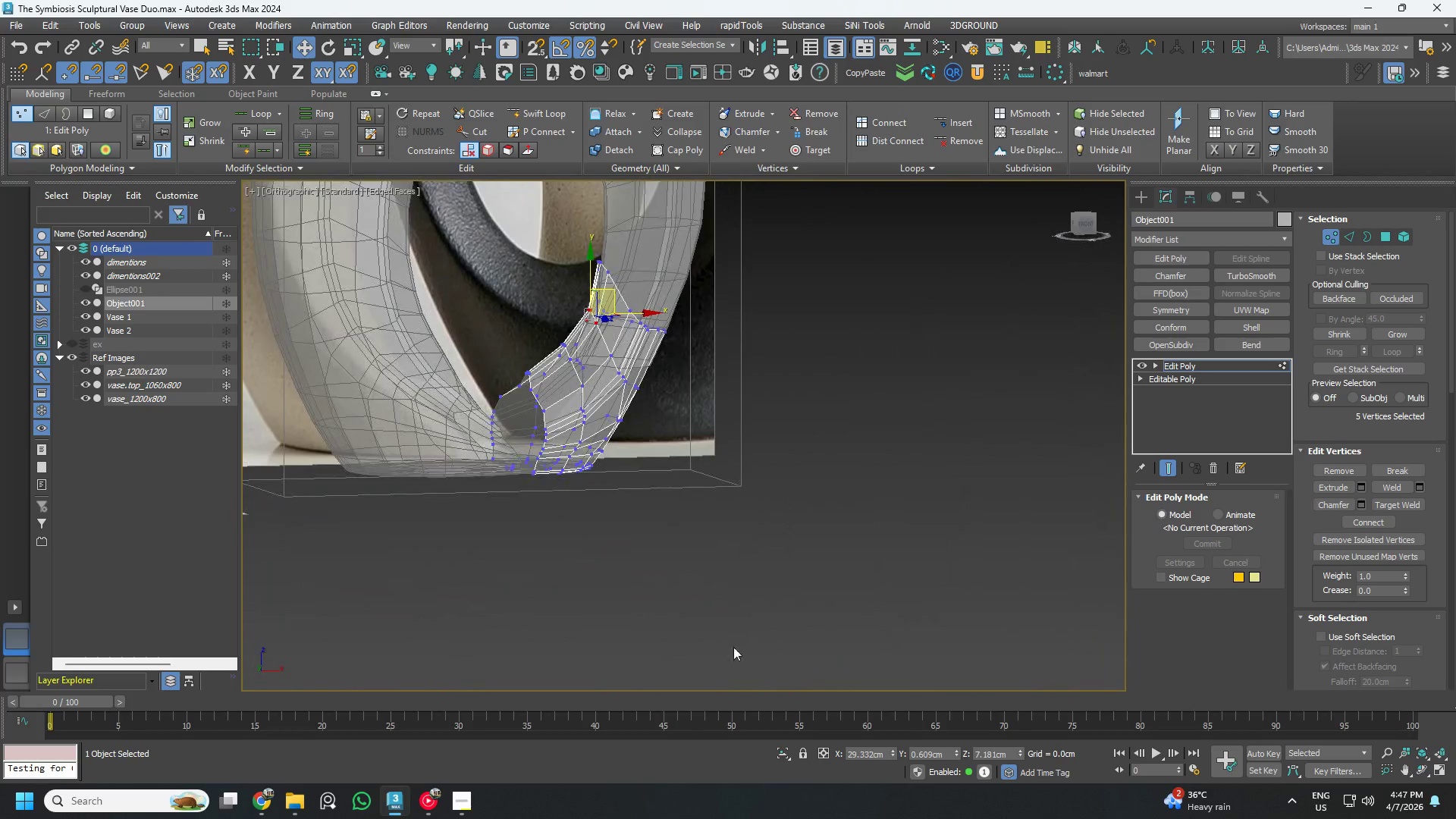 
hold_key(key=AltLeft, duration=0.44)
 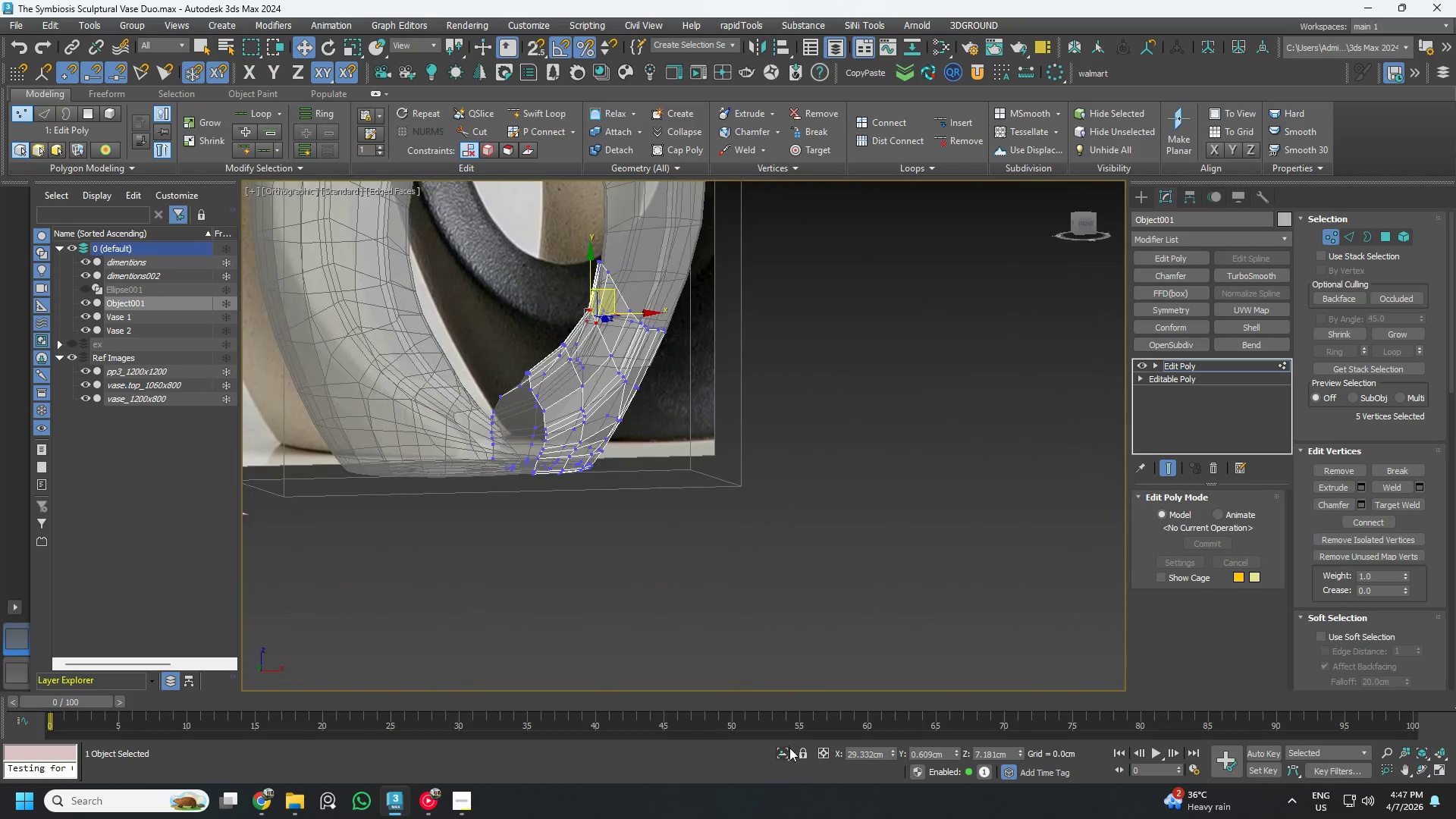 
hold_key(key=AltLeft, duration=1.77)
left_click([782, 749])
 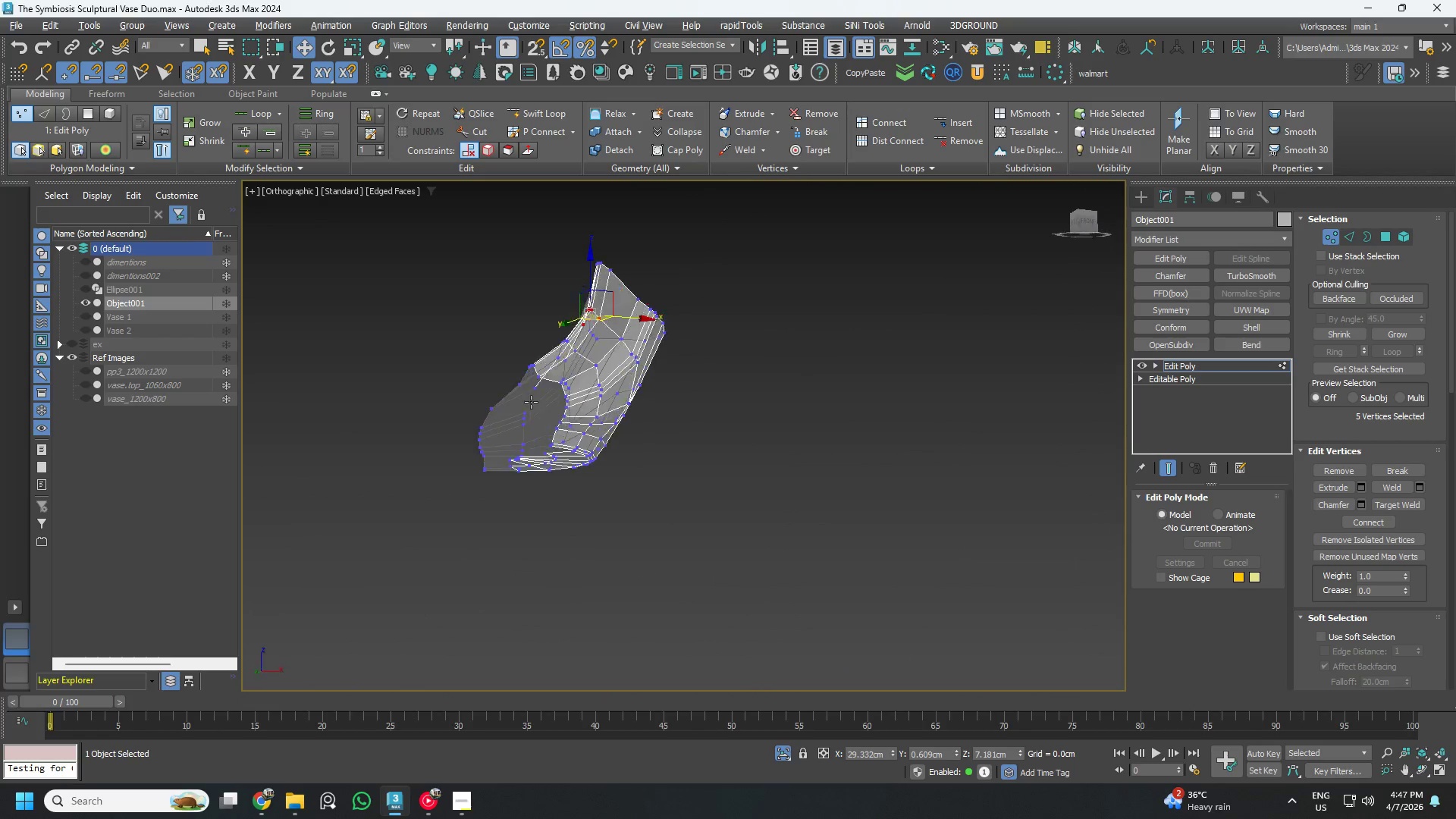 
hold_key(key=AltLeft, duration=0.42)
 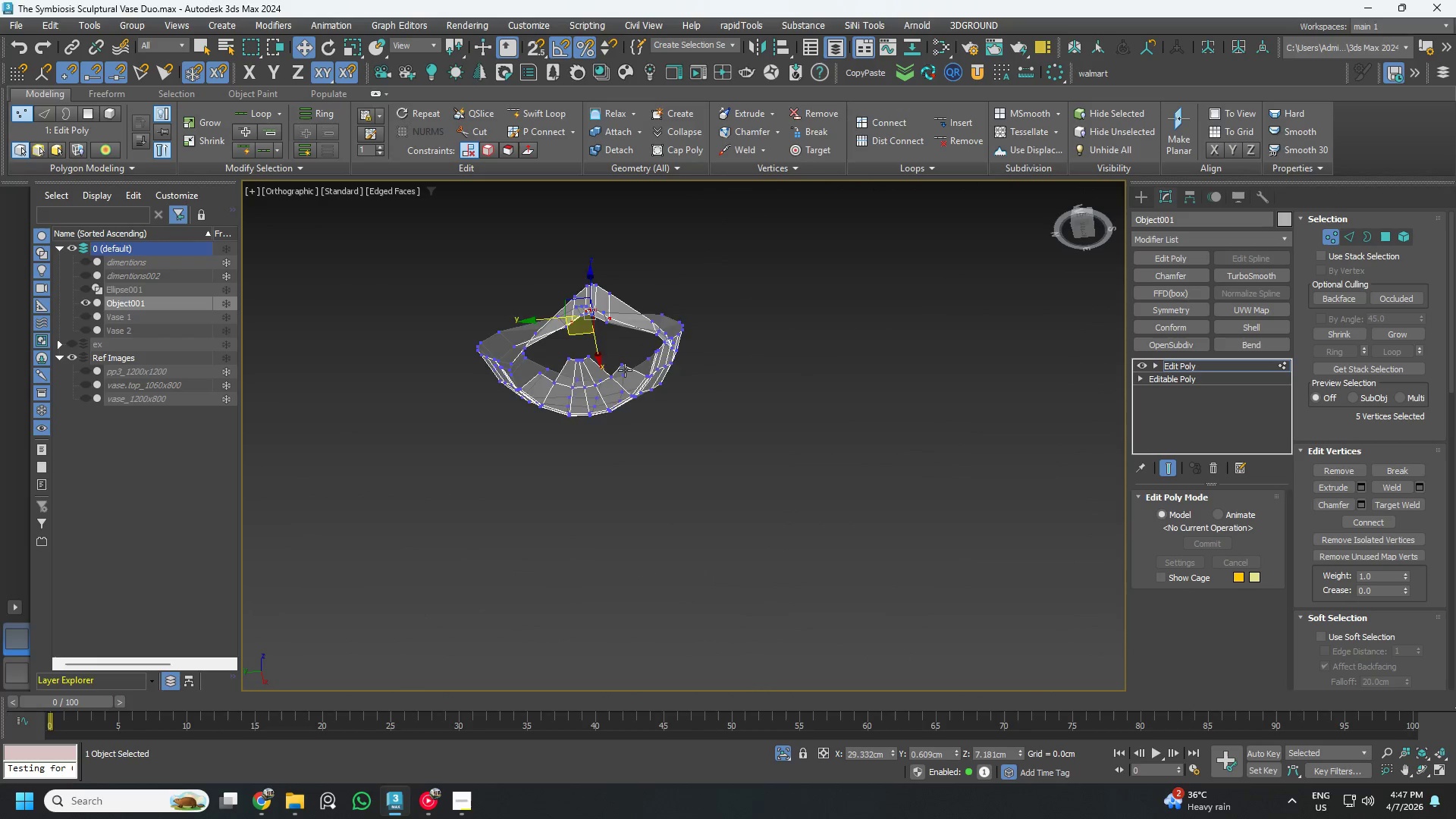 
hold_key(key=AltLeft, duration=0.89)
 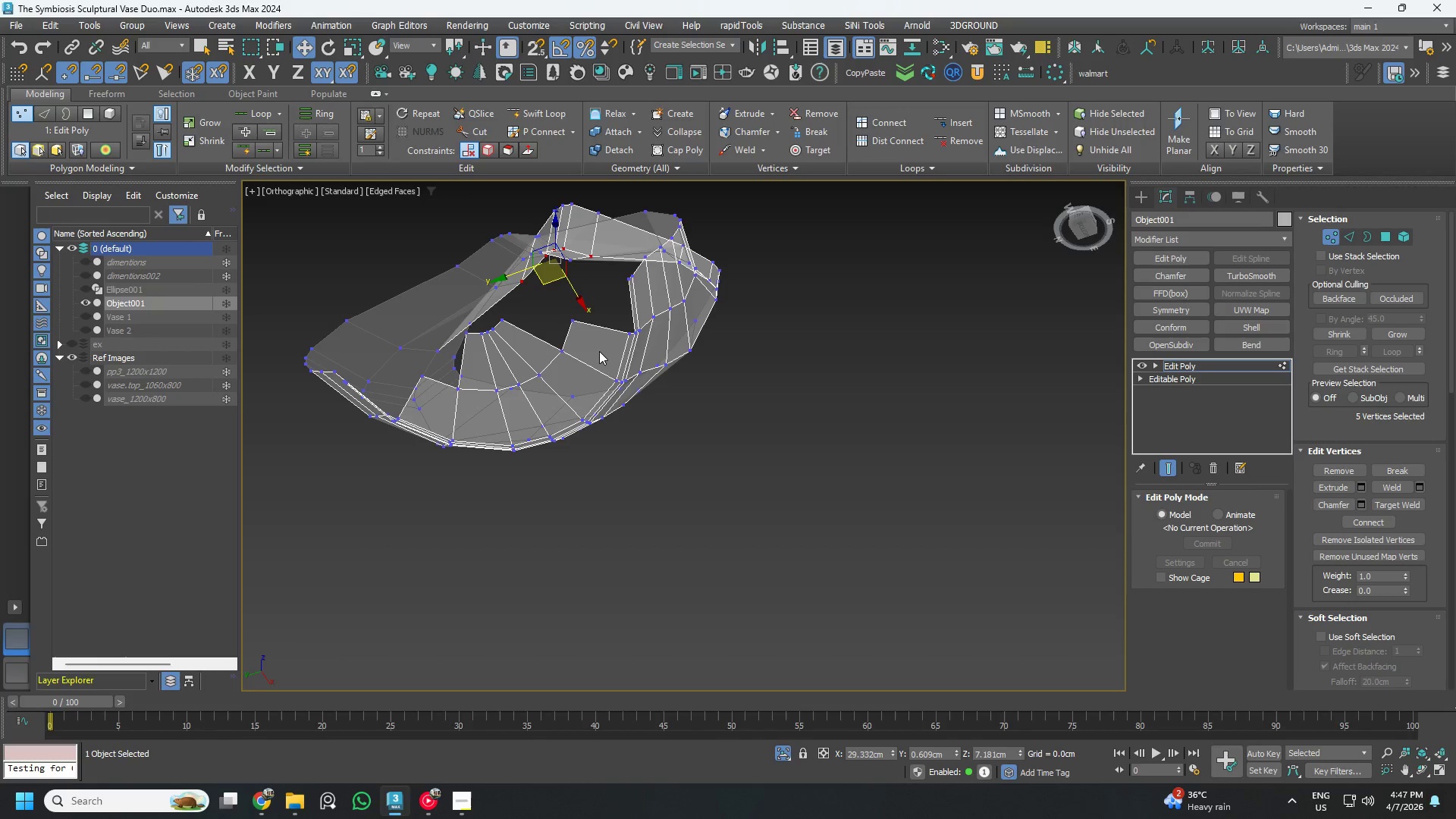 
scroll: coordinate [625, 370], scroll_direction: up, amount: 2.0
 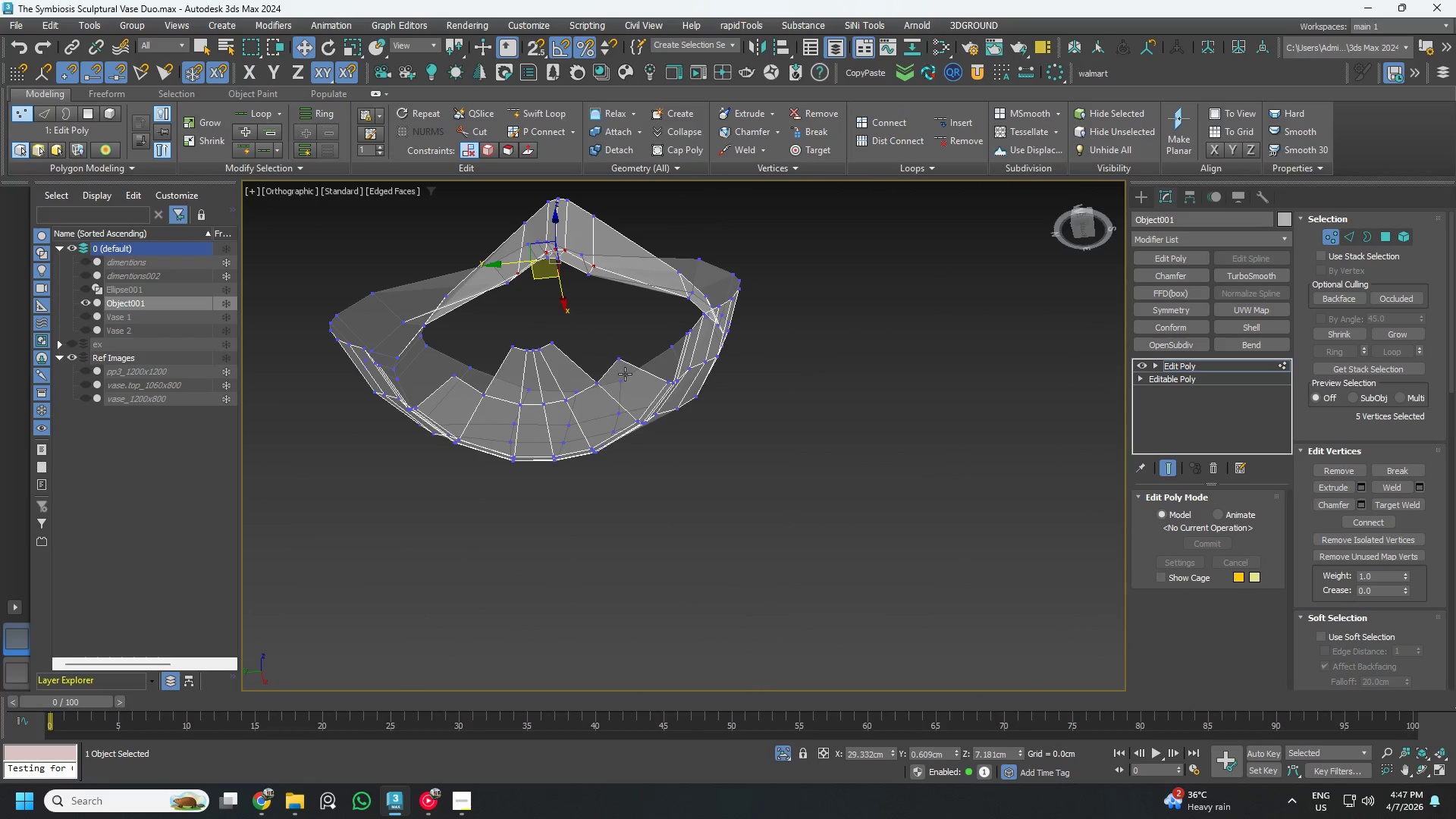 
key(4)
 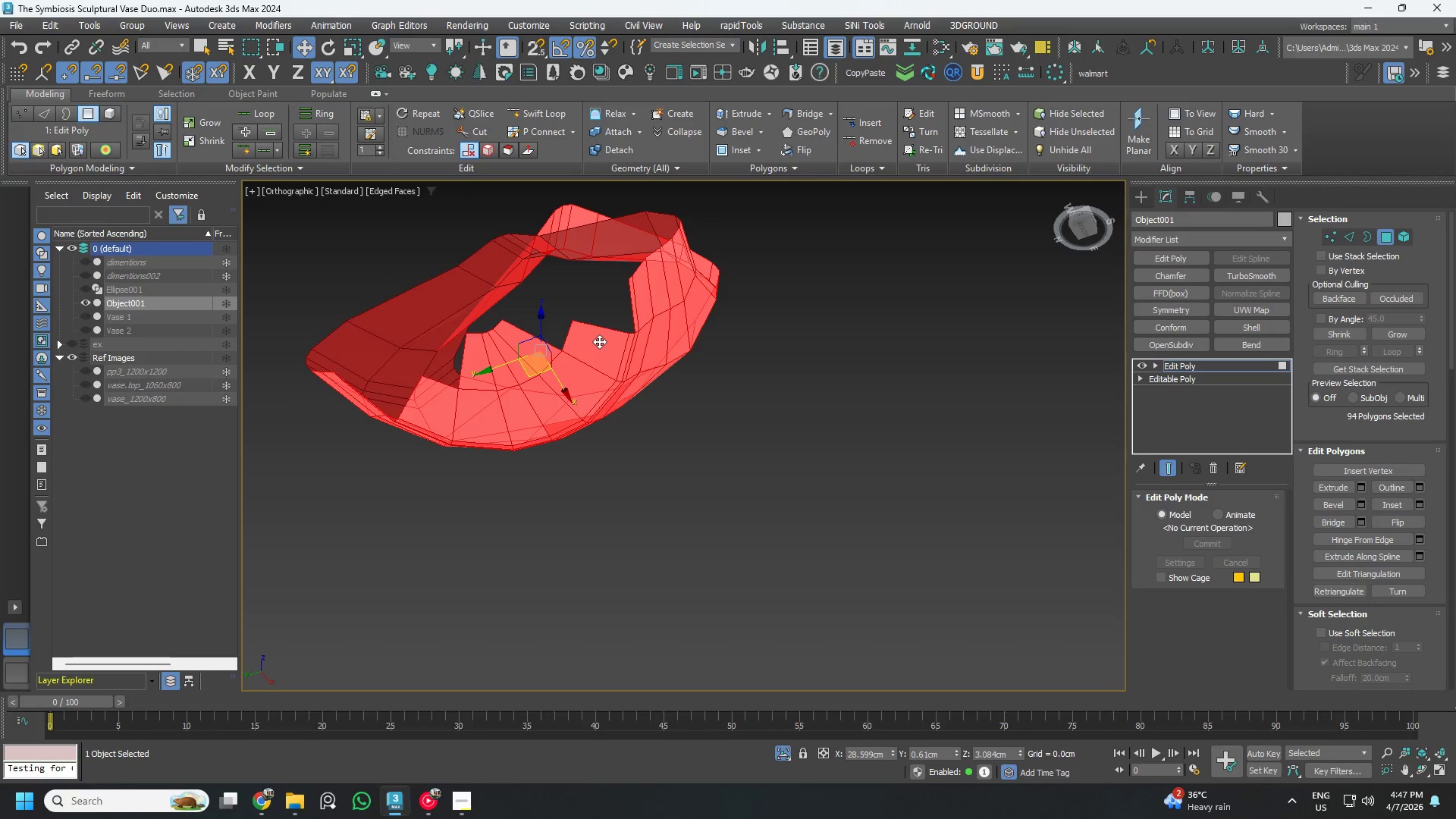 
left_click([599, 341])
 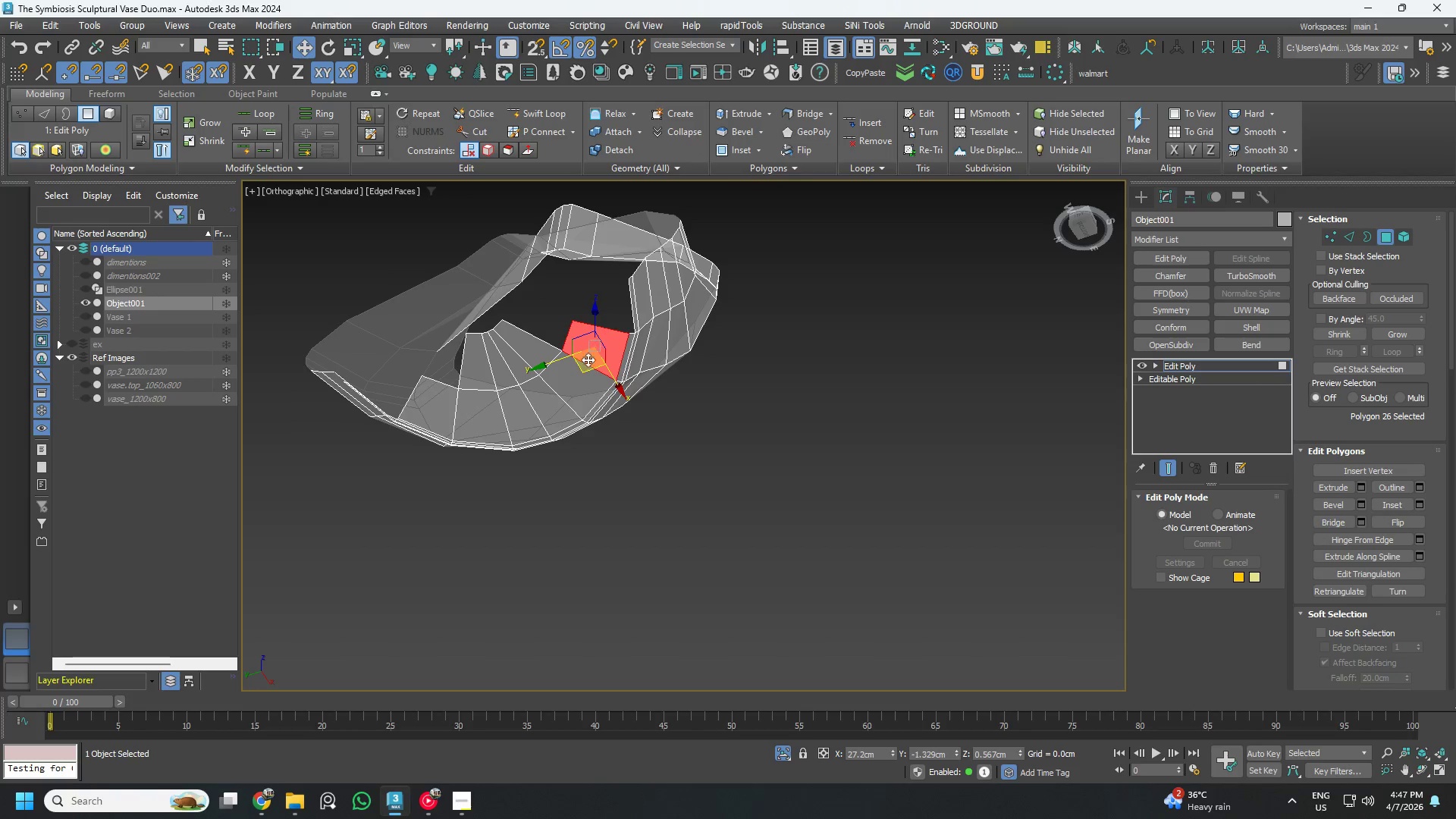 
hold_key(key=ControlLeft, duration=1.53)
double_click([572, 380])
 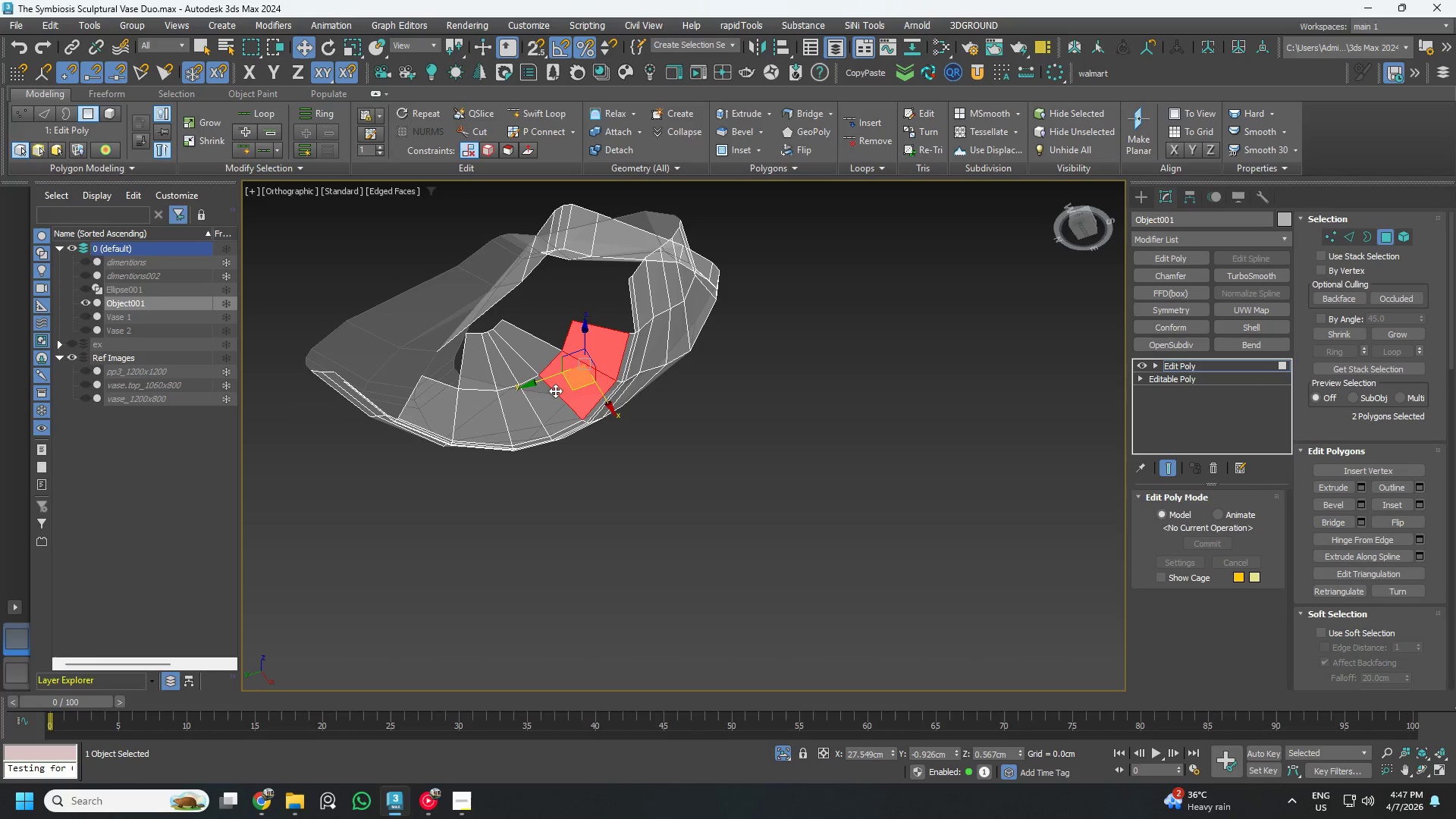 
triple_click([551, 392])
 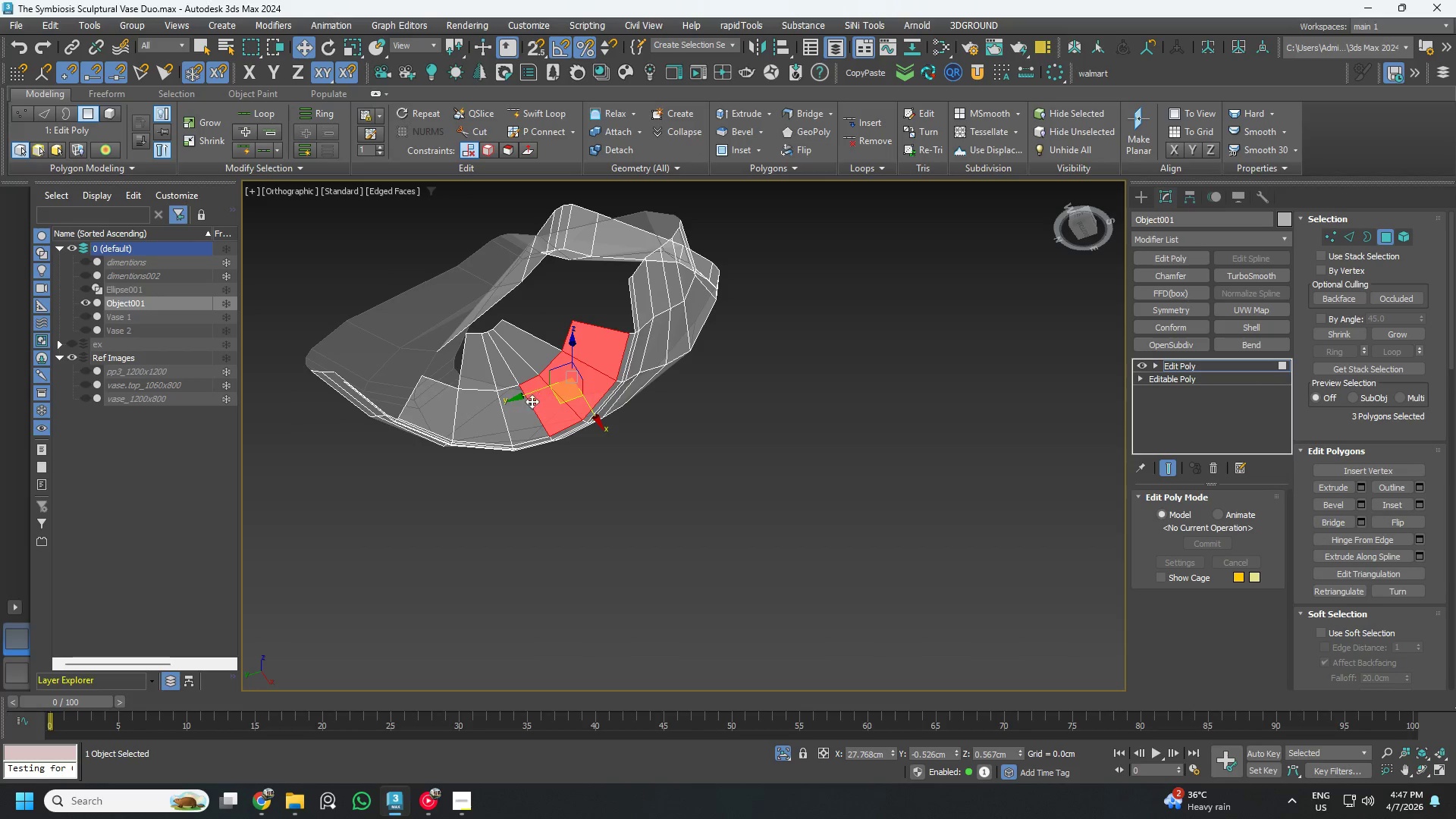 
triple_click([518, 404])
 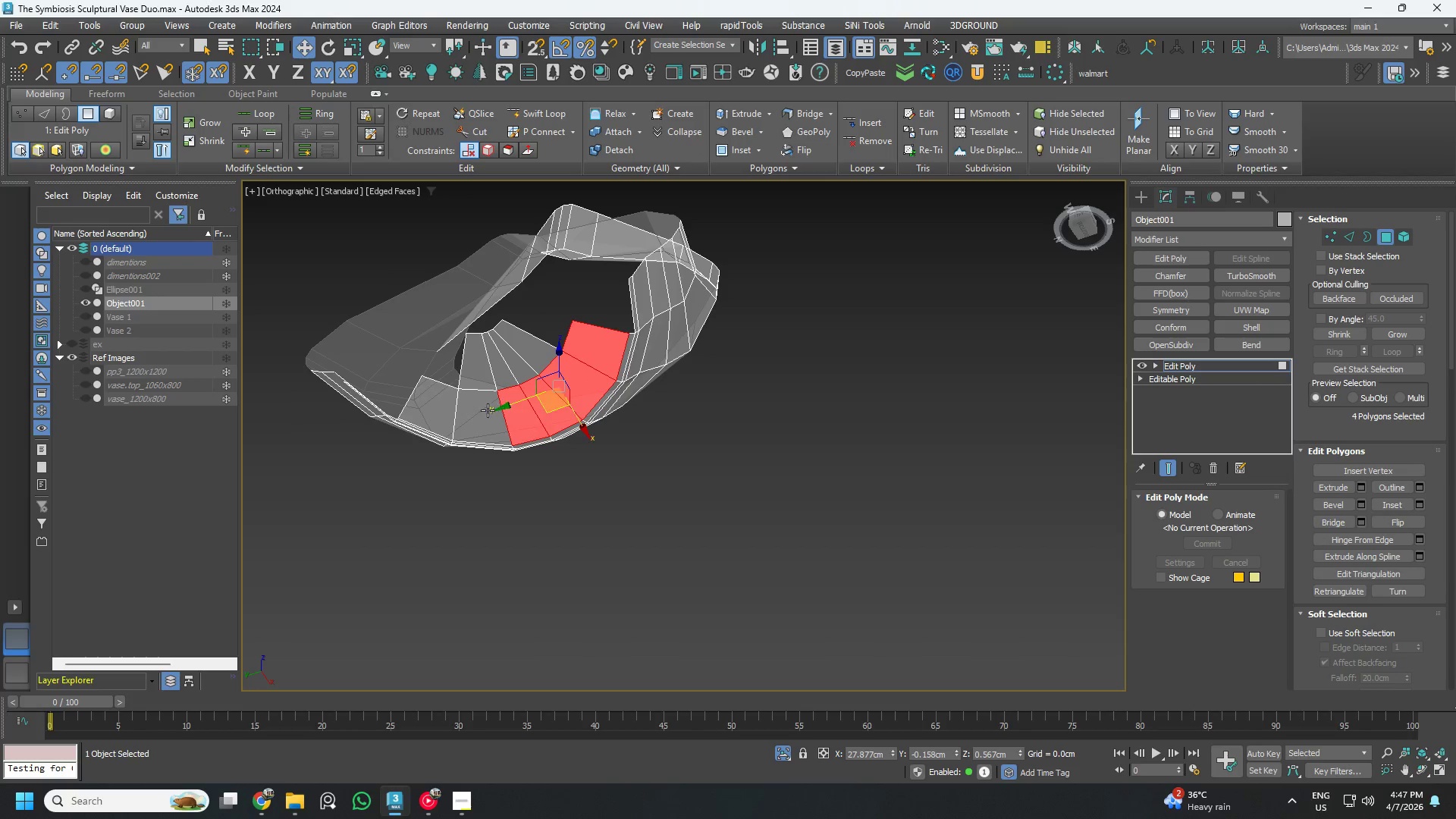 
triple_click([486, 410])
 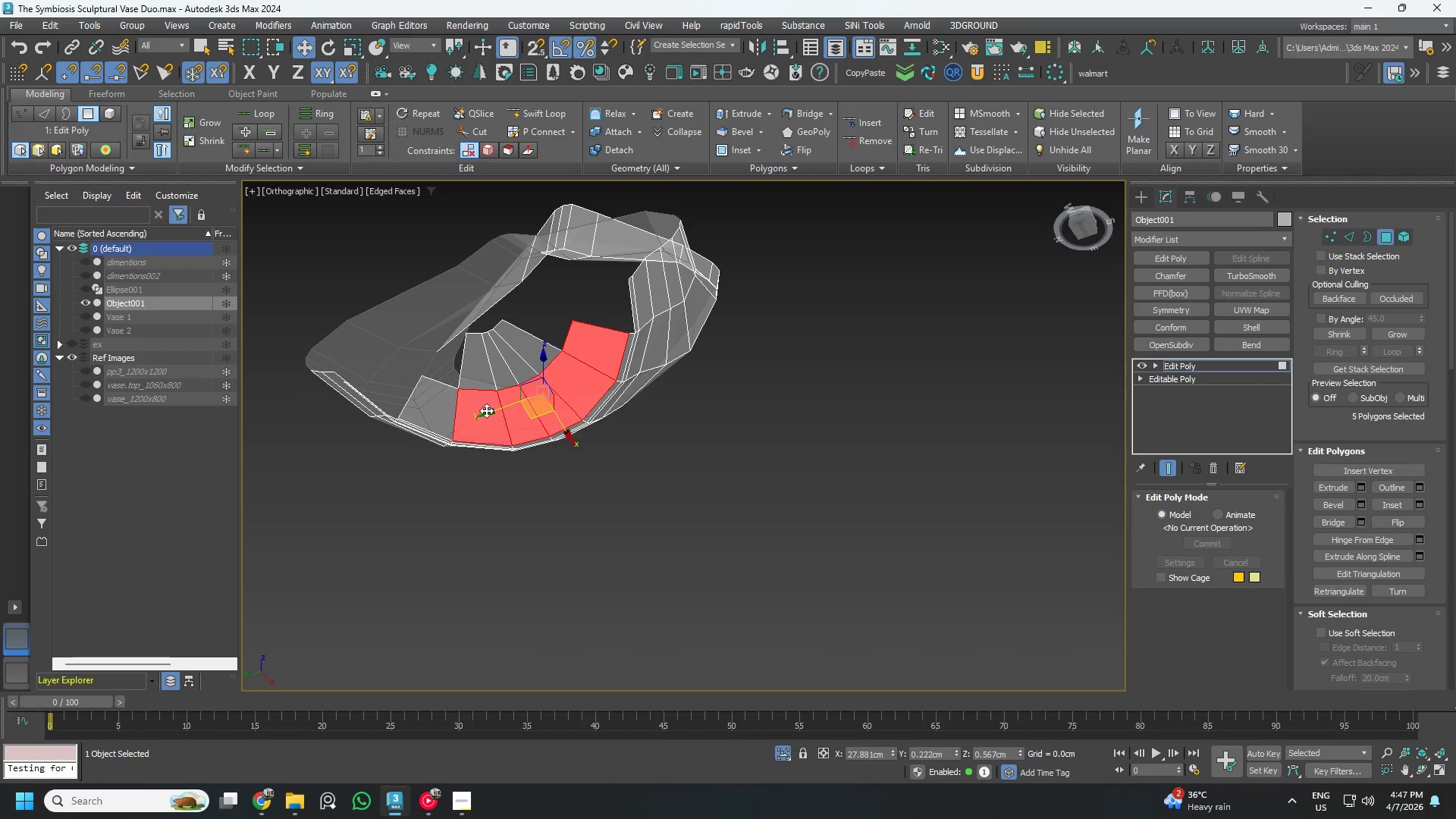 
hold_key(key=ControlLeft, duration=1.52)
triple_click([430, 406])
 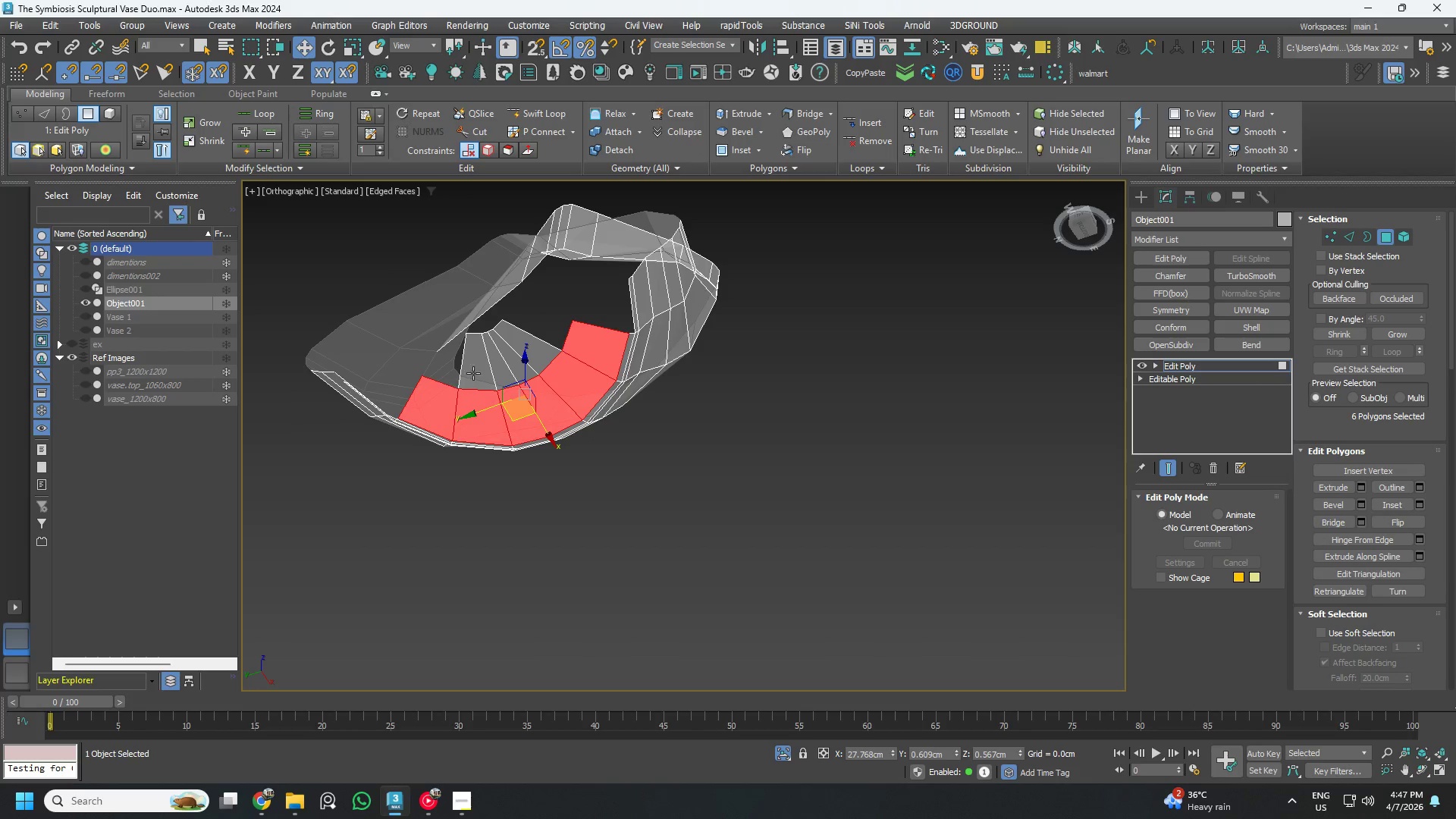 
triple_click([479, 369])
 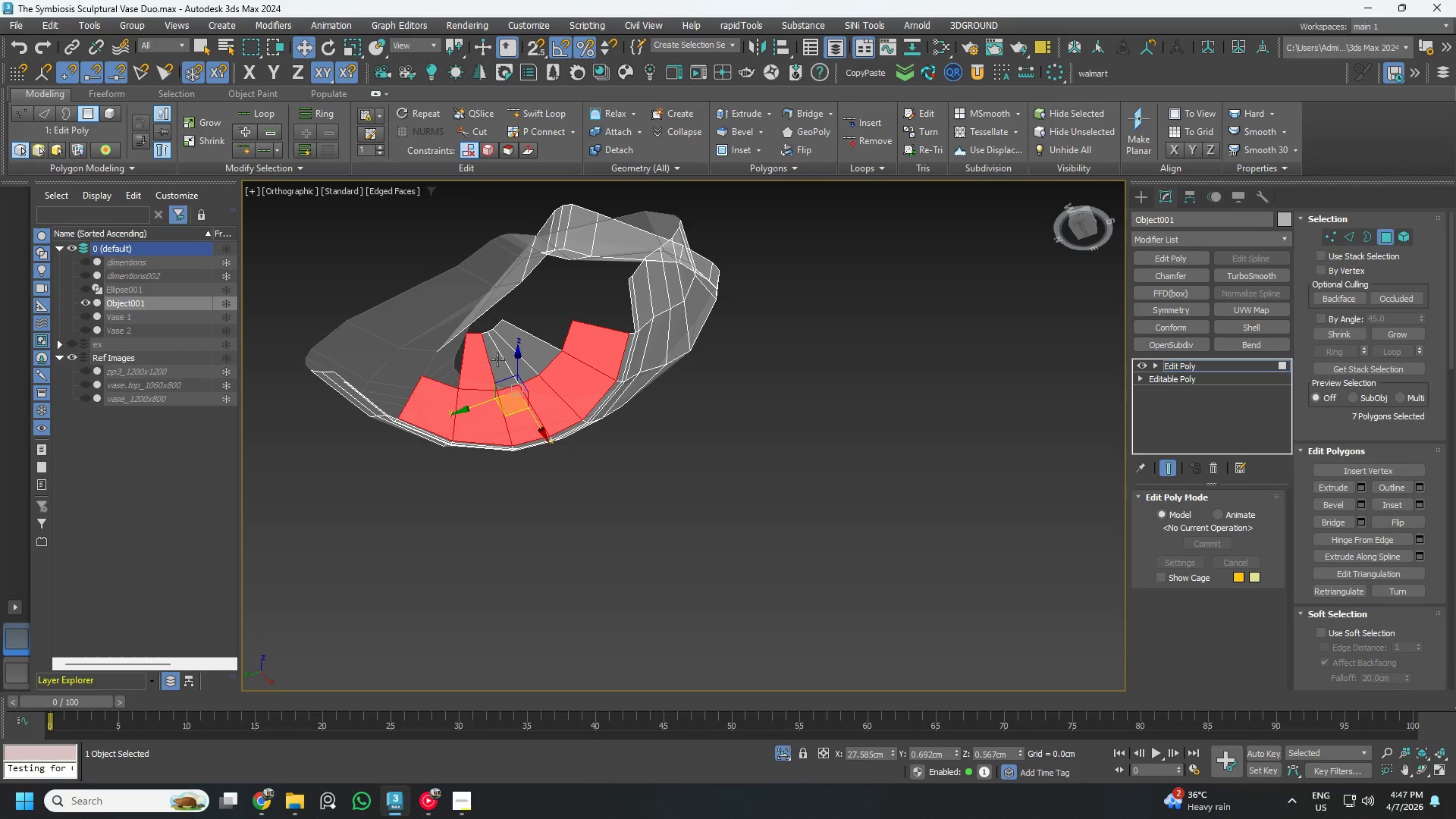 
triple_click([500, 358])
 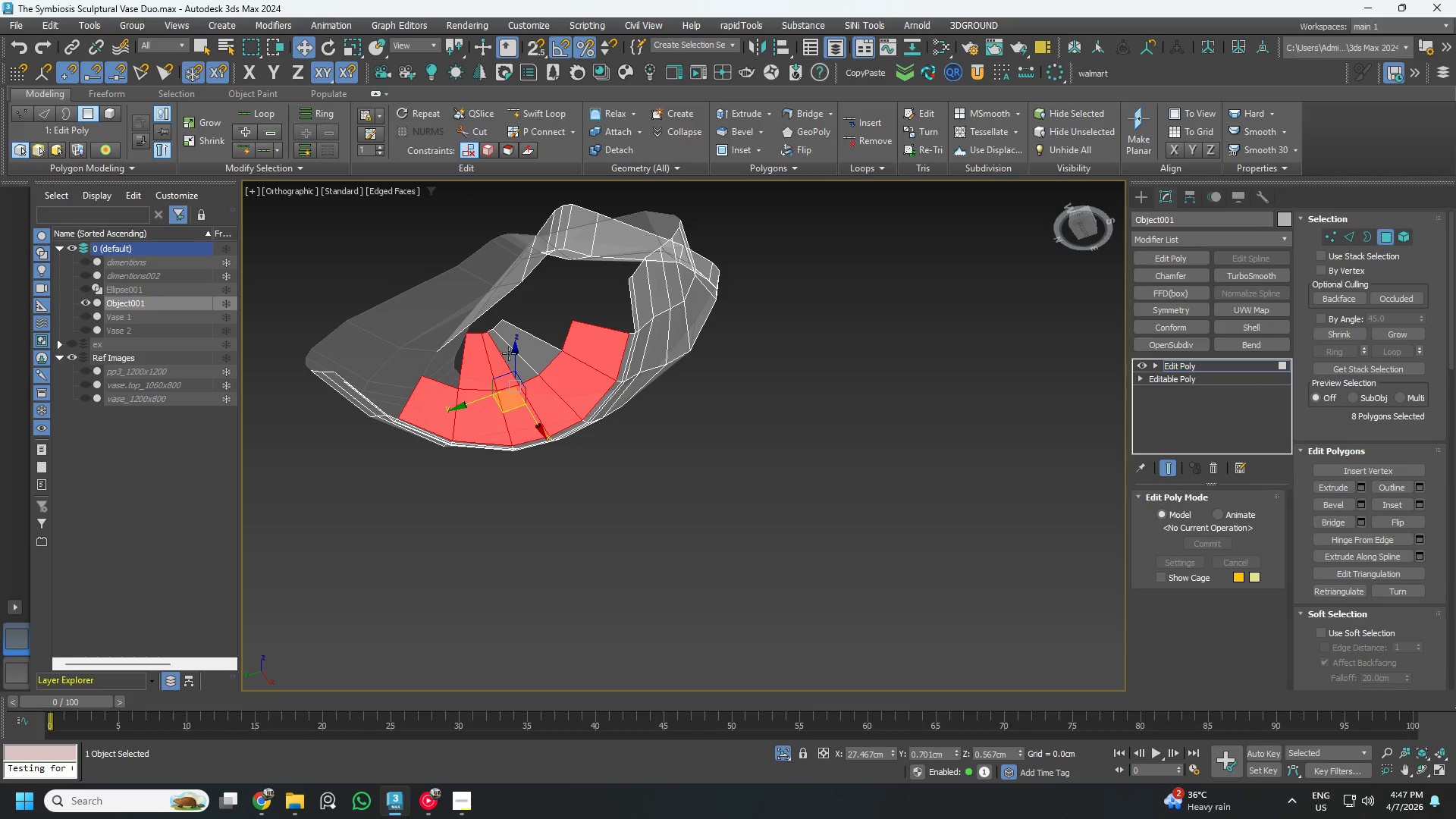 
hold_key(key=ControlLeft, duration=0.73)
triple_click([511, 353])
 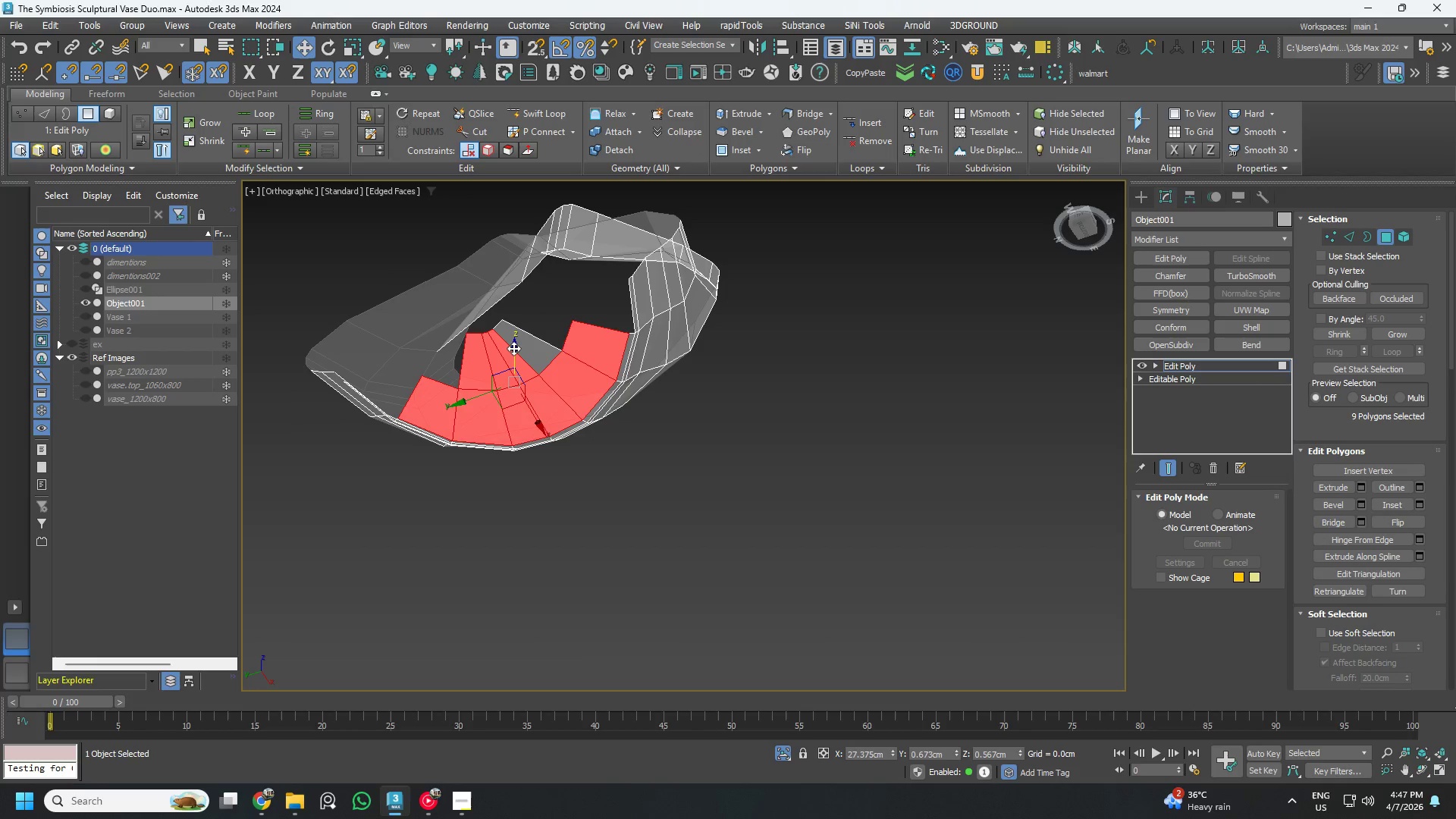 
triple_click([516, 344])
 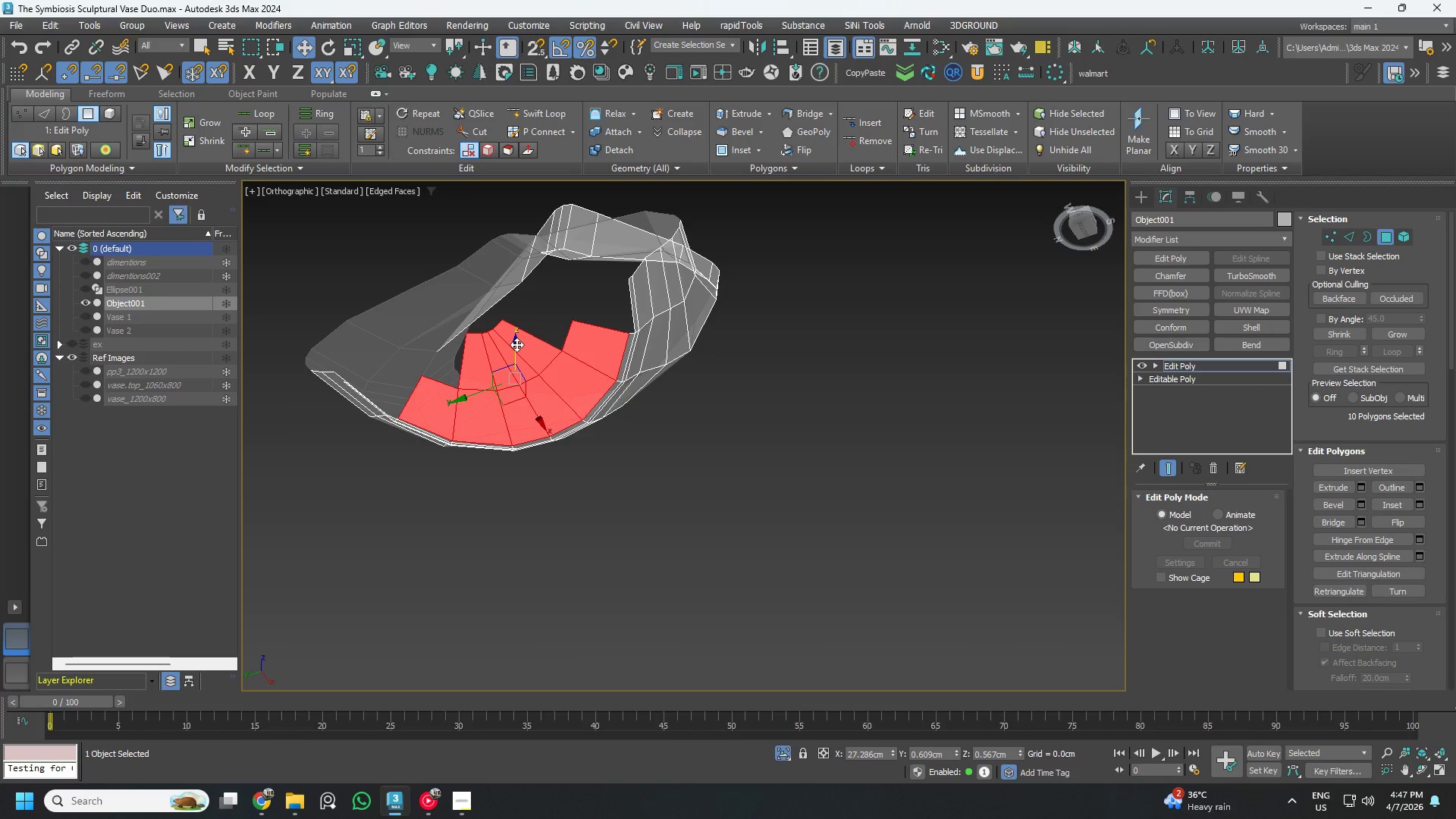 
key(Delete)
 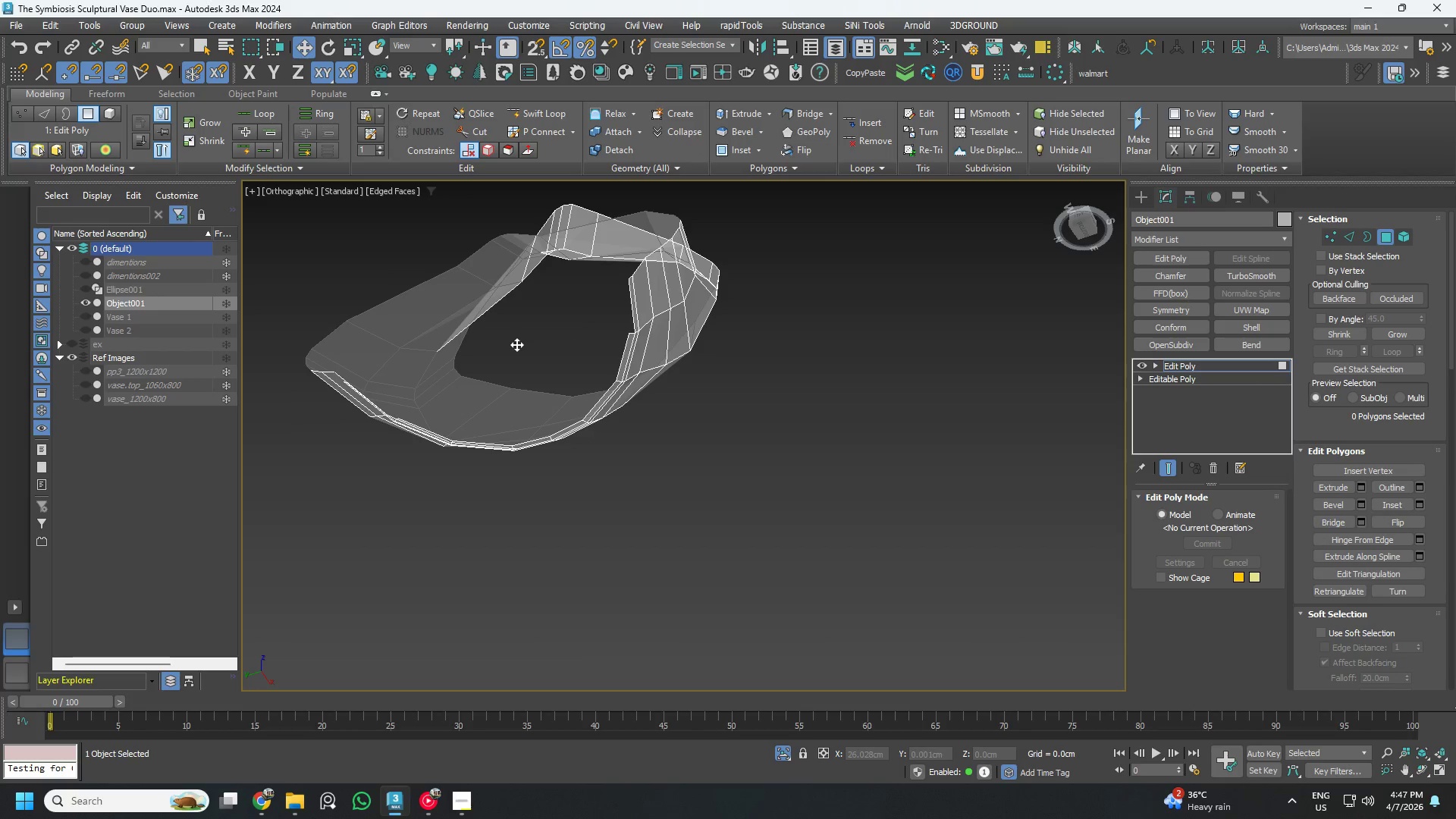 
hold_key(key=AltLeft, duration=1.0)
 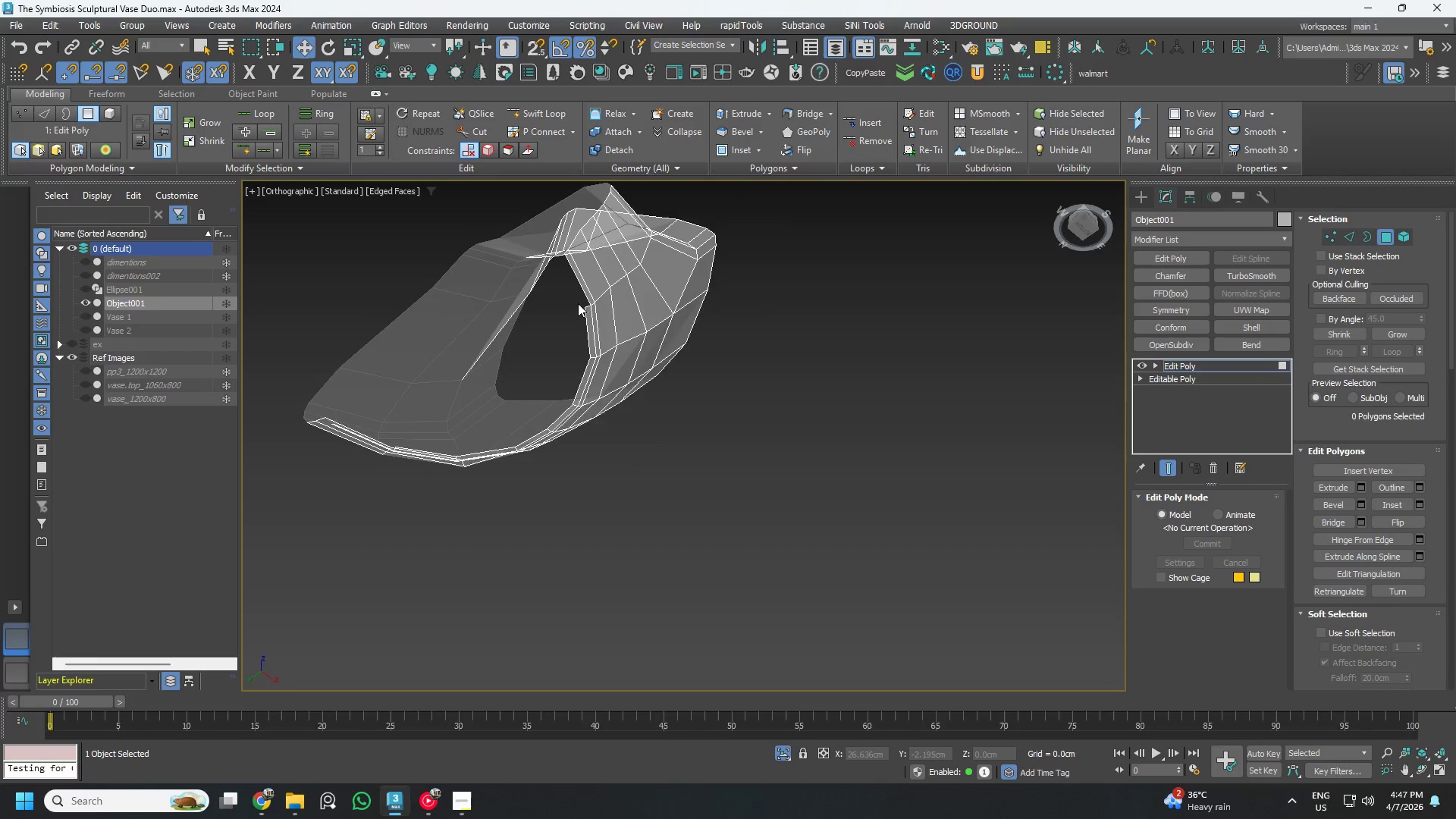 
scroll: coordinate [570, 306], scroll_direction: up, amount: 1.0
 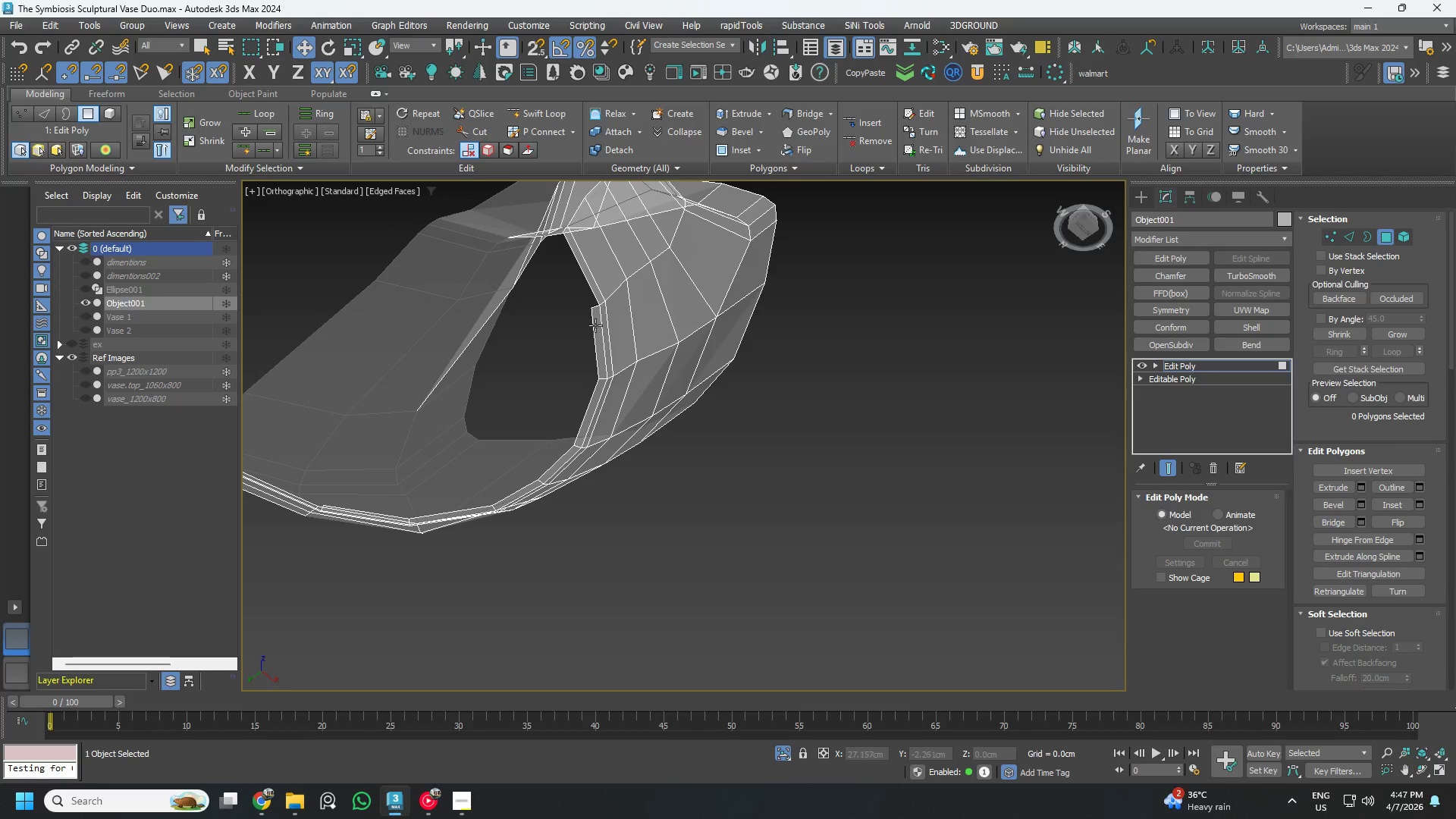 
left_click([595, 325])
 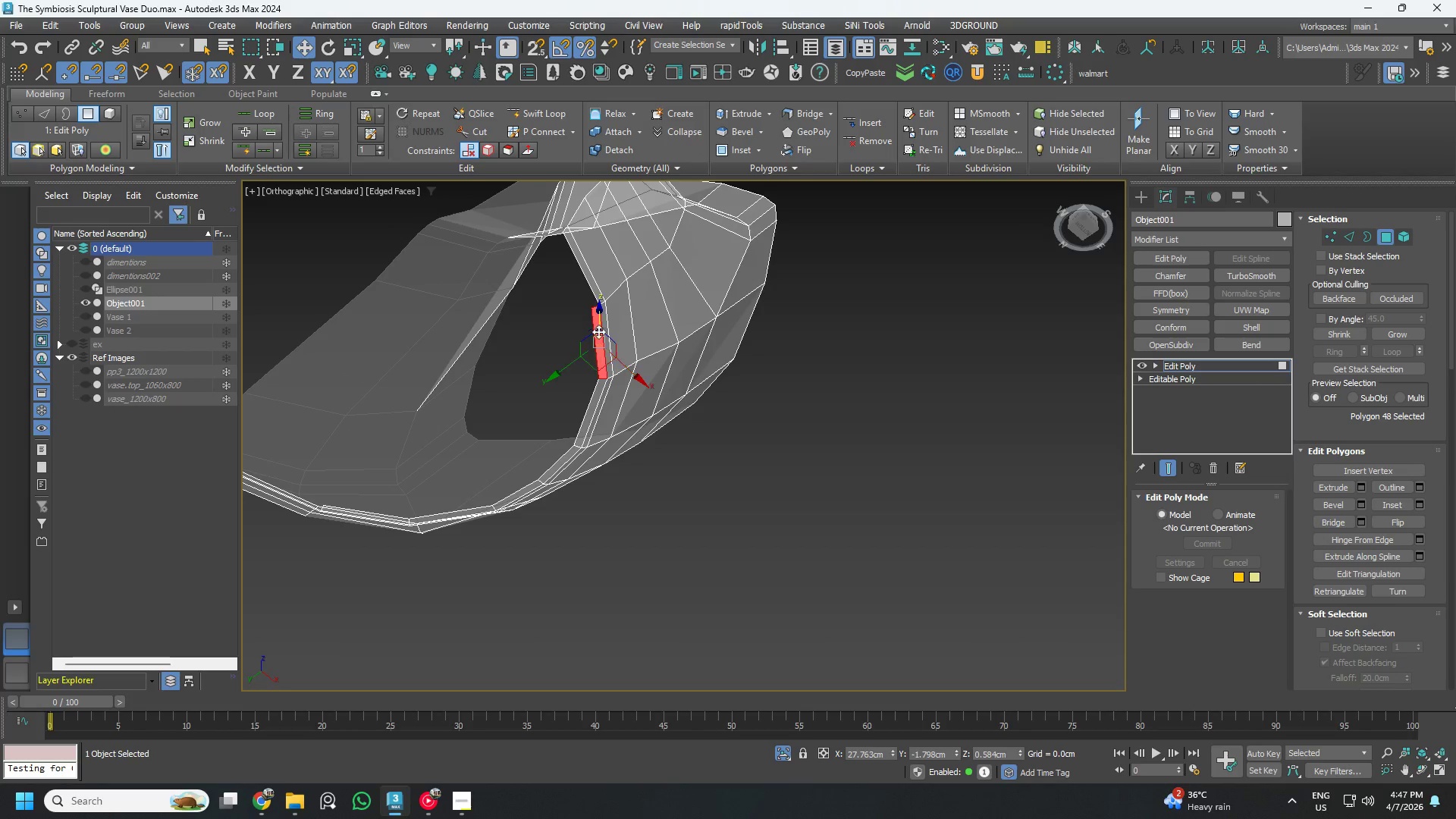 
key(Control+ControlLeft)
 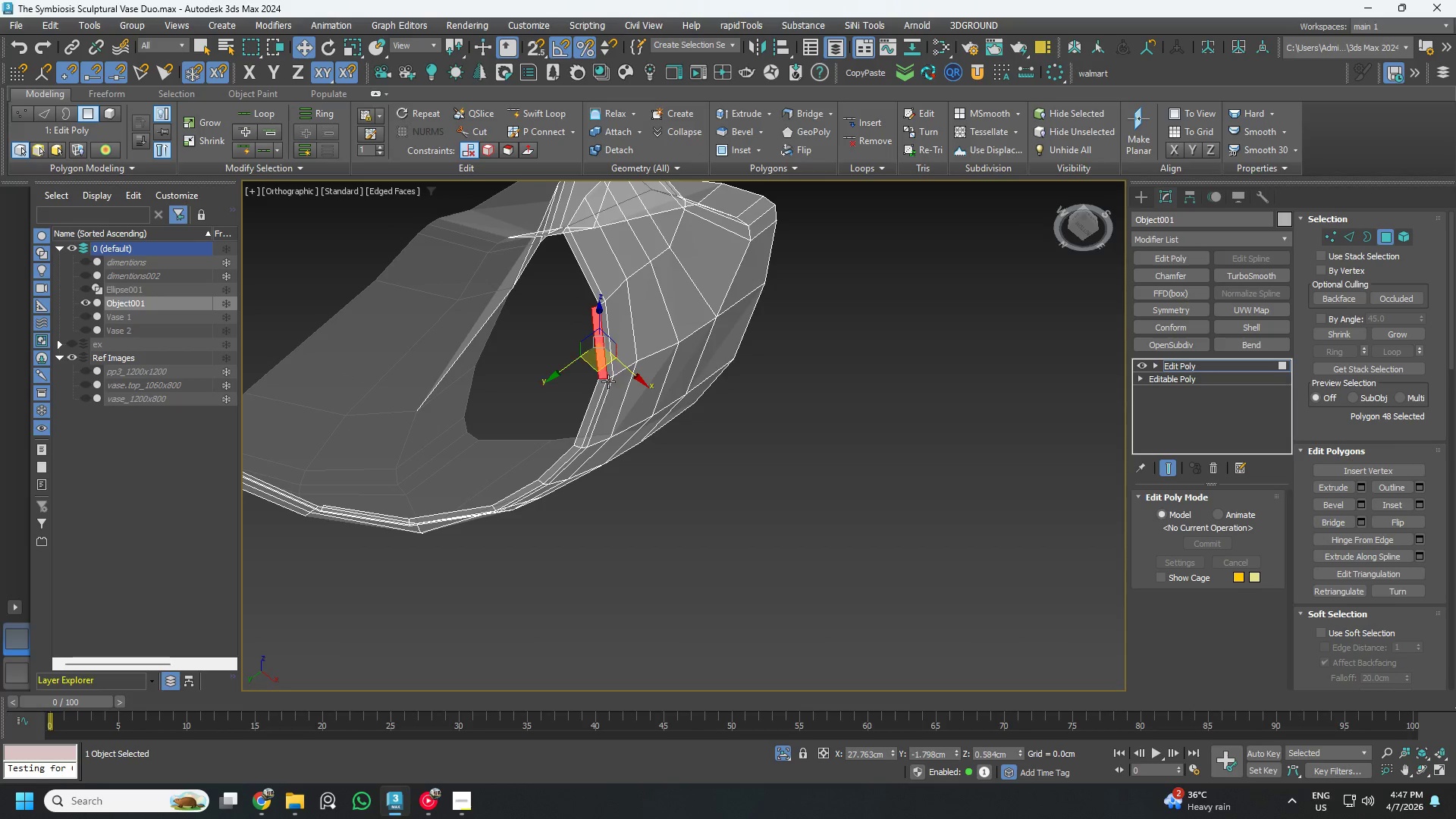 
hold_key(key=ControlLeft, duration=0.84)
left_click([598, 391])
 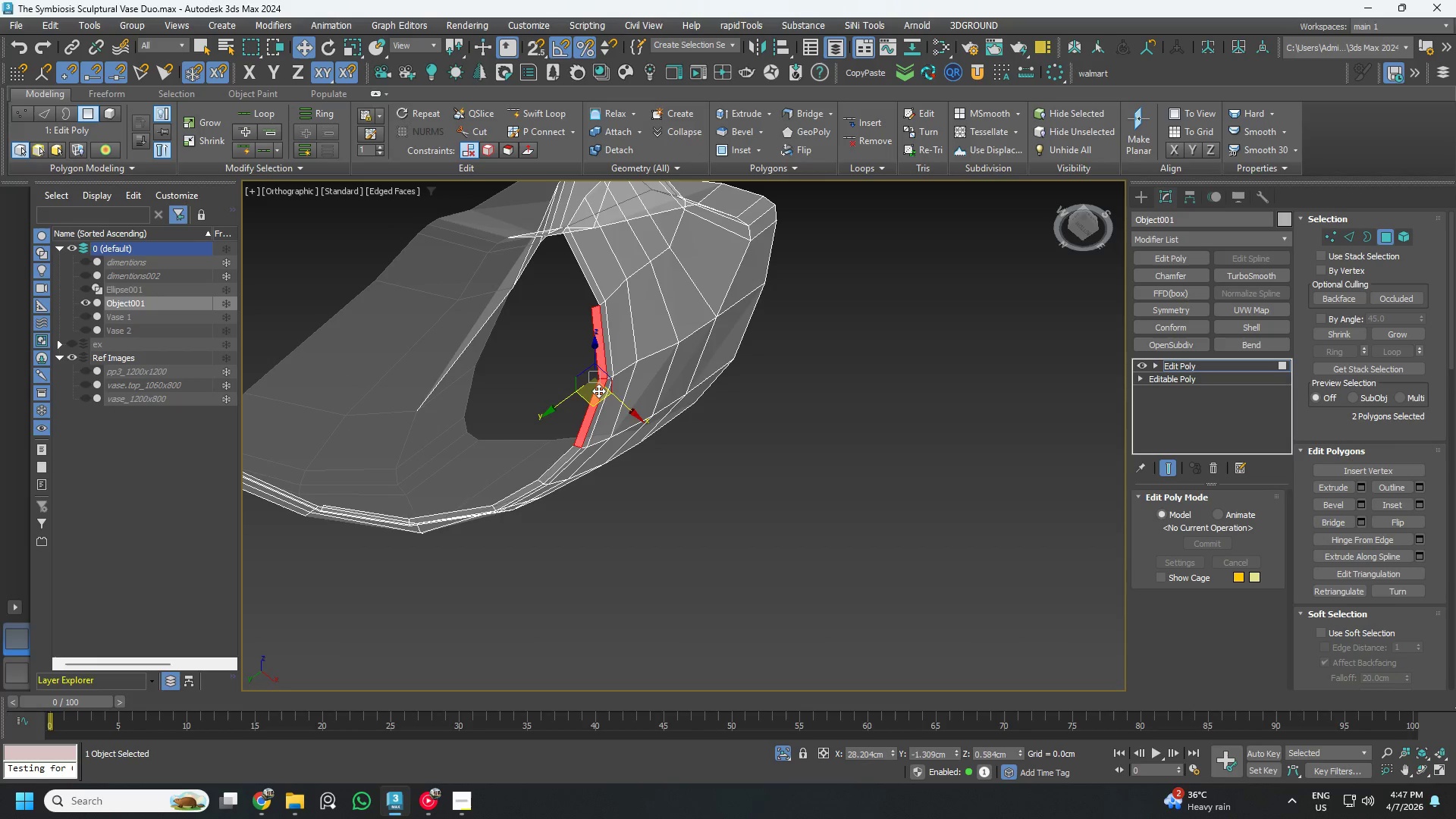 
double_click([598, 391])
 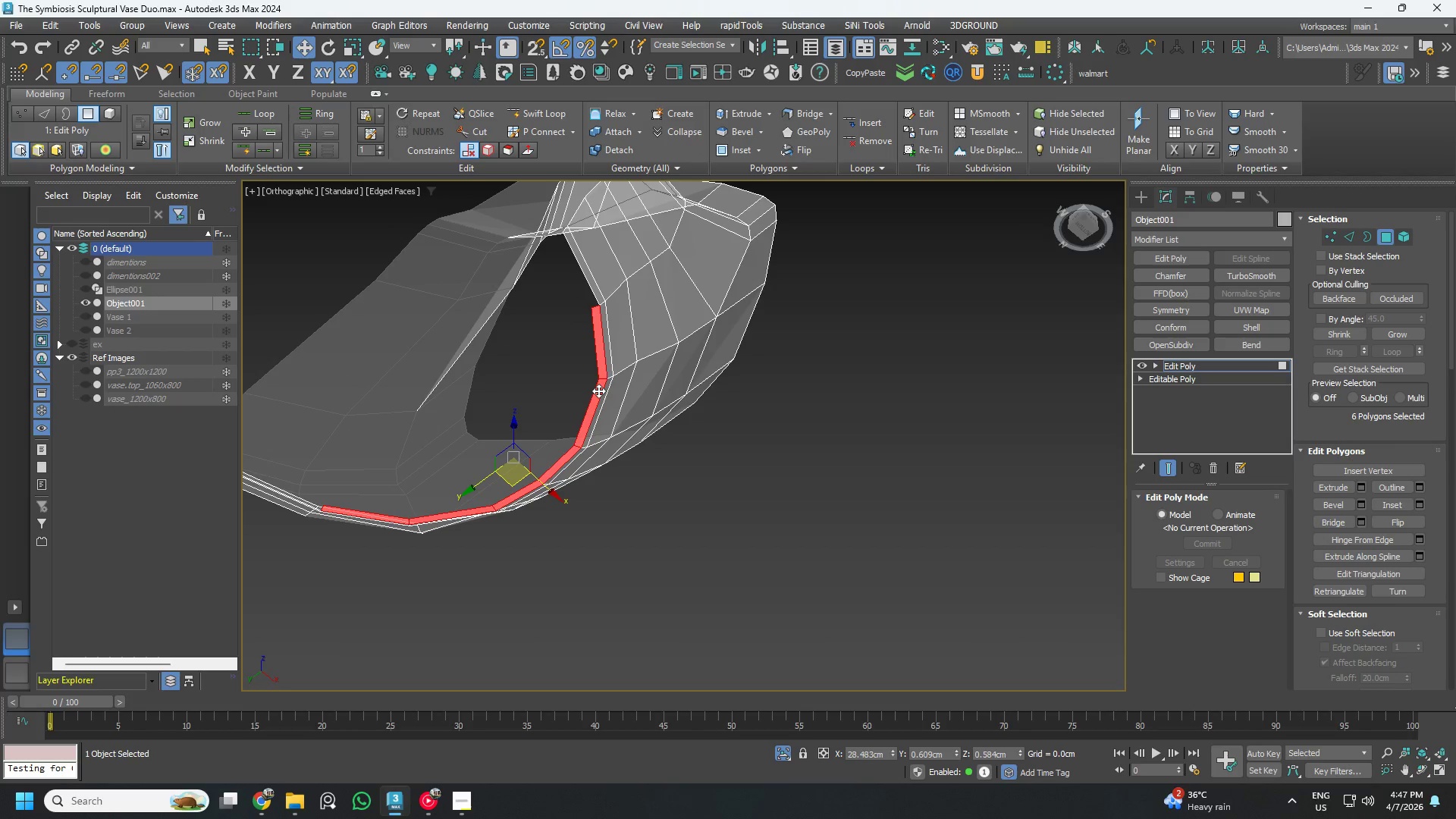 
key(Delete)
 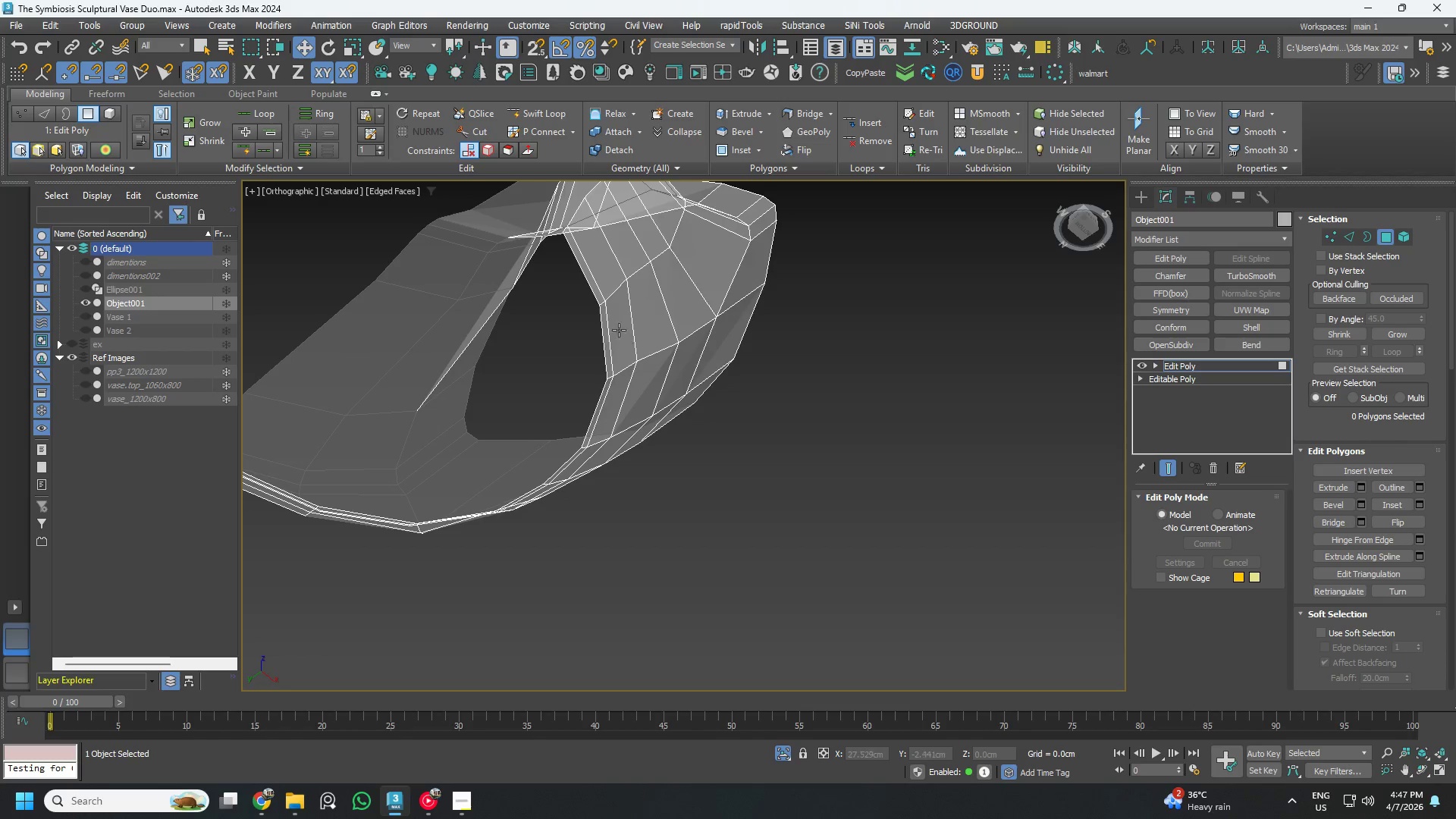 
left_click([594, 289])
 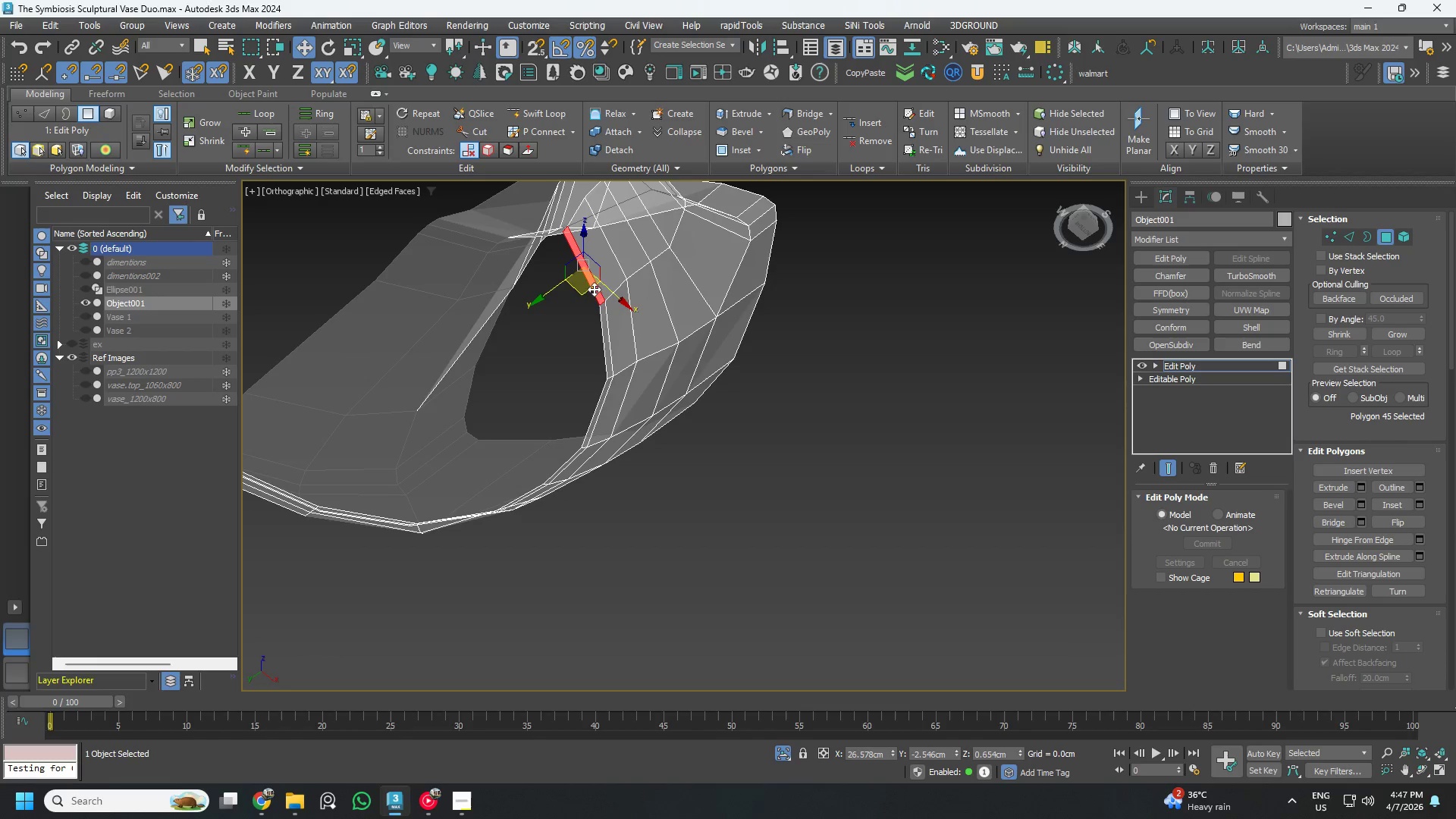 
hold_key(key=AltLeft, duration=1.5)
 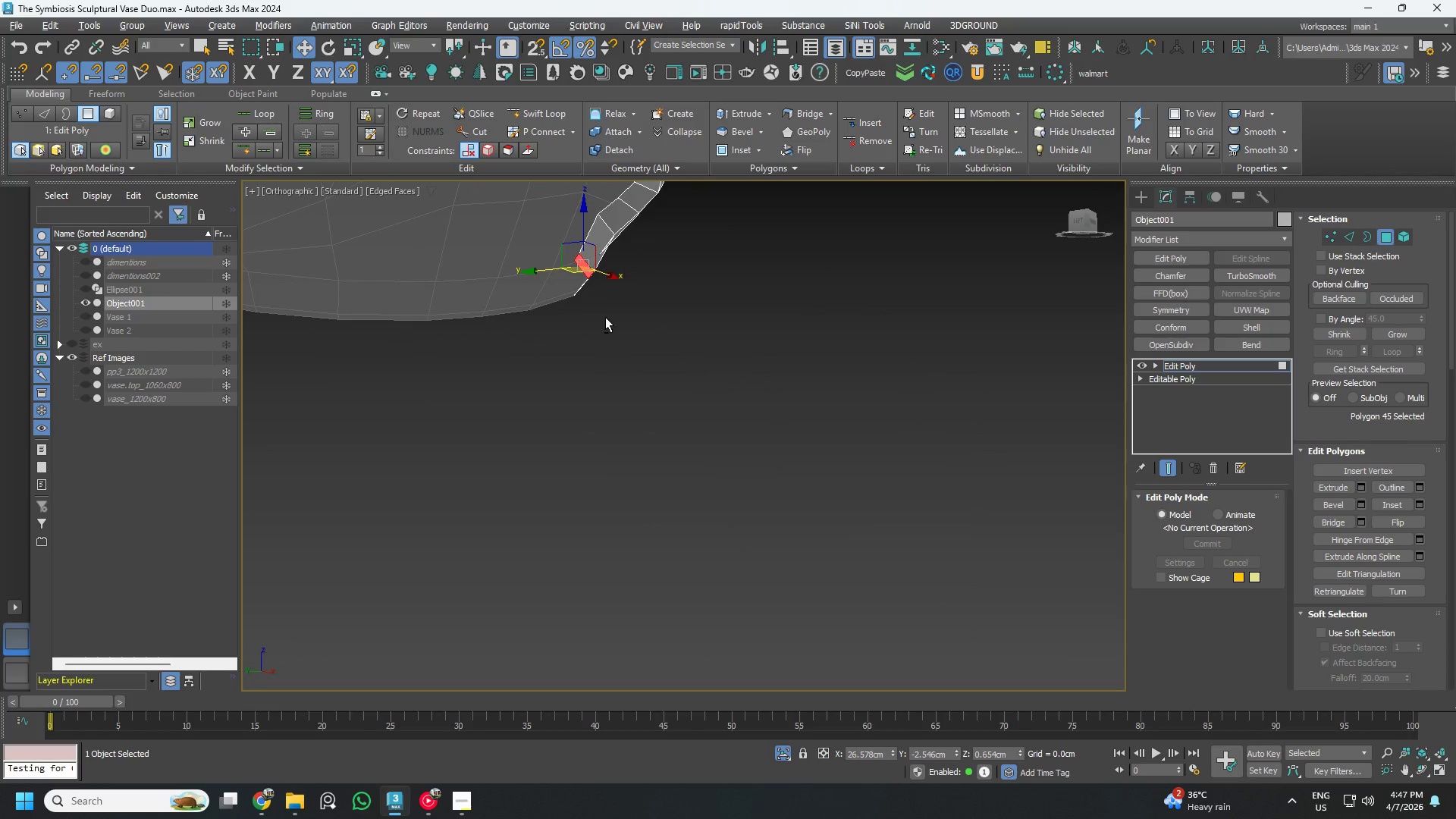 
hold_key(key=AltLeft, duration=0.53)
 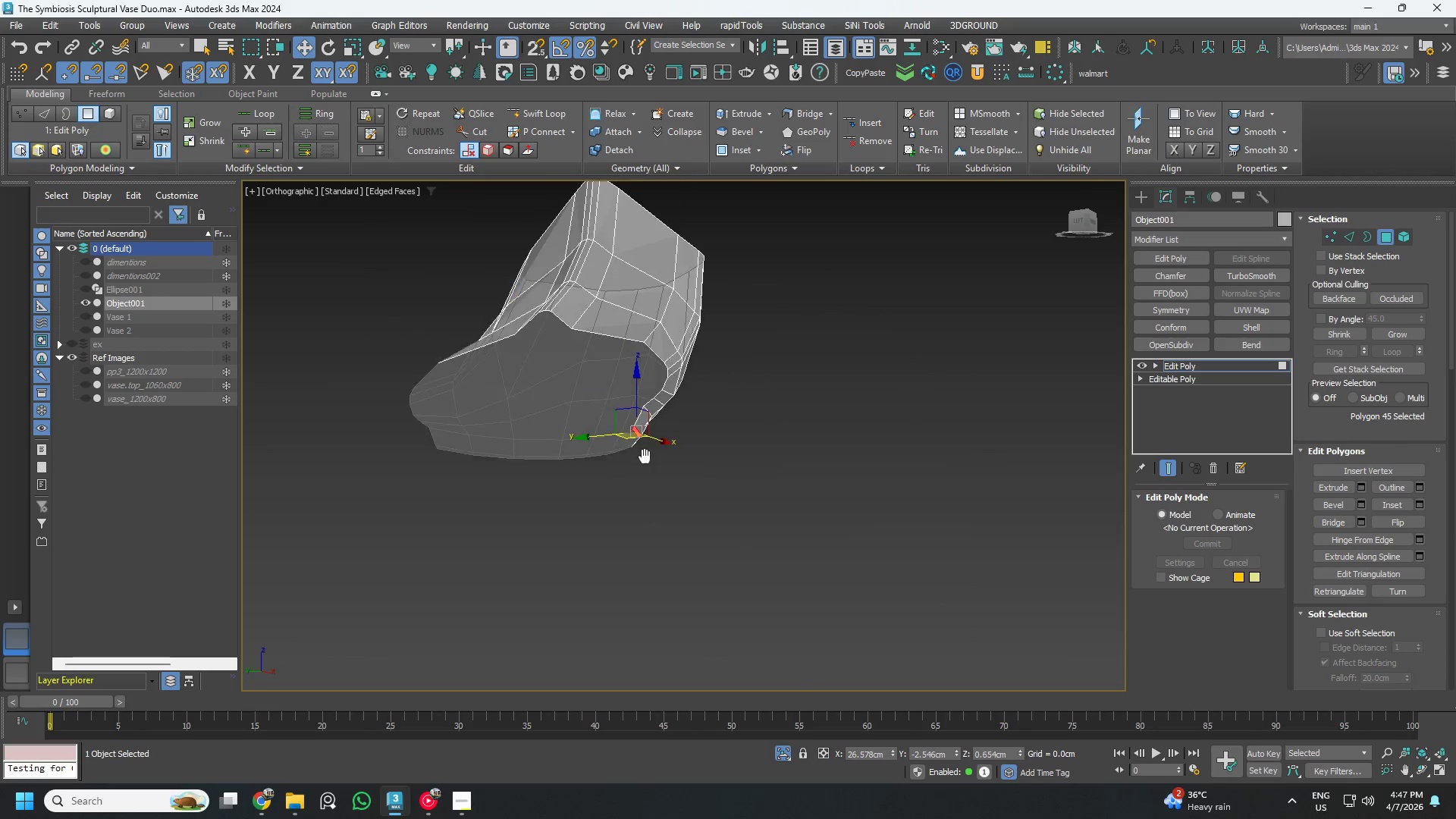 
hold_key(key=AltLeft, duration=1.5)
scroll: coordinate [601, 299], scroll_direction: down, amount: 2.0
 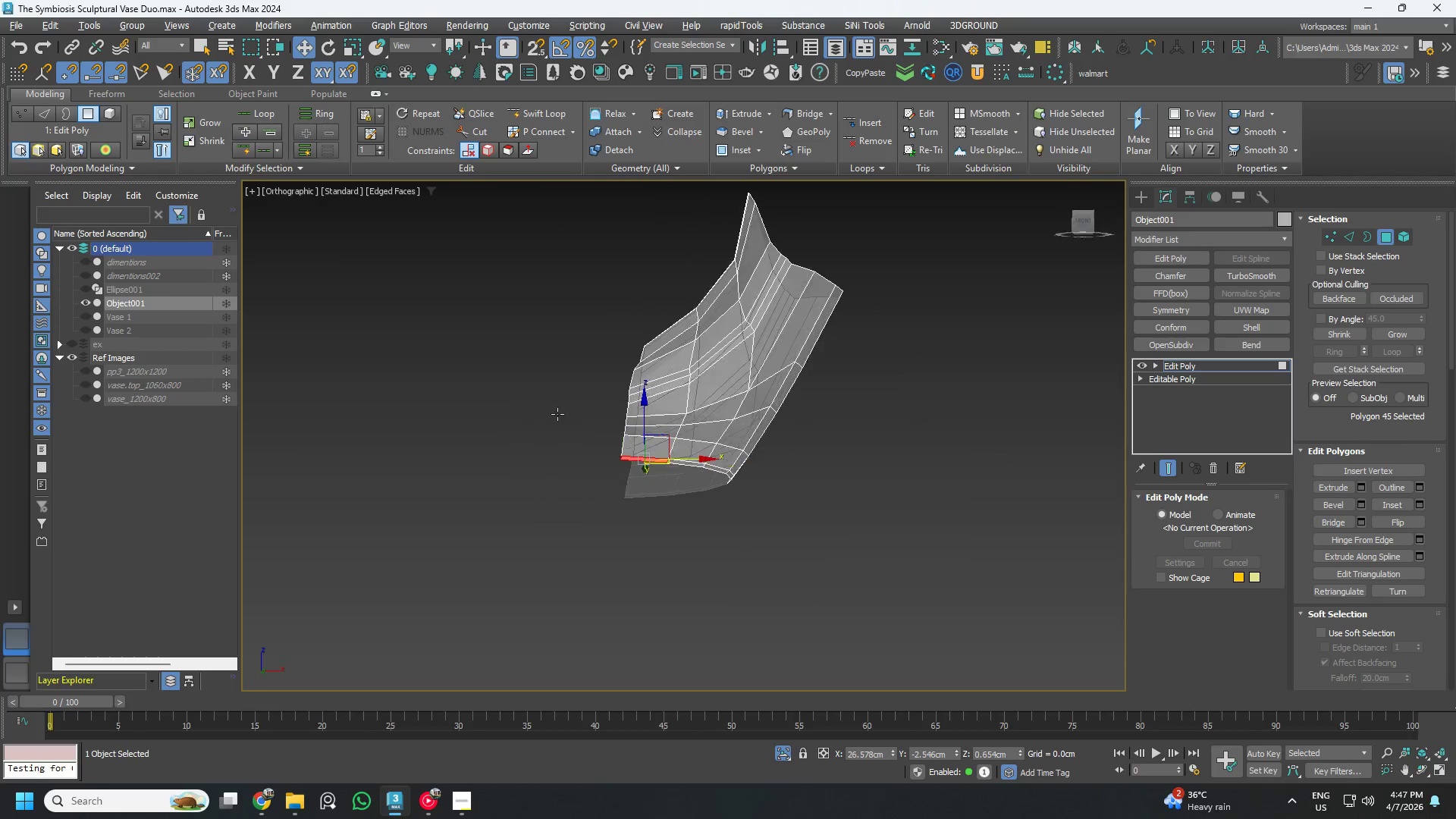 
hold_key(key=AltLeft, duration=0.36)
 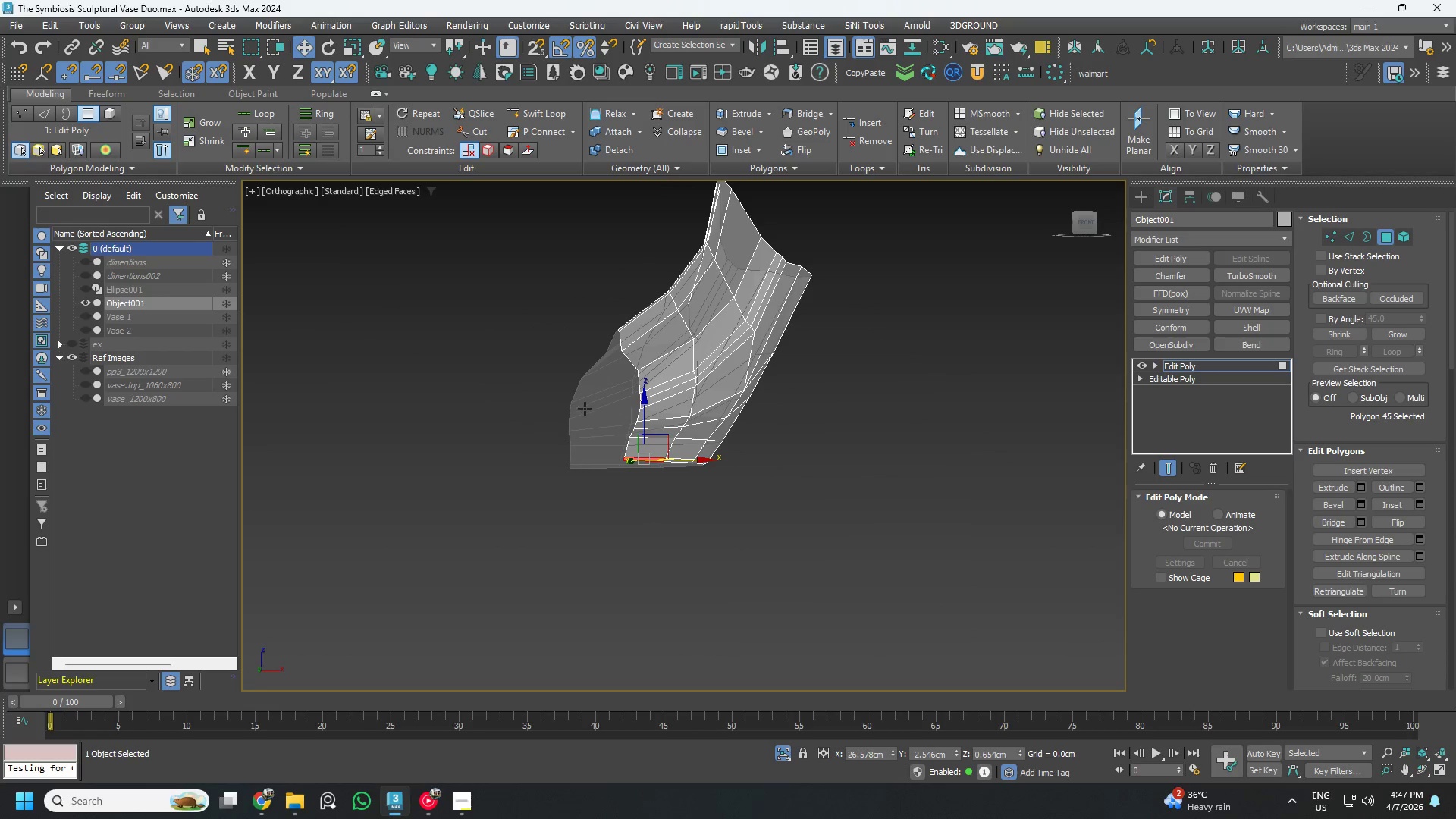 
hold_key(key=AltLeft, duration=0.69)
 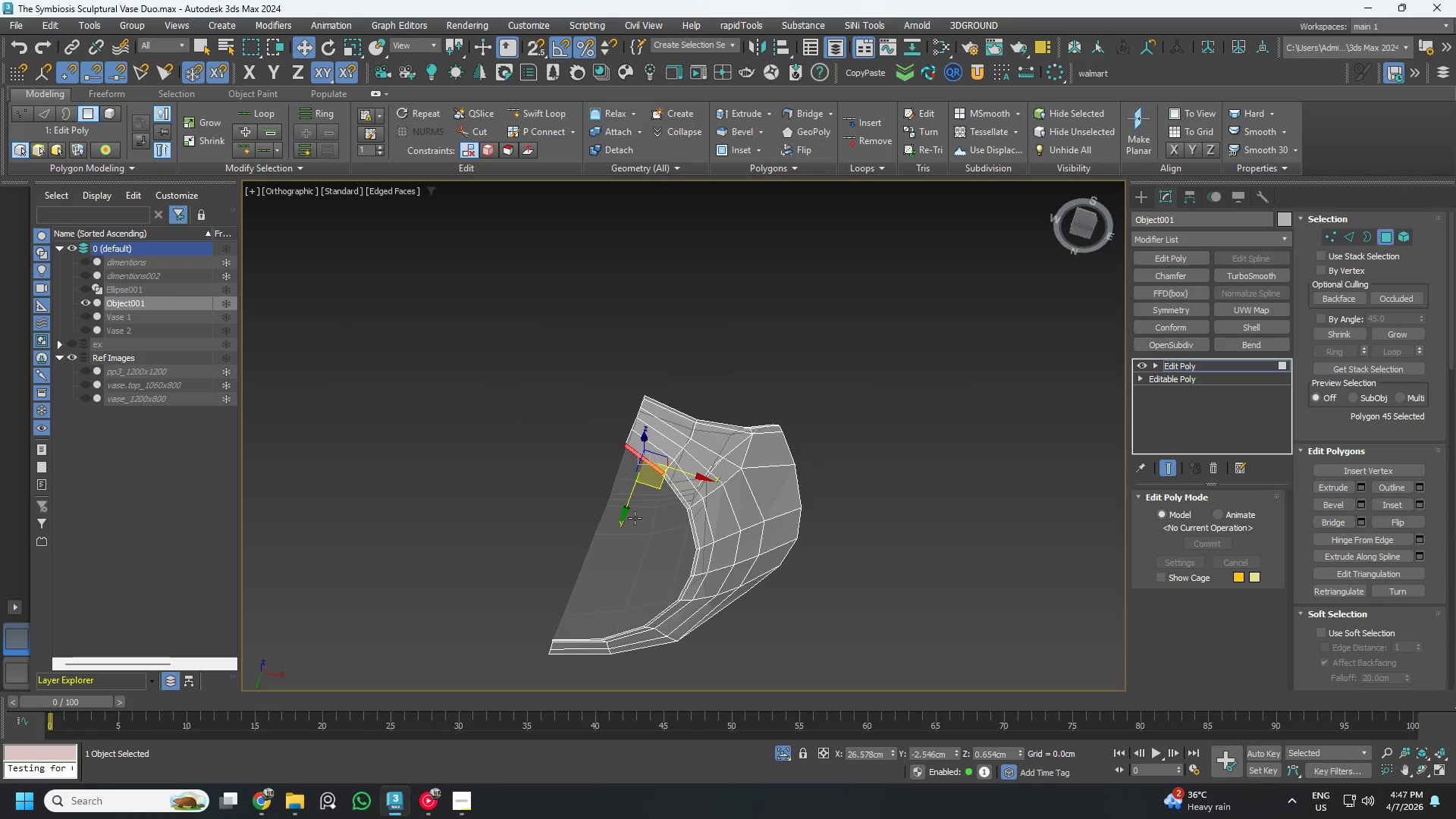 
hold_key(key=AltLeft, duration=0.97)
 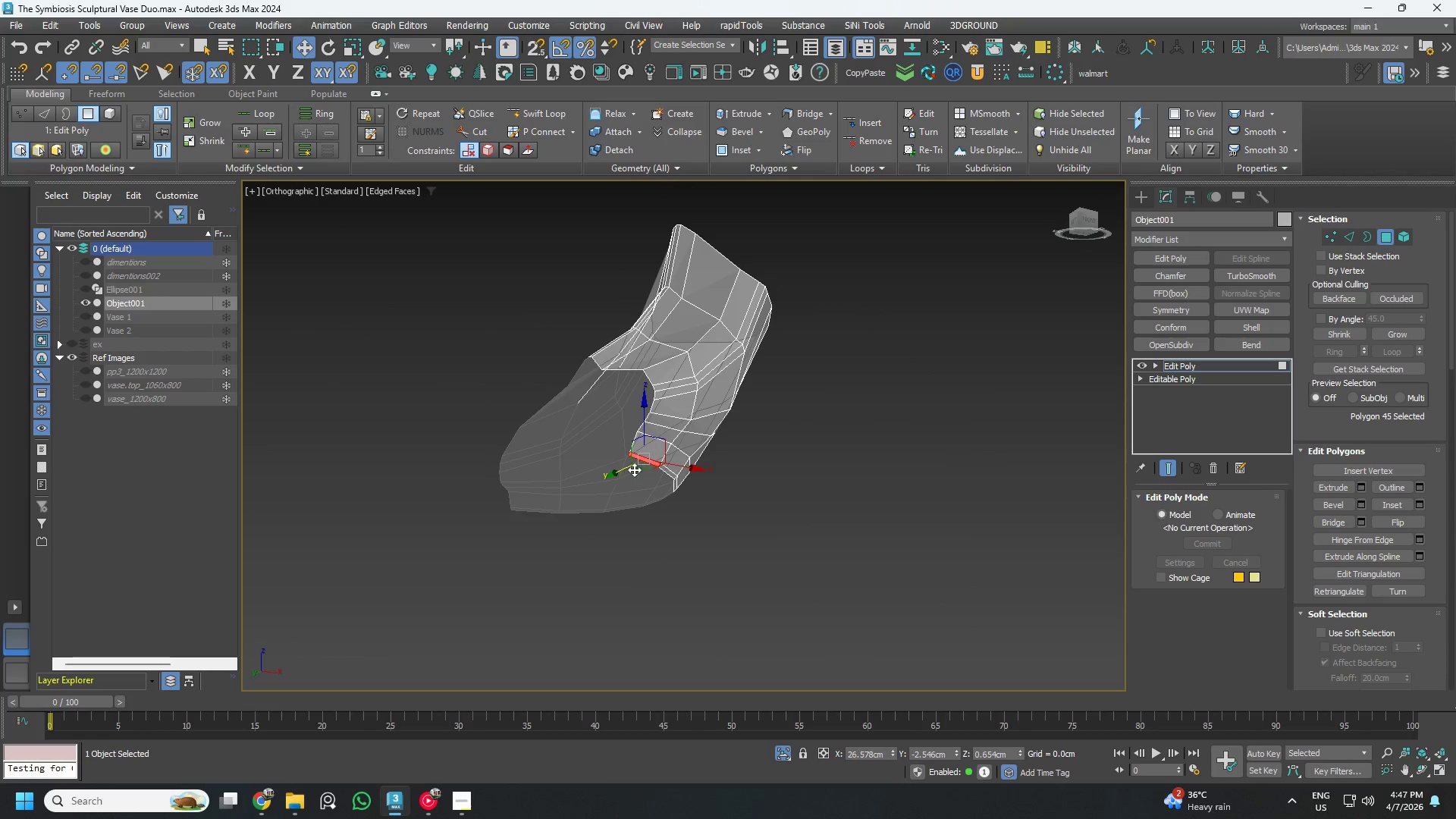 
hold_key(key=AltLeft, duration=1.5)
 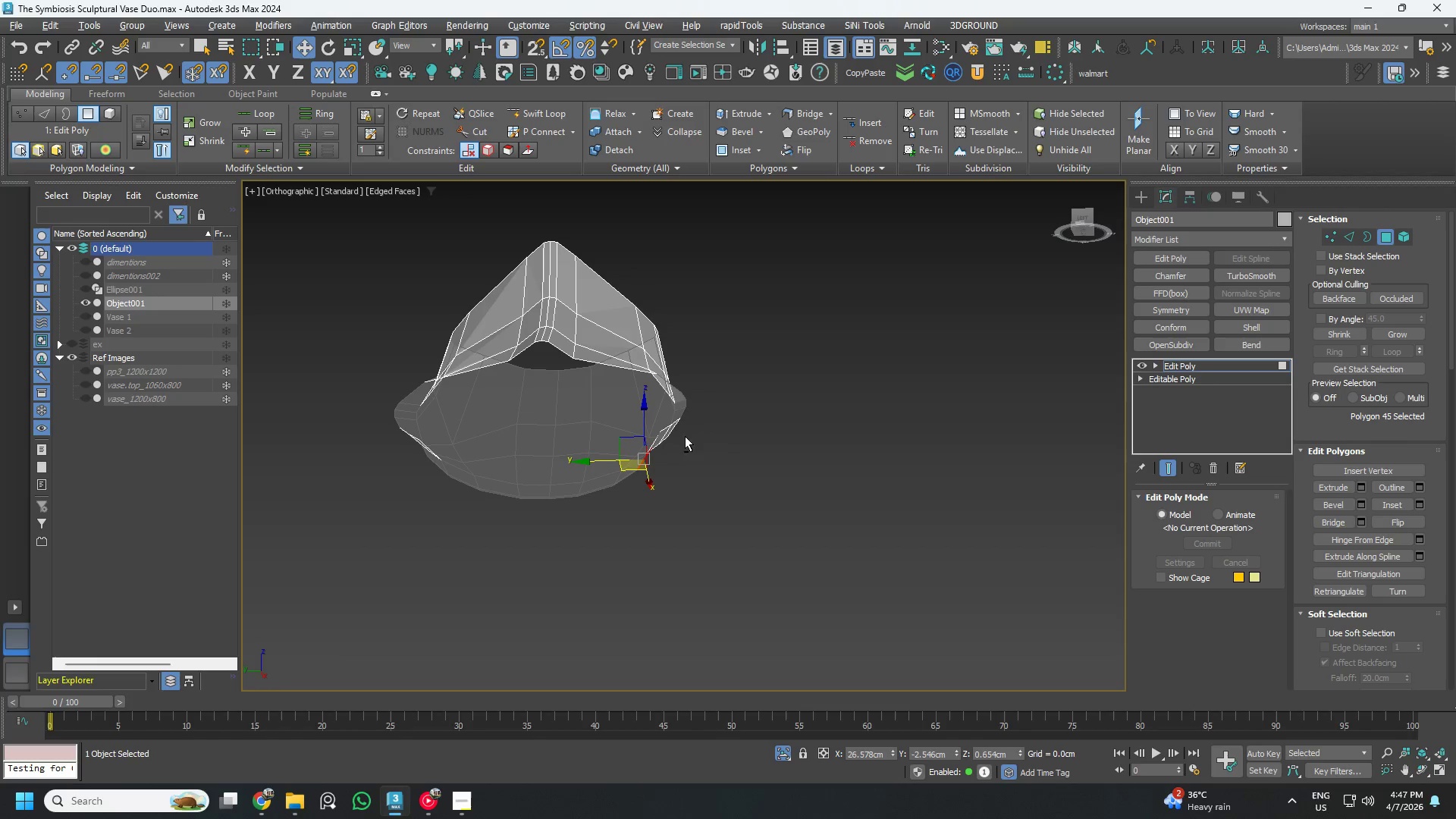 
key(Alt+AltLeft)
 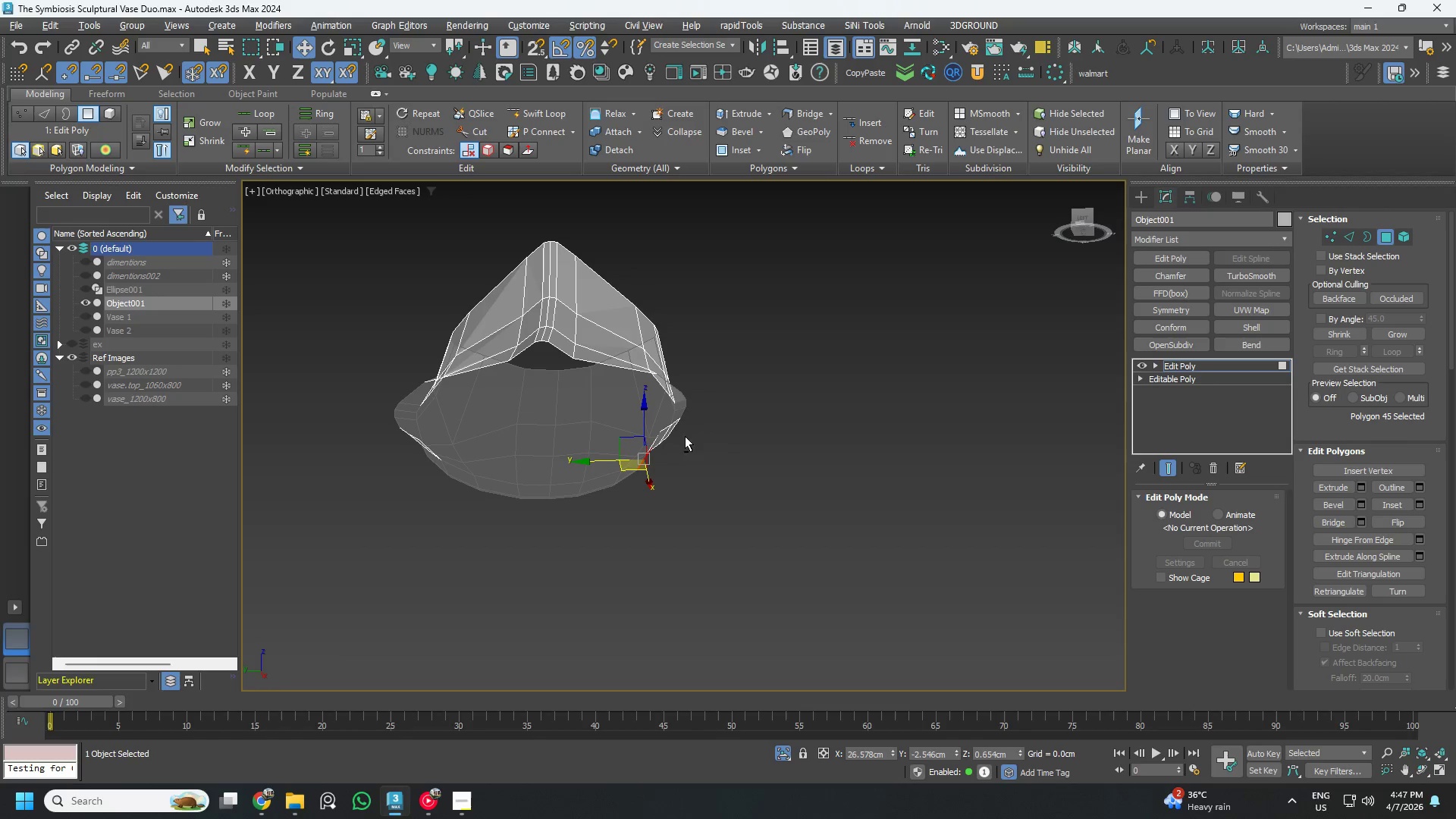 
key(Alt+AltLeft)
 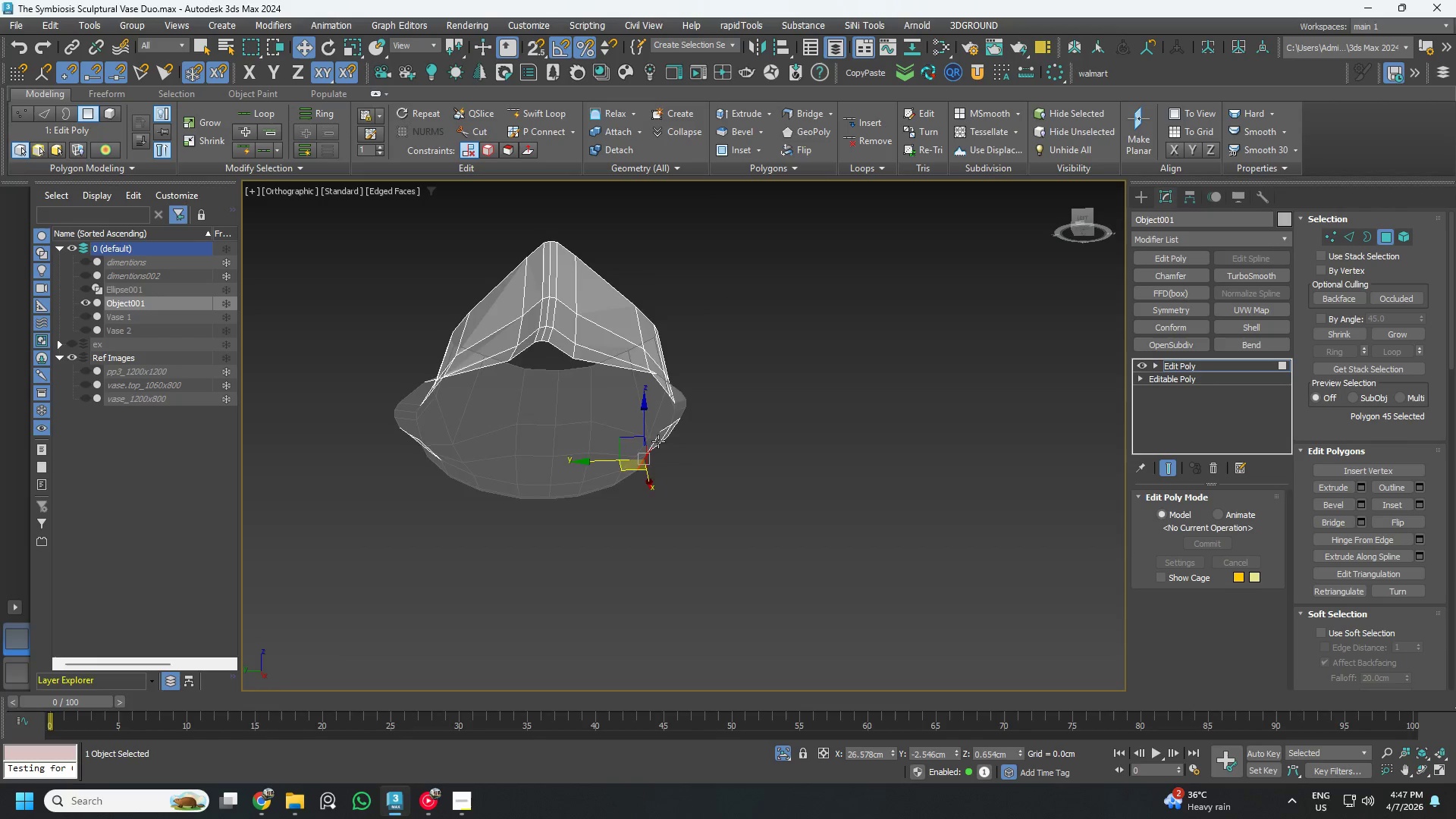 
left_click([651, 442])
 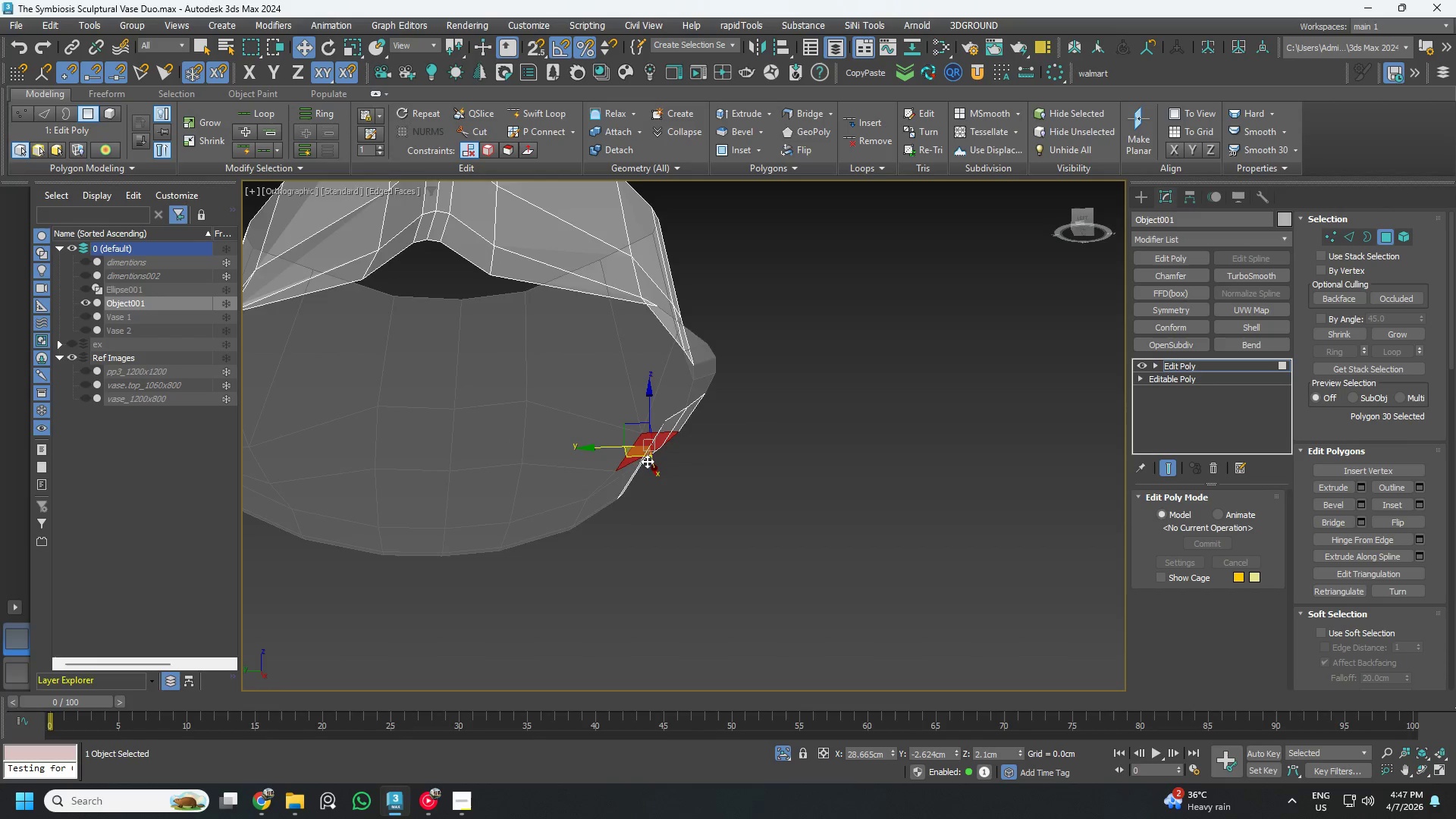 
scroll: coordinate [652, 441], scroll_direction: up, amount: 2.0
 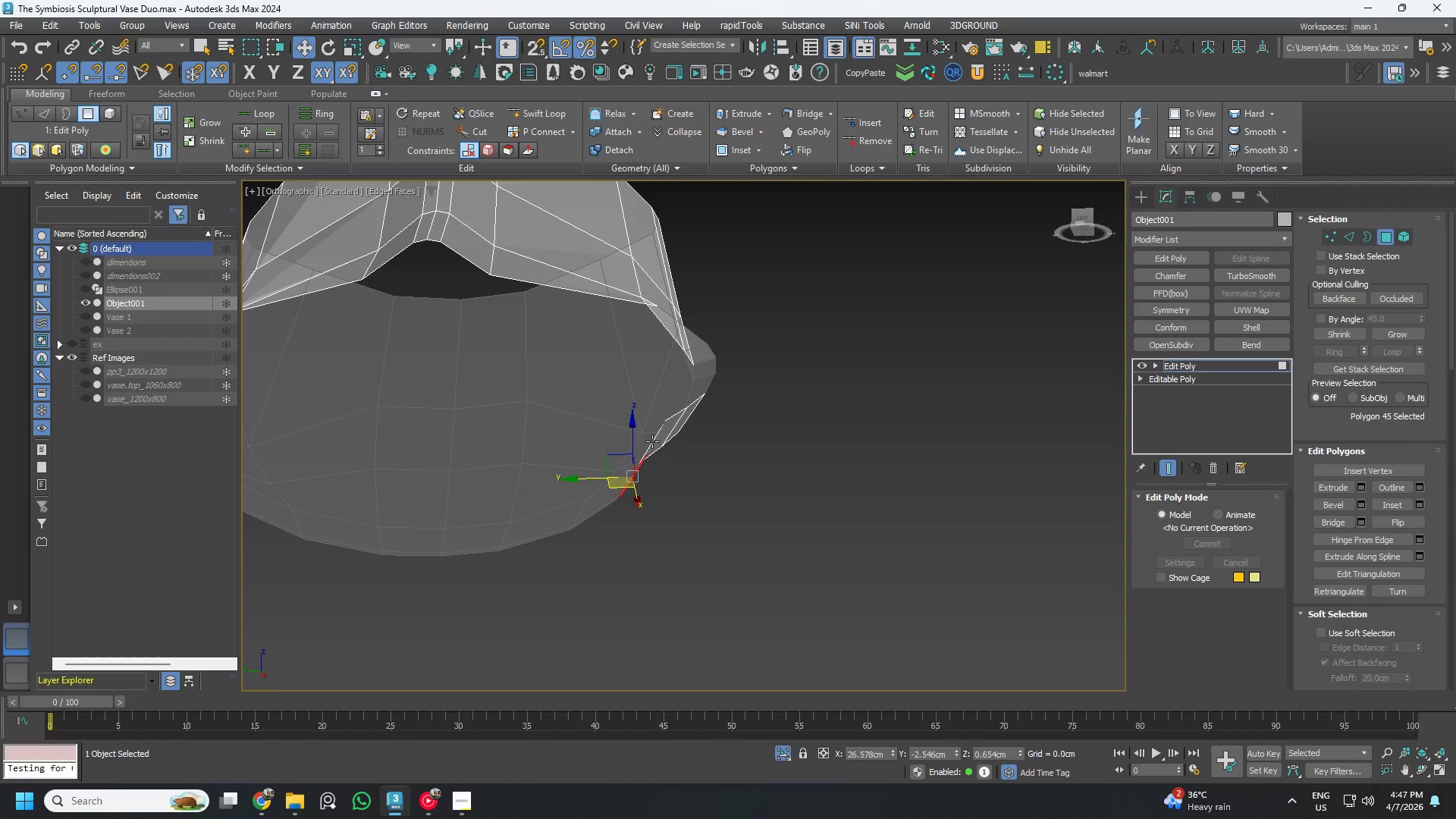 
hold_key(key=AltLeft, duration=0.53)
 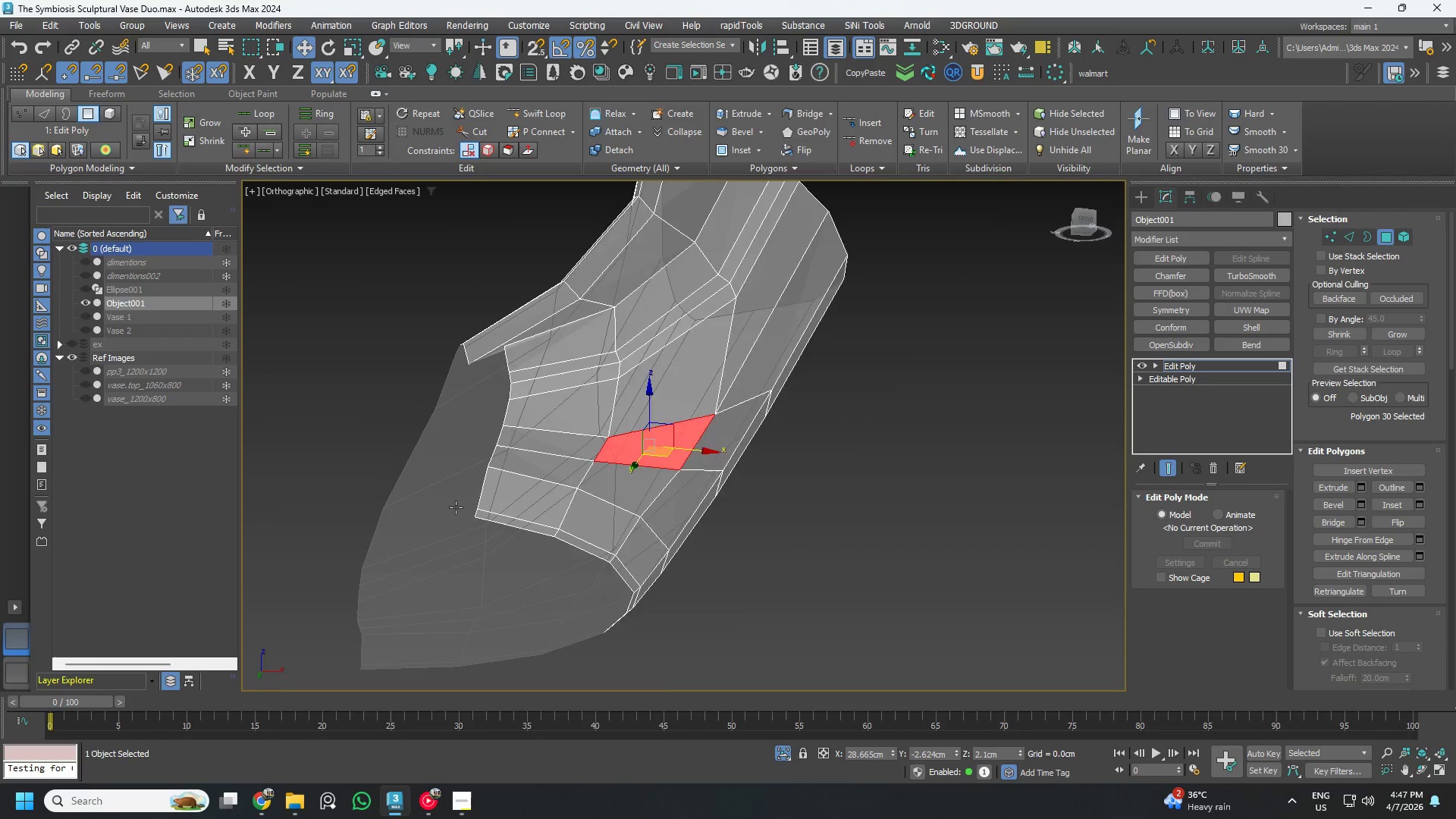 
scroll: coordinate [457, 509], scroll_direction: up, amount: 1.0
 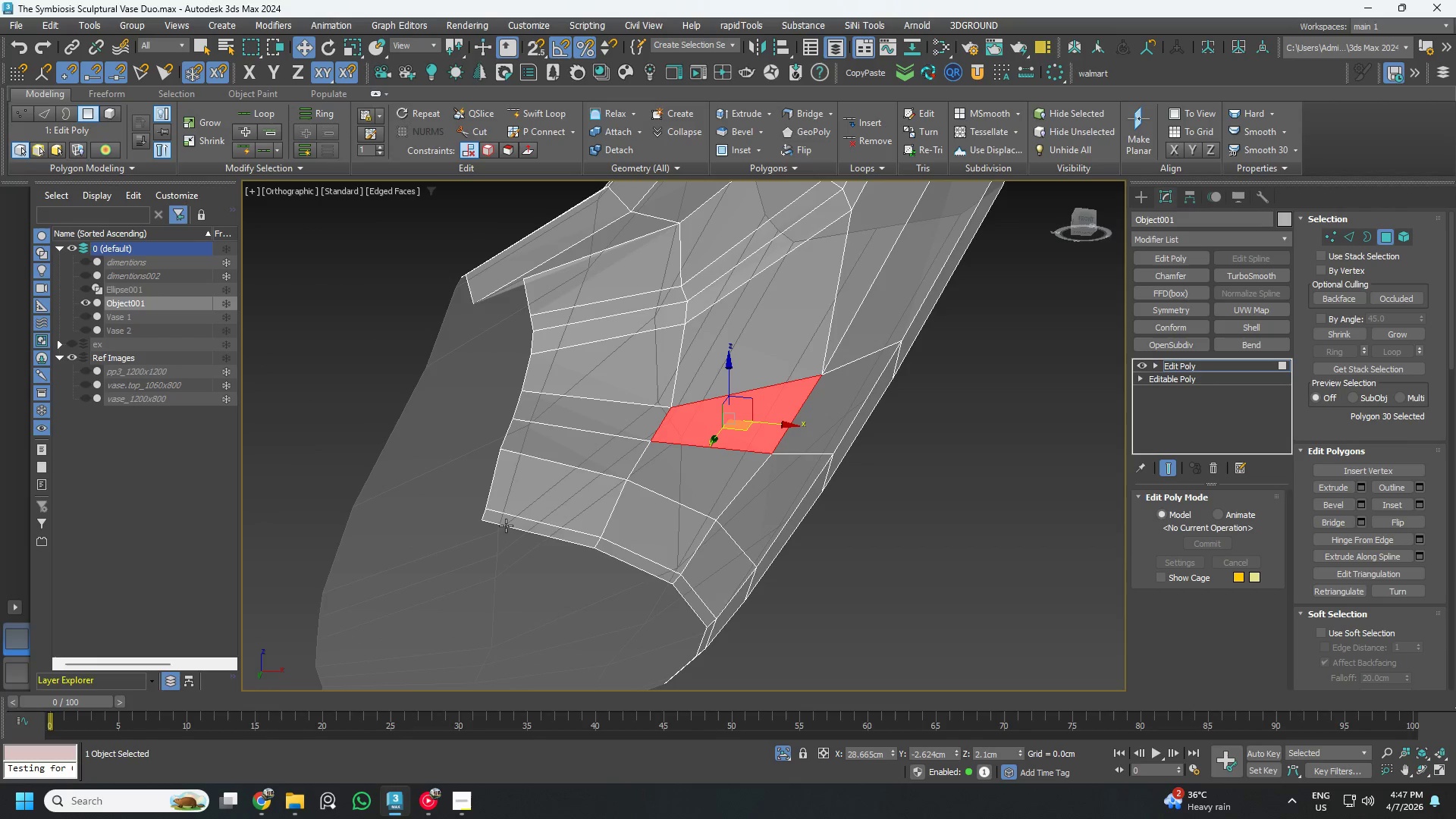 
key(2)
 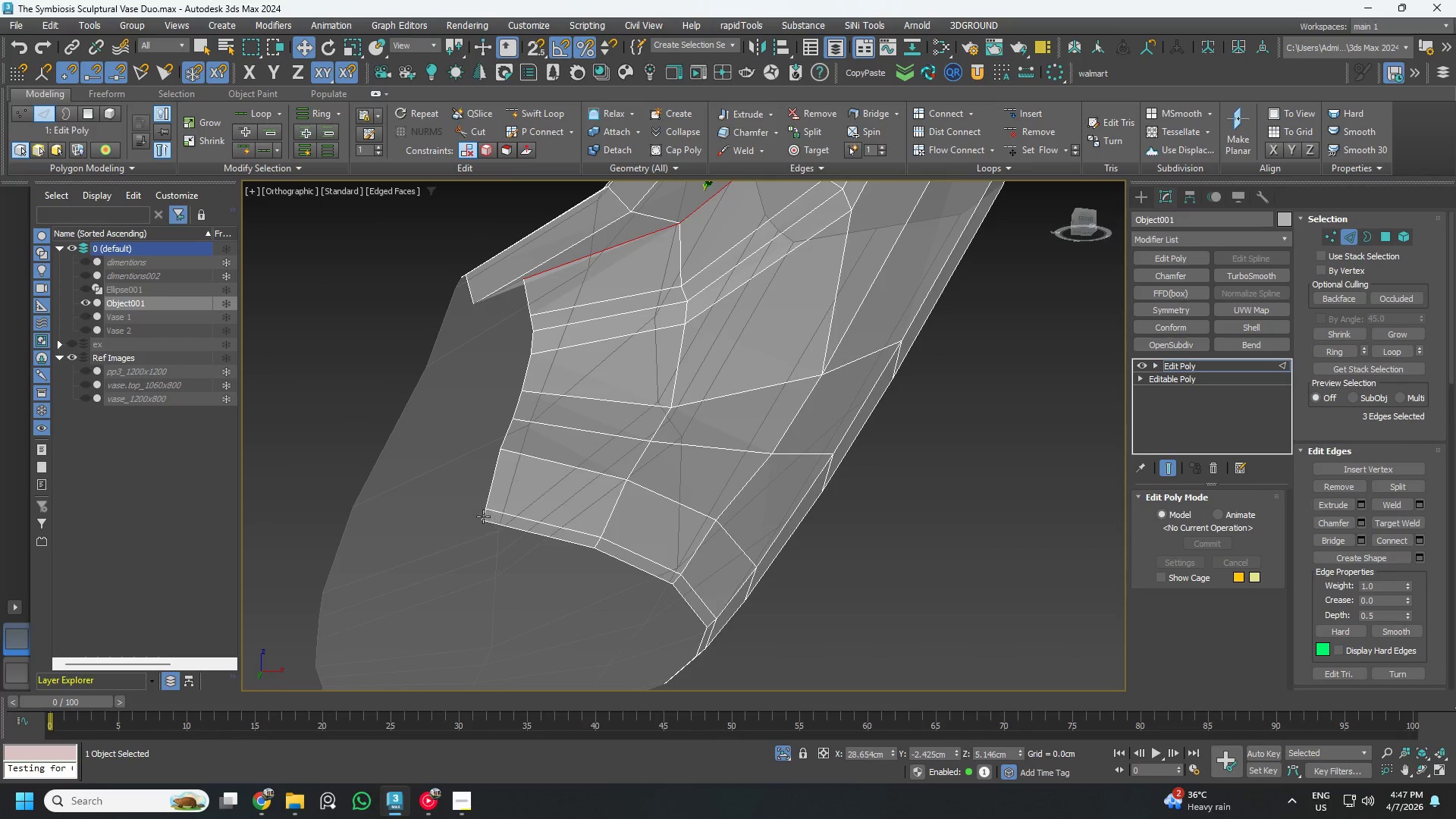 
left_click([481, 515])
 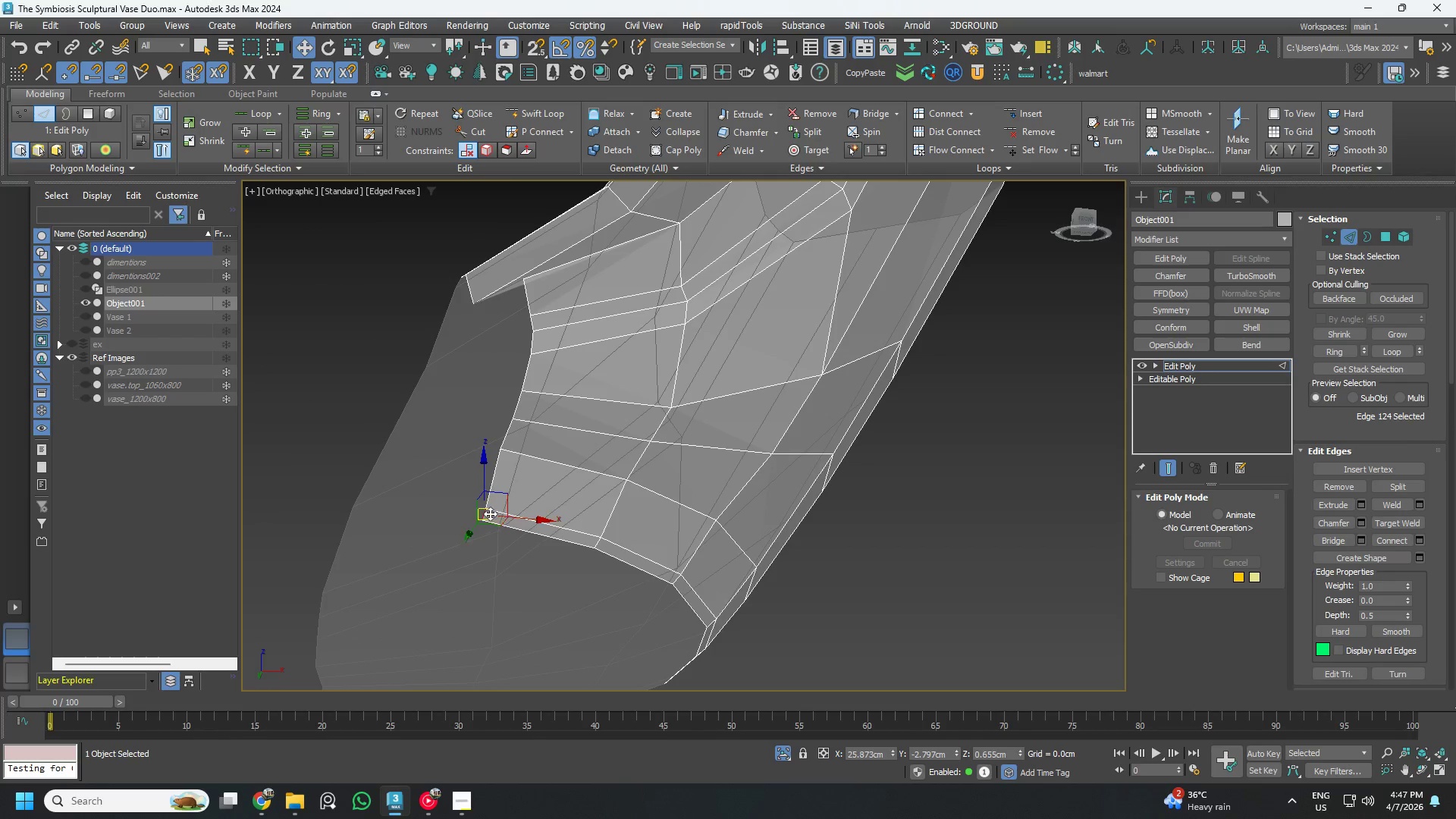 
hold_key(key=AltLeft, duration=0.48)
 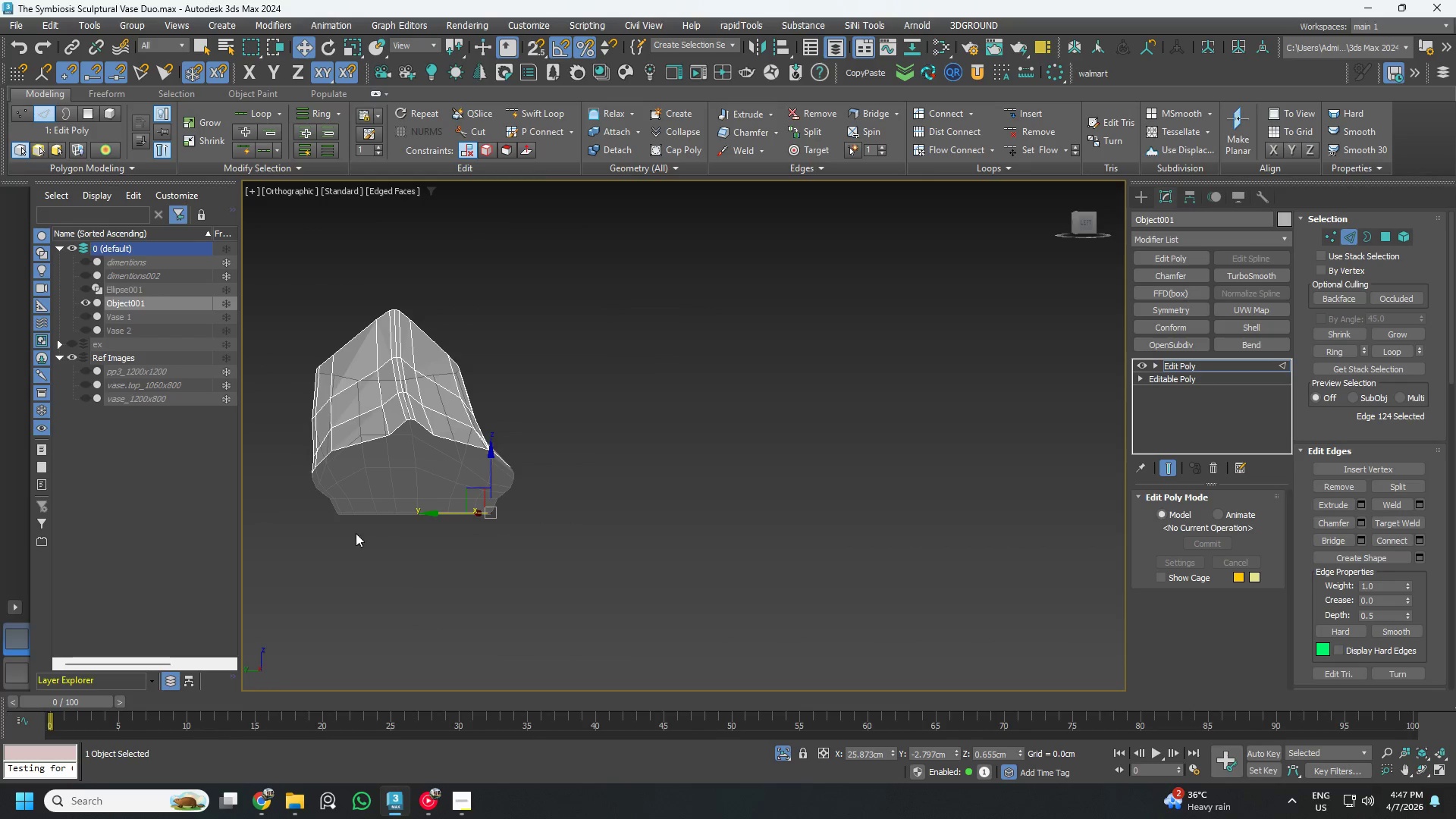 
scroll: coordinate [493, 513], scroll_direction: down, amount: 4.0
 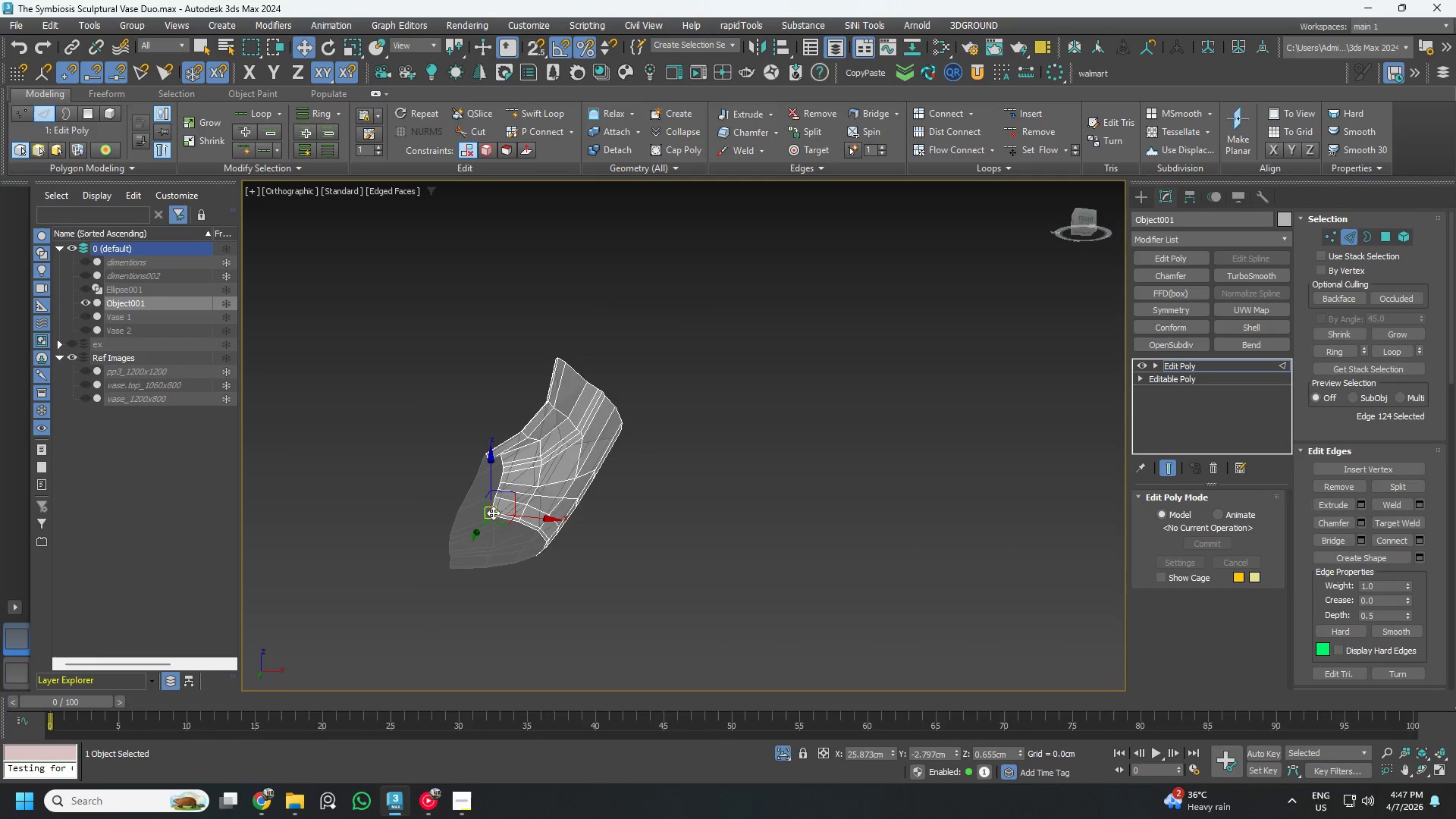 
hold_key(key=AltLeft, duration=0.39)
 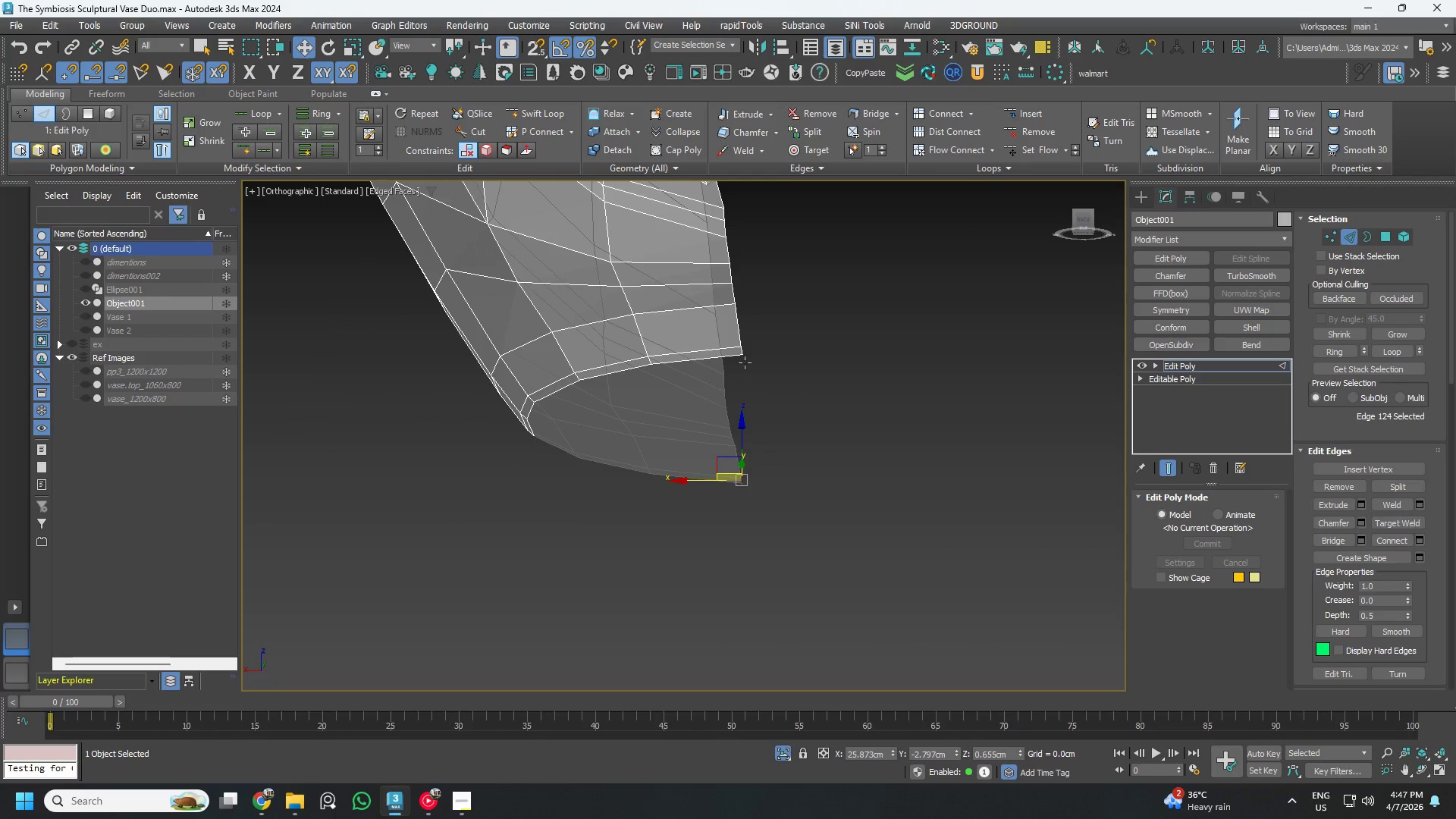 
scroll: coordinate [348, 523], scroll_direction: up, amount: 3.0
 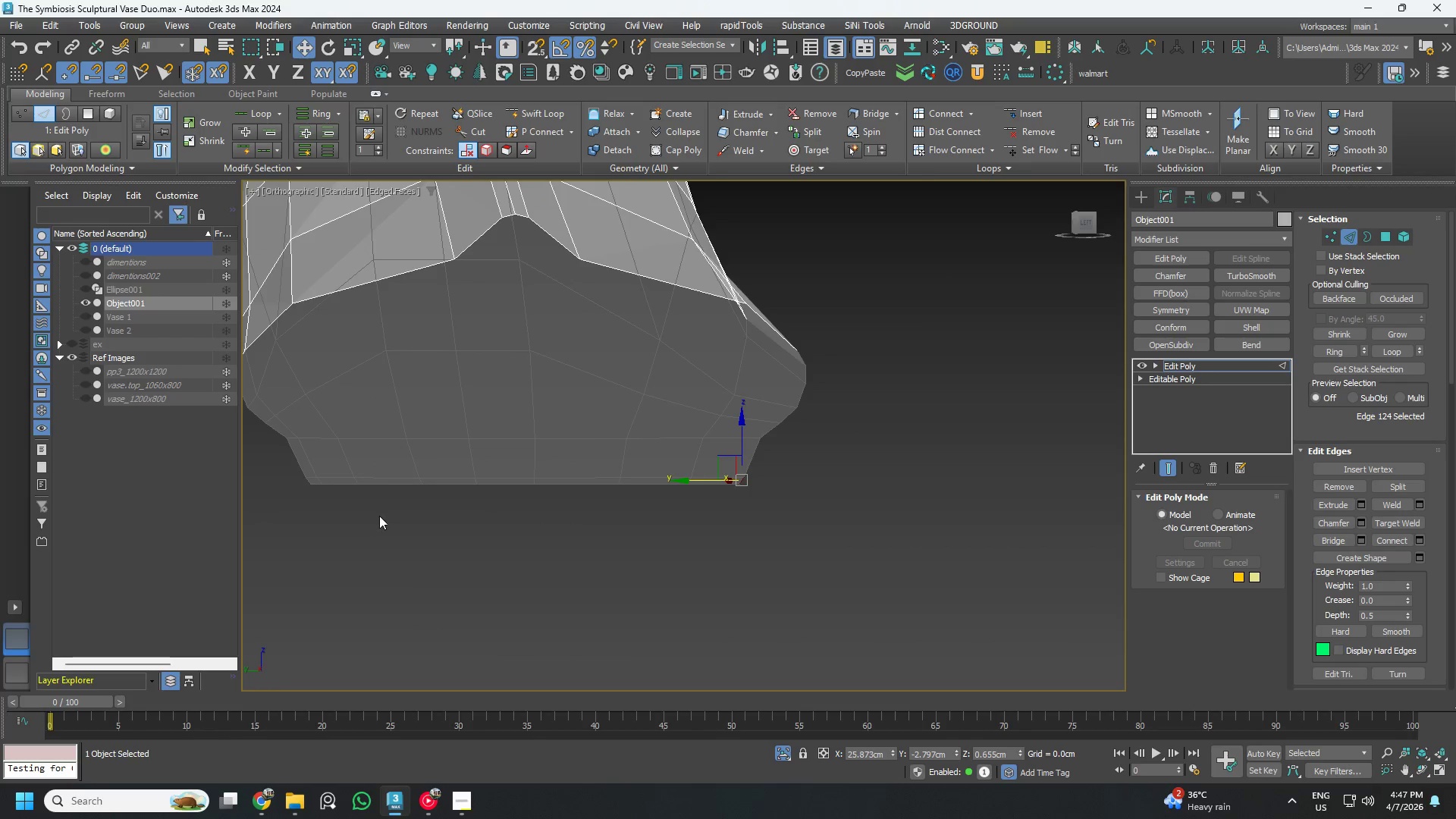 
key(Control+ControlLeft)
 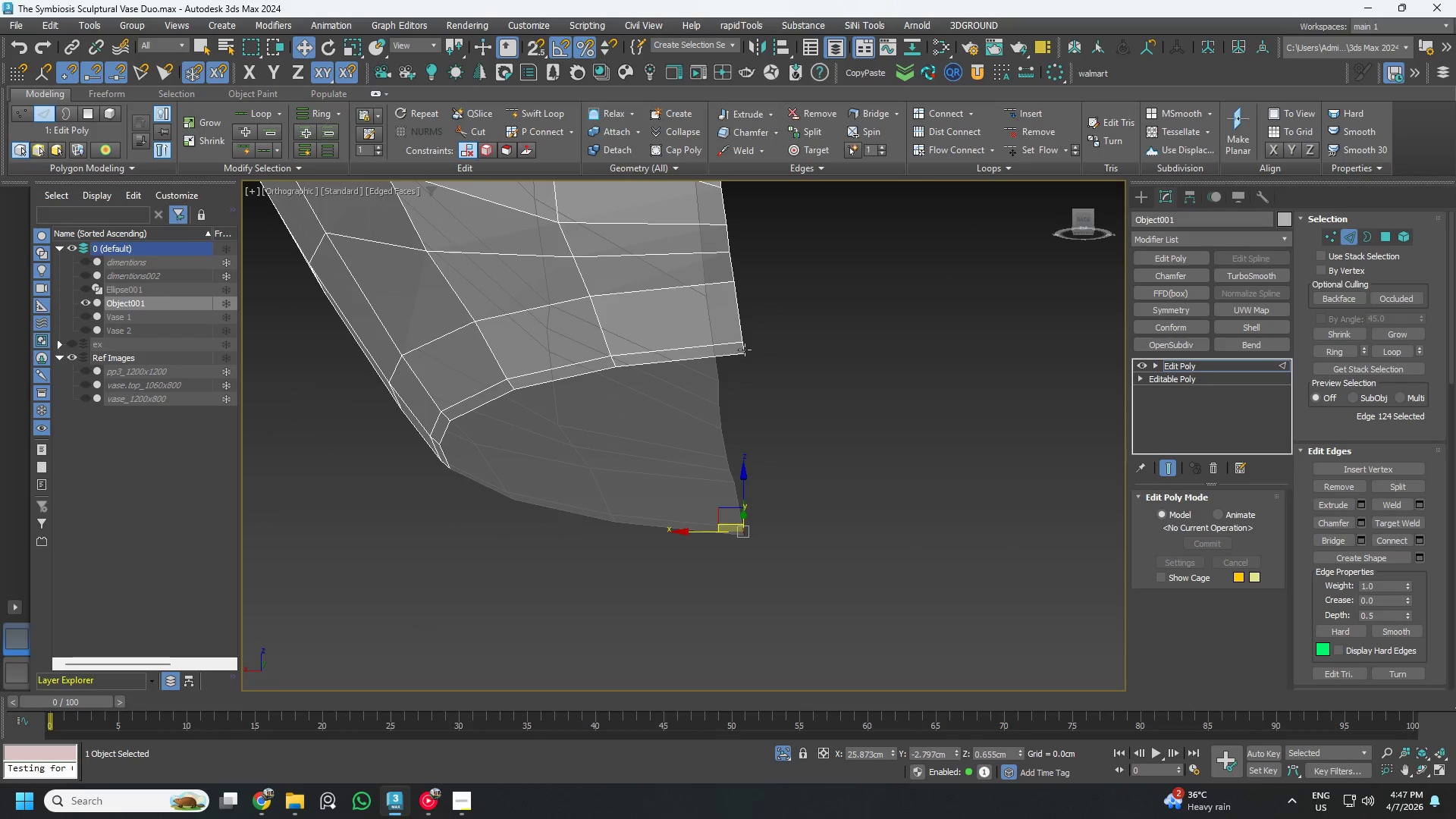 
hold_key(key=ControlLeft, duration=0.42)
 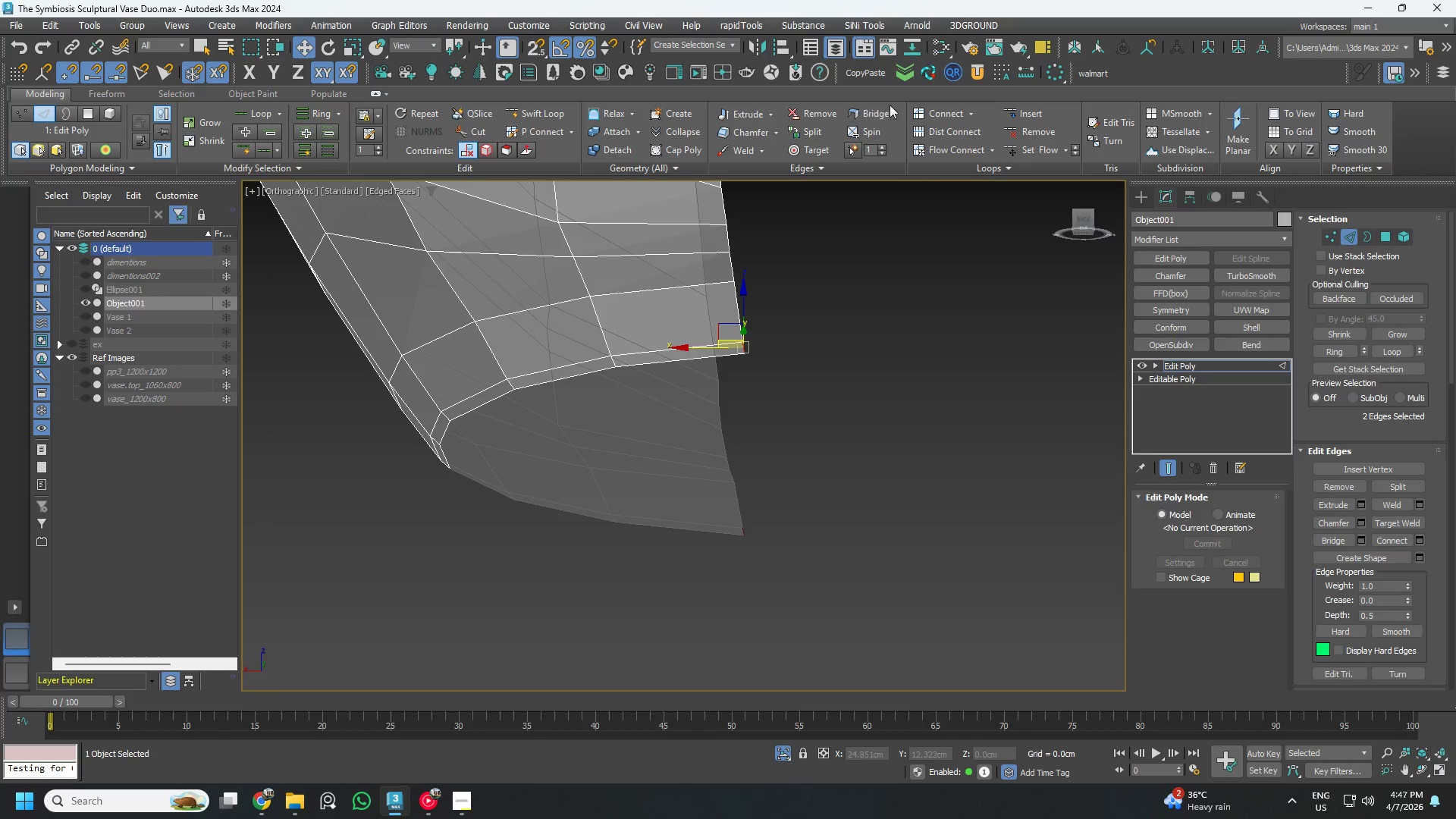 
scroll: coordinate [737, 357], scroll_direction: up, amount: 1.0
 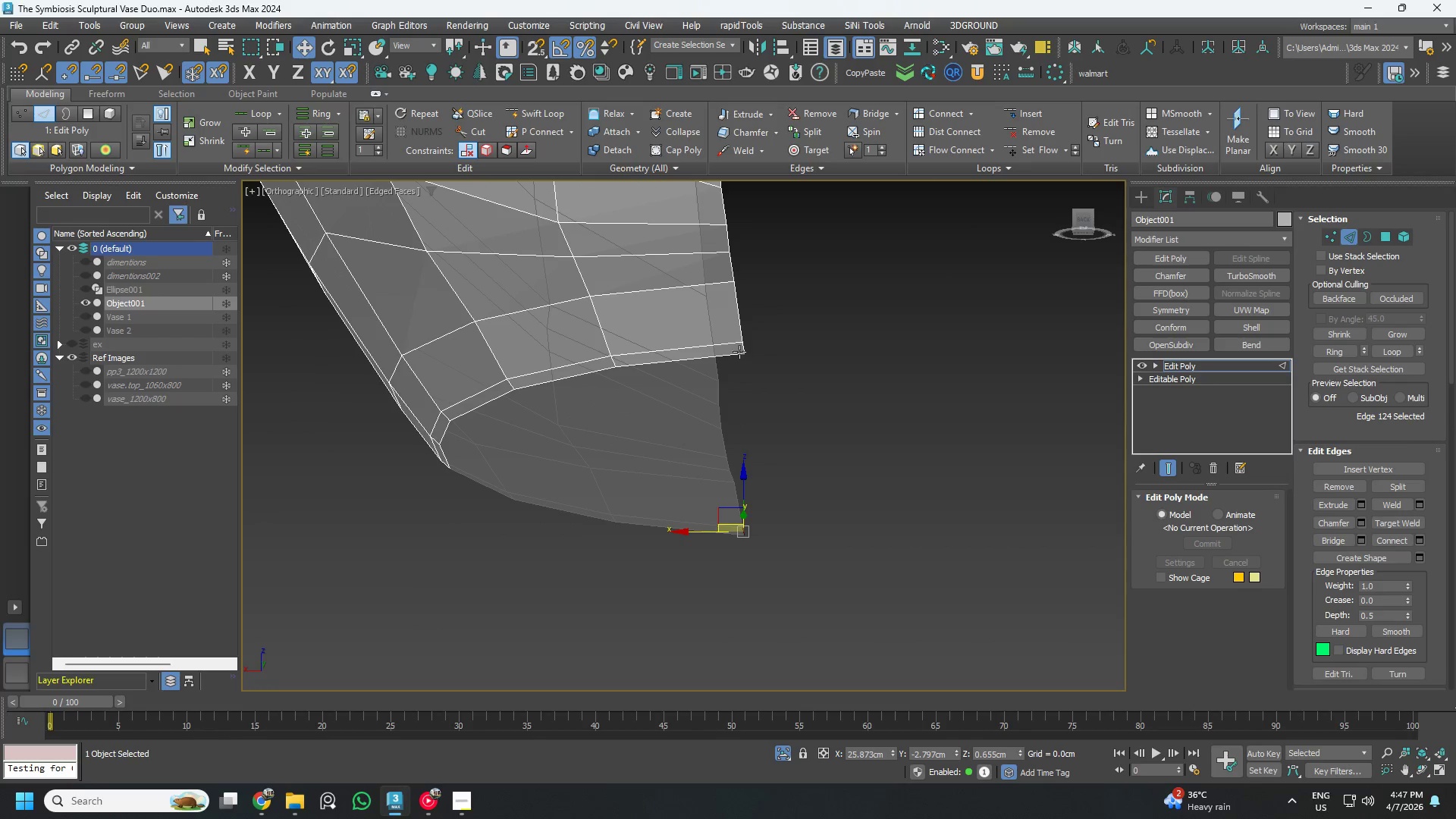 
left_click([745, 350])
 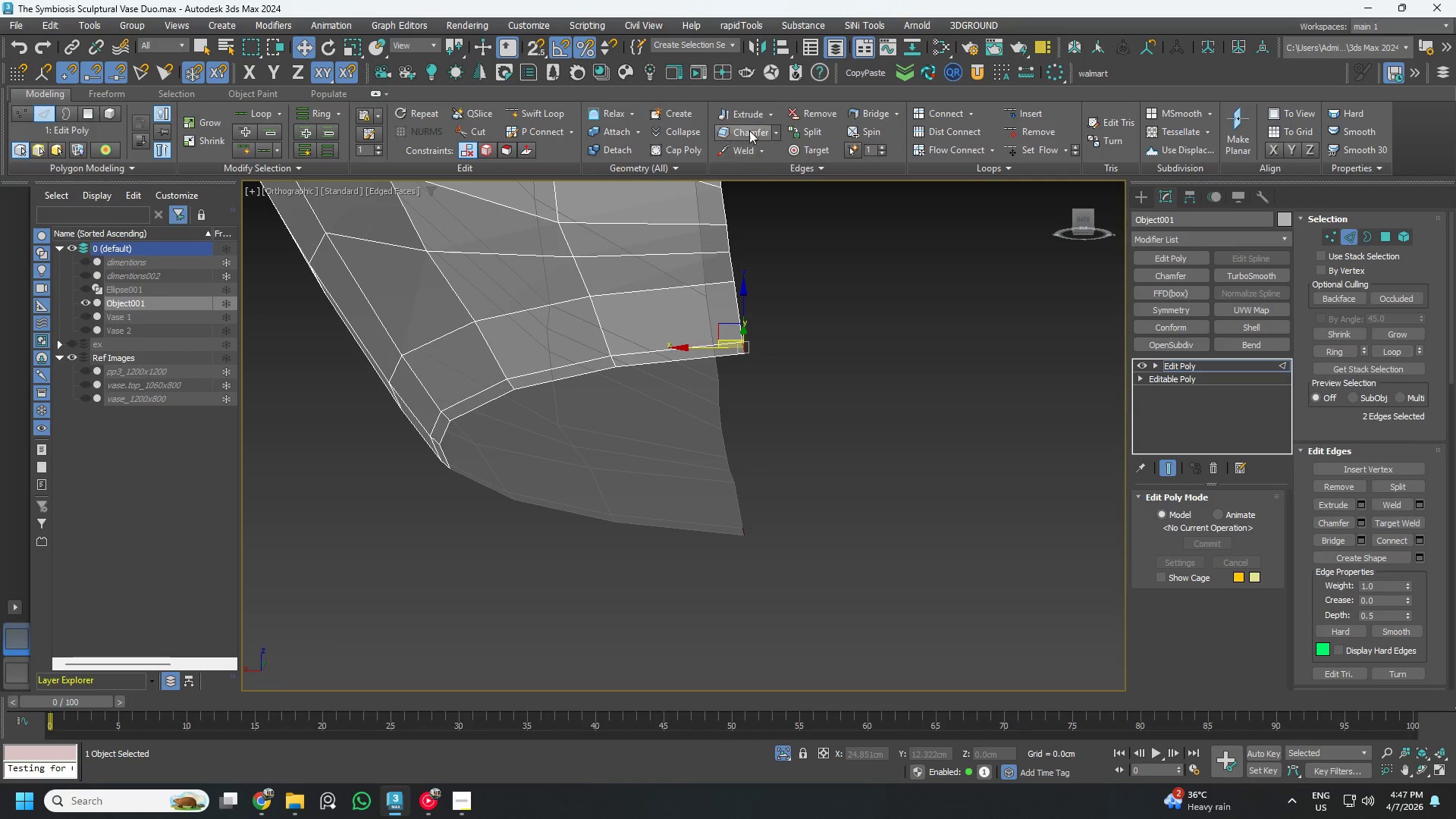 
left_click([872, 113])
 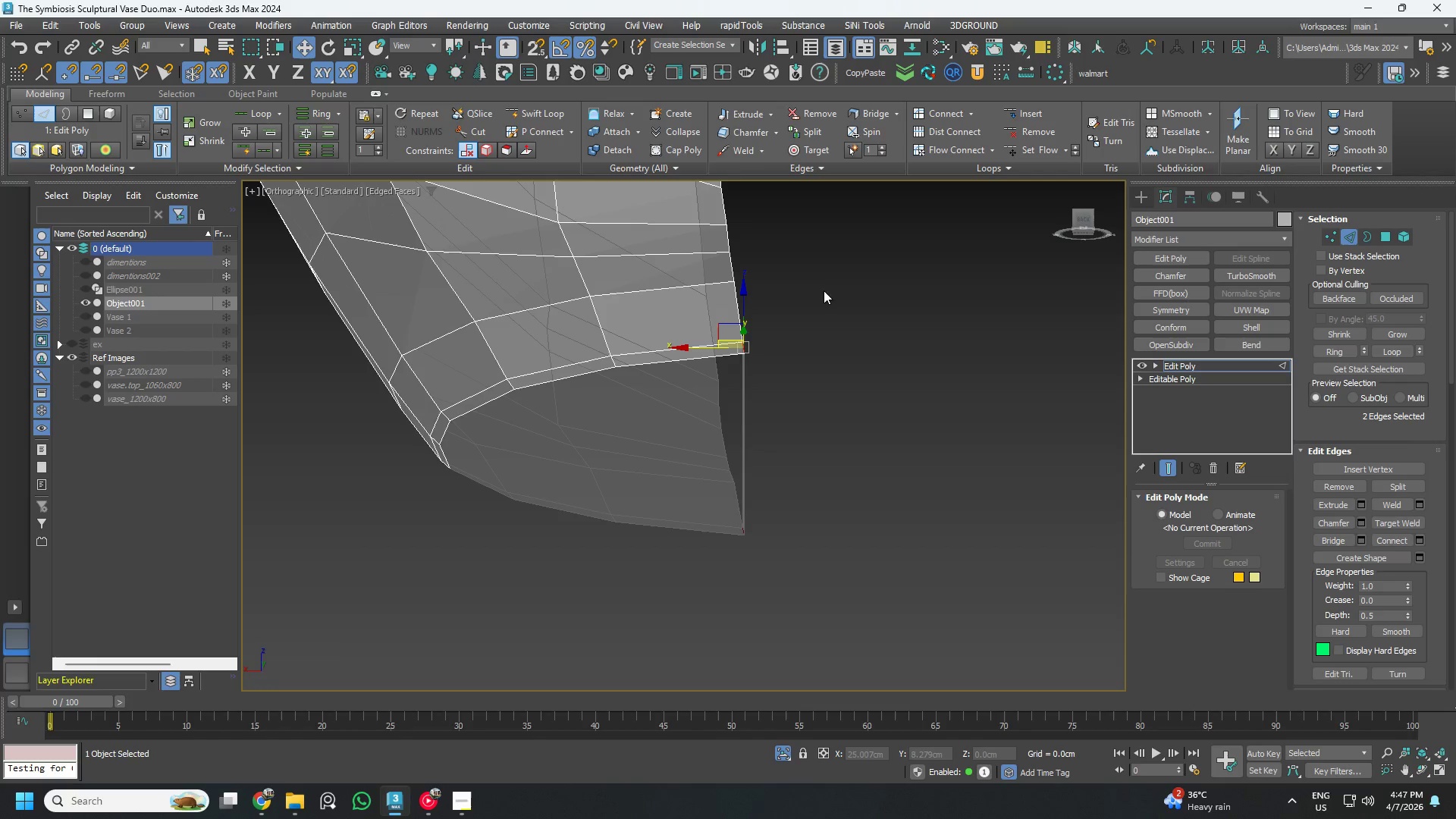 
hold_key(key=AltLeft, duration=0.39)
 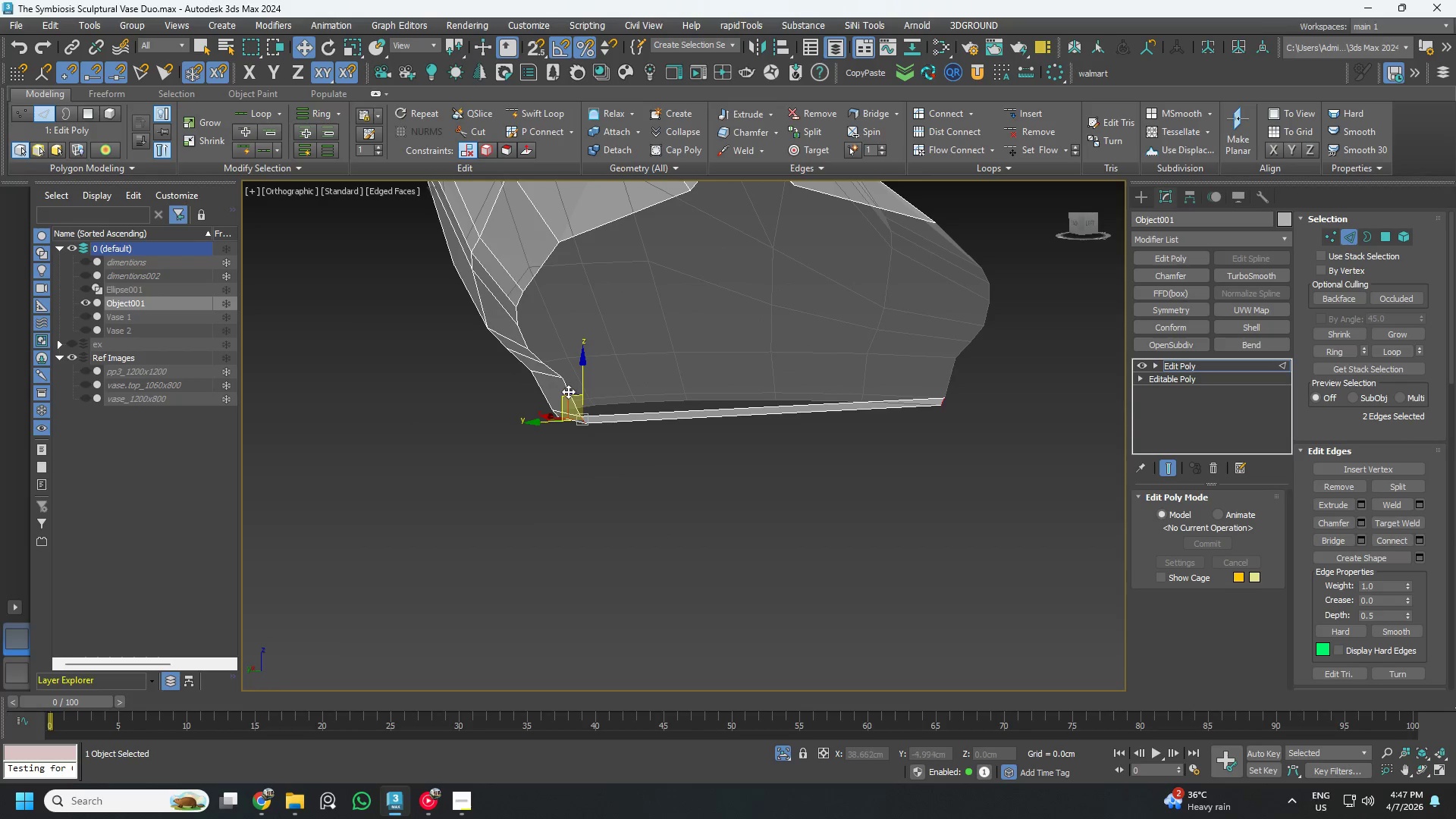 
scroll: coordinate [809, 340], scroll_direction: down, amount: 1.0
 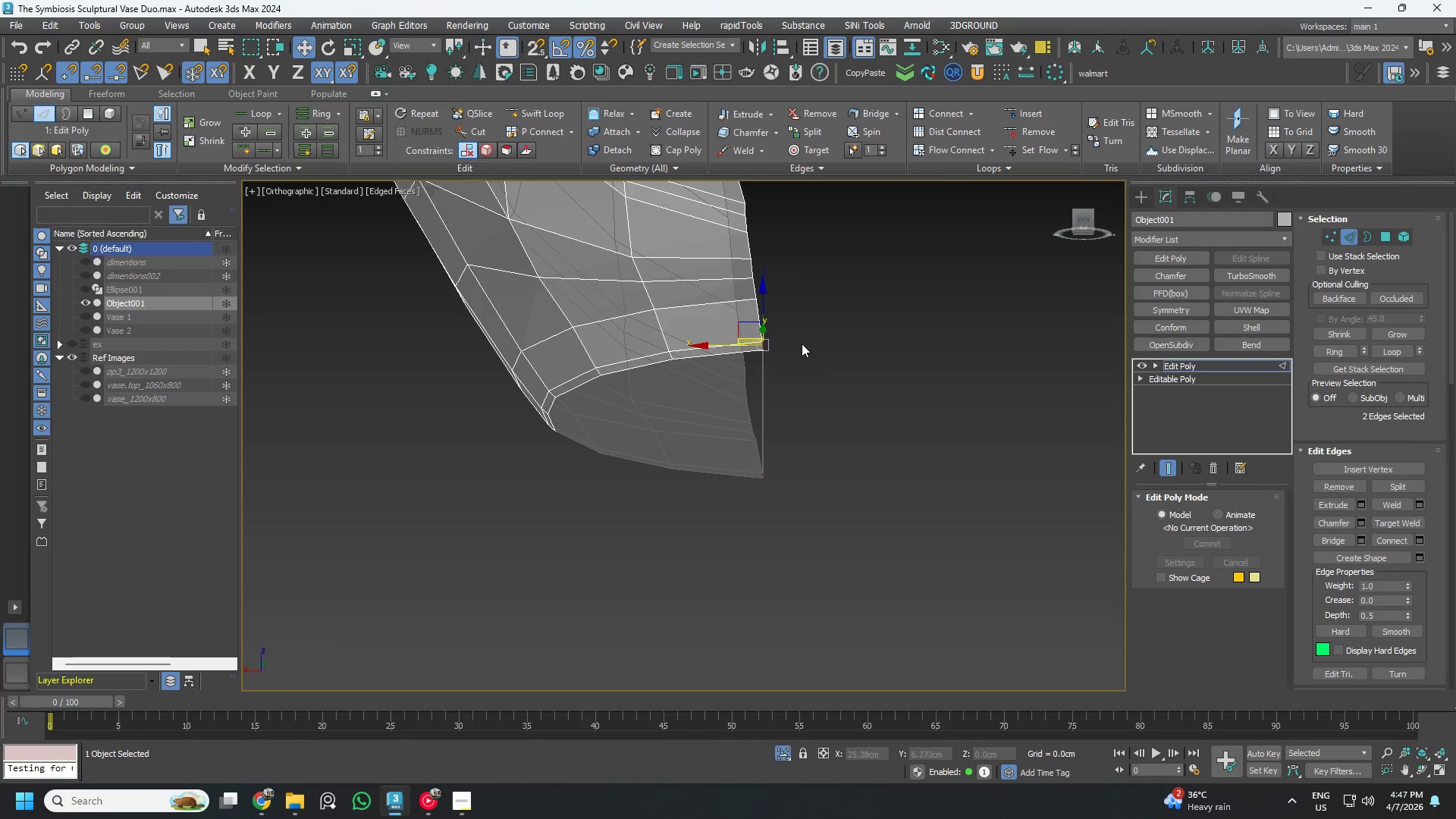 
left_click([568, 391])
 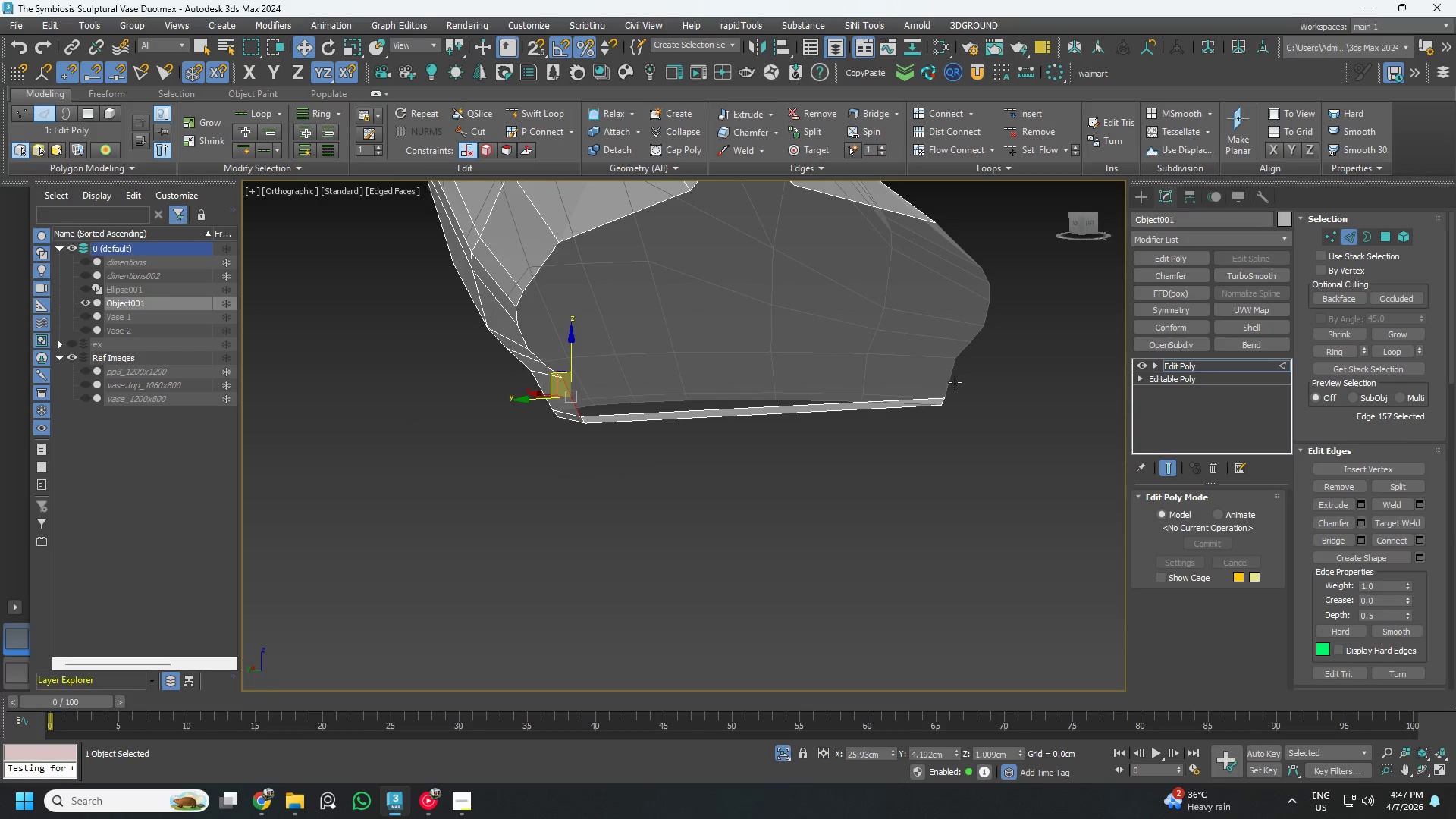 
hold_key(key=ControlLeft, duration=0.58)
left_click([956, 381])
 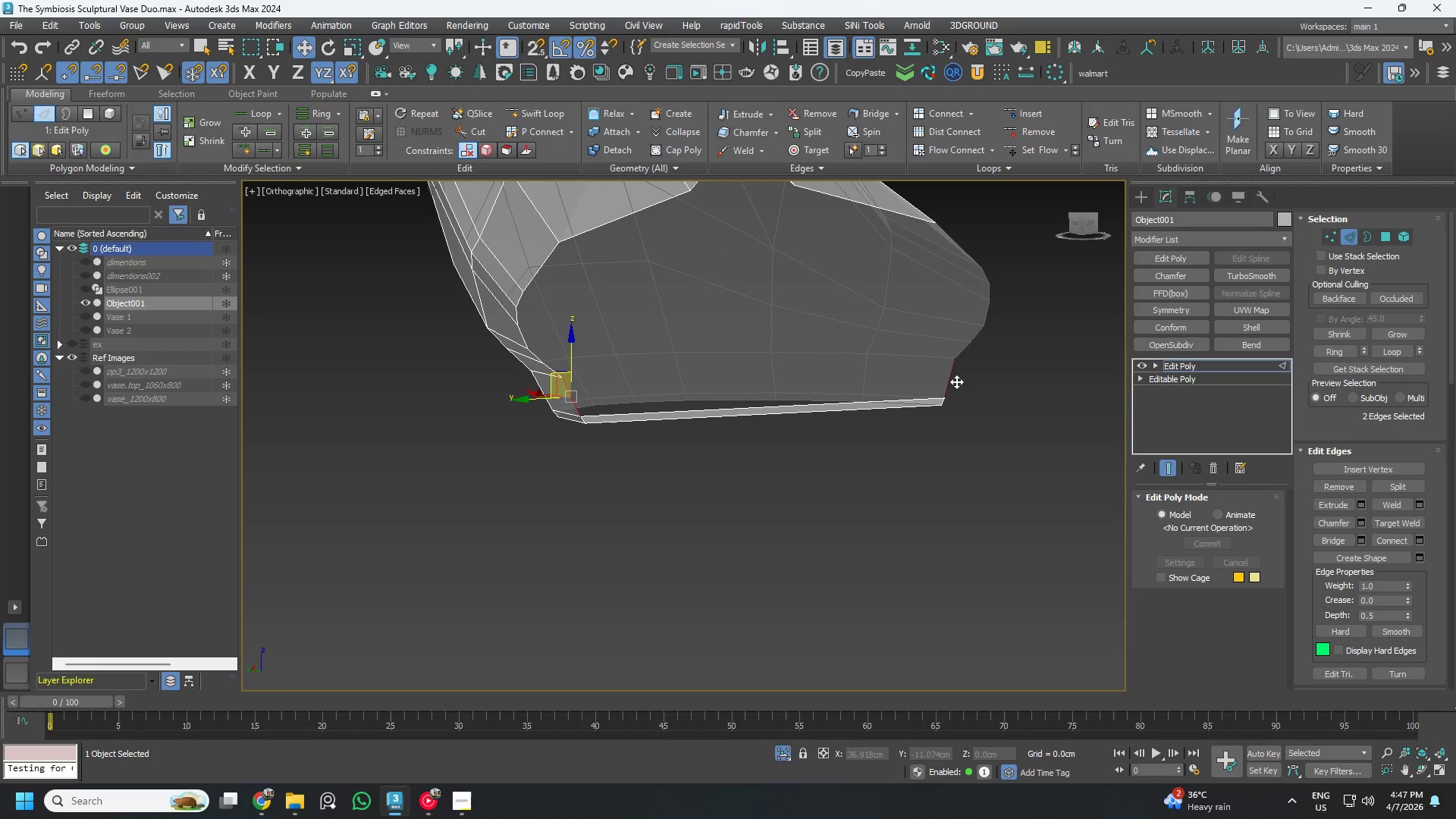 
hold_key(key=ControlLeft, duration=13.88)
left_click([952, 115])
 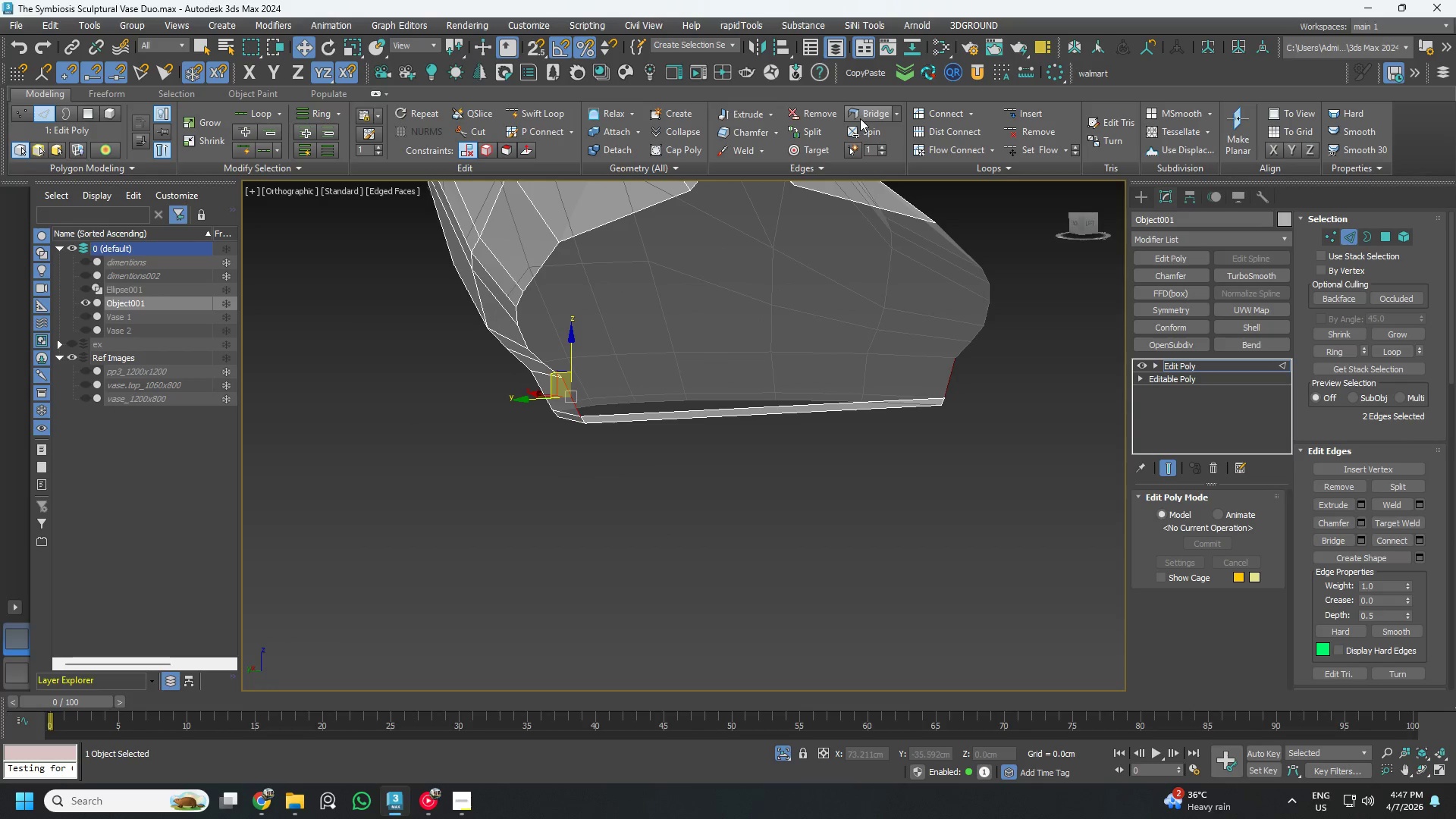 
hold_key(key=AltLeft, duration=0.77)
 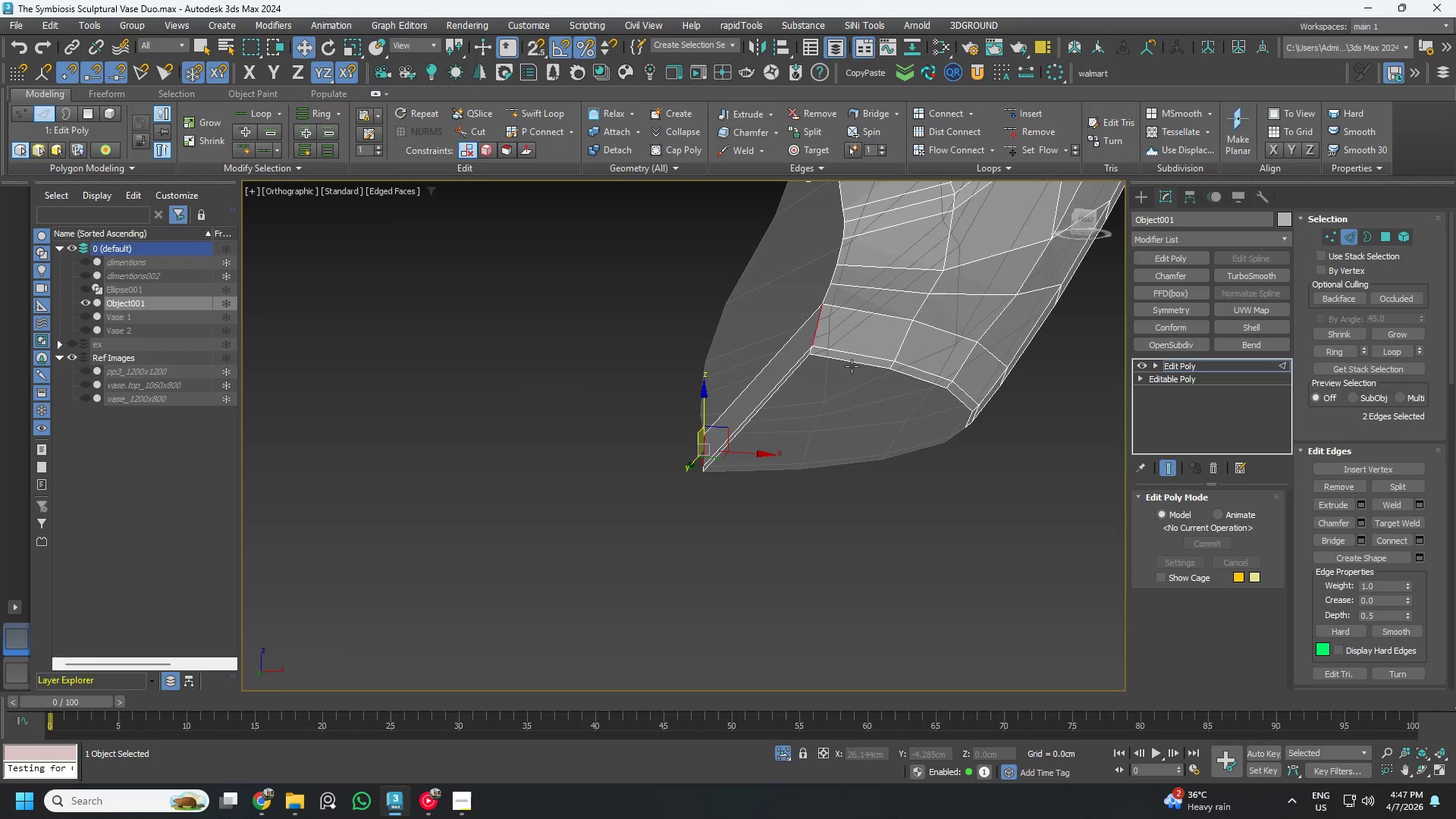 
scroll: coordinate [728, 338], scroll_direction: up, amount: 5.0
 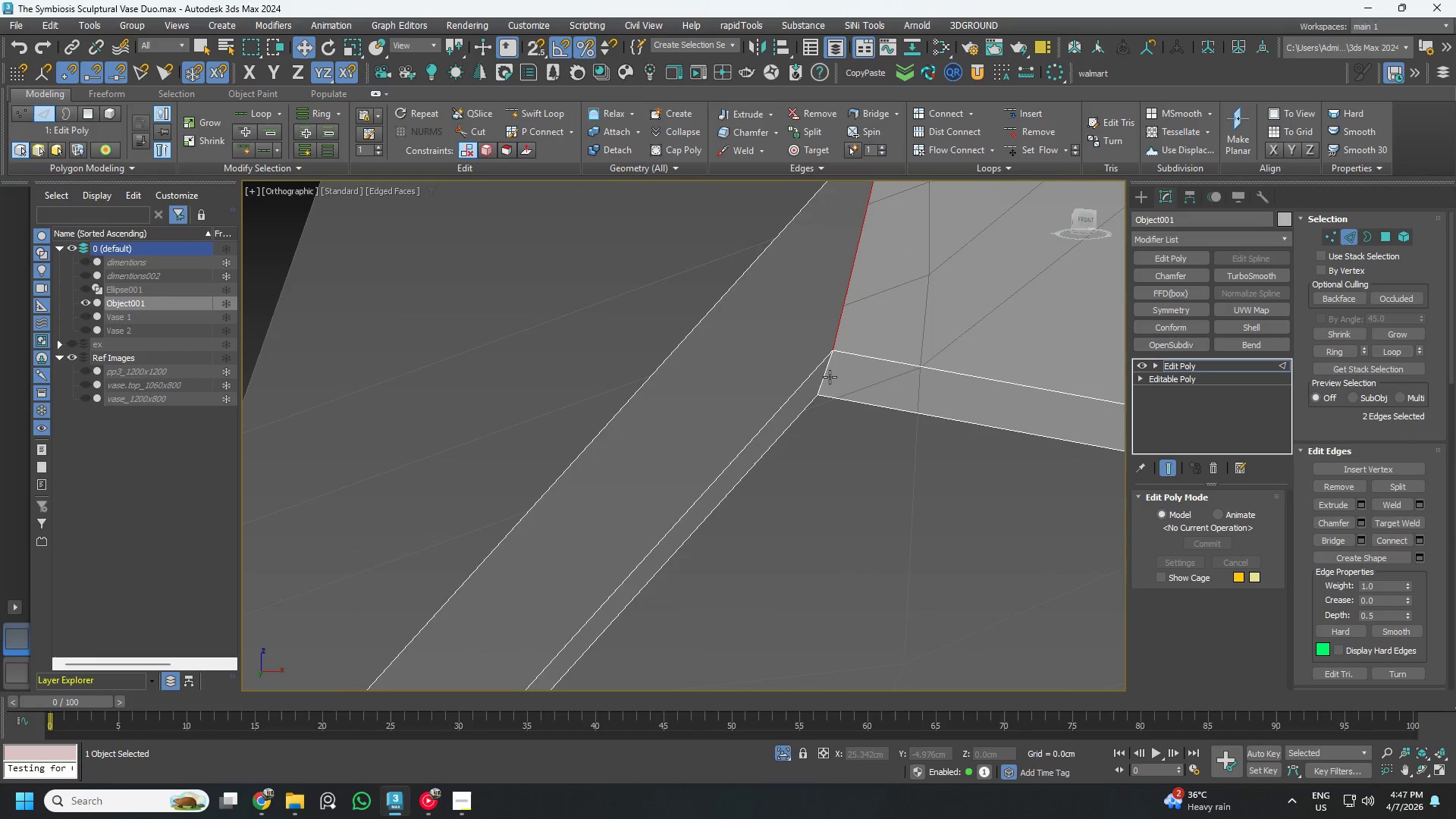 
scroll: coordinate [830, 377], scroll_direction: down, amount: 3.0
 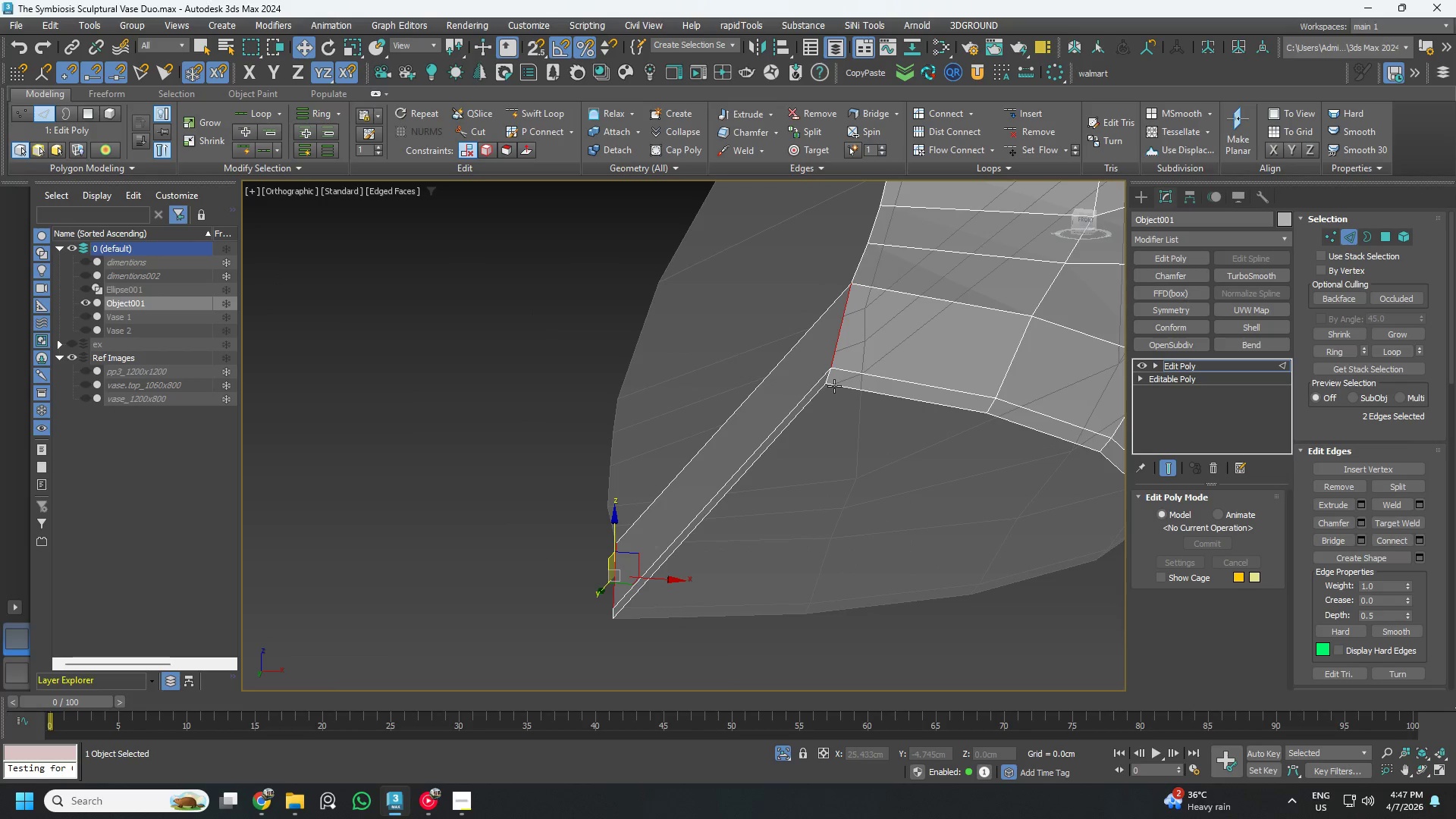 
hold_key(key=AltLeft, duration=0.59)
 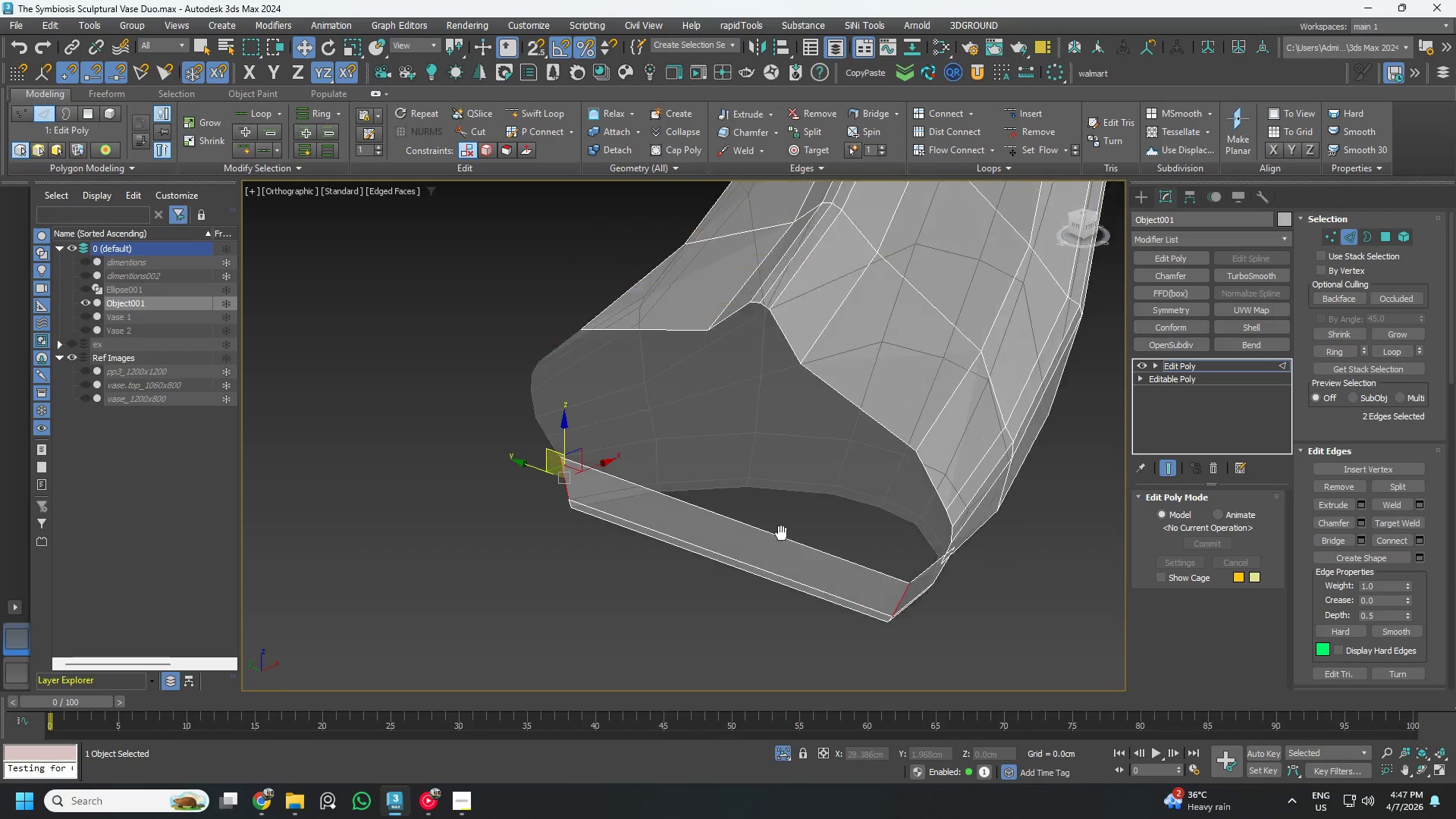 
scroll: coordinate [834, 386], scroll_direction: down, amount: 2.0
 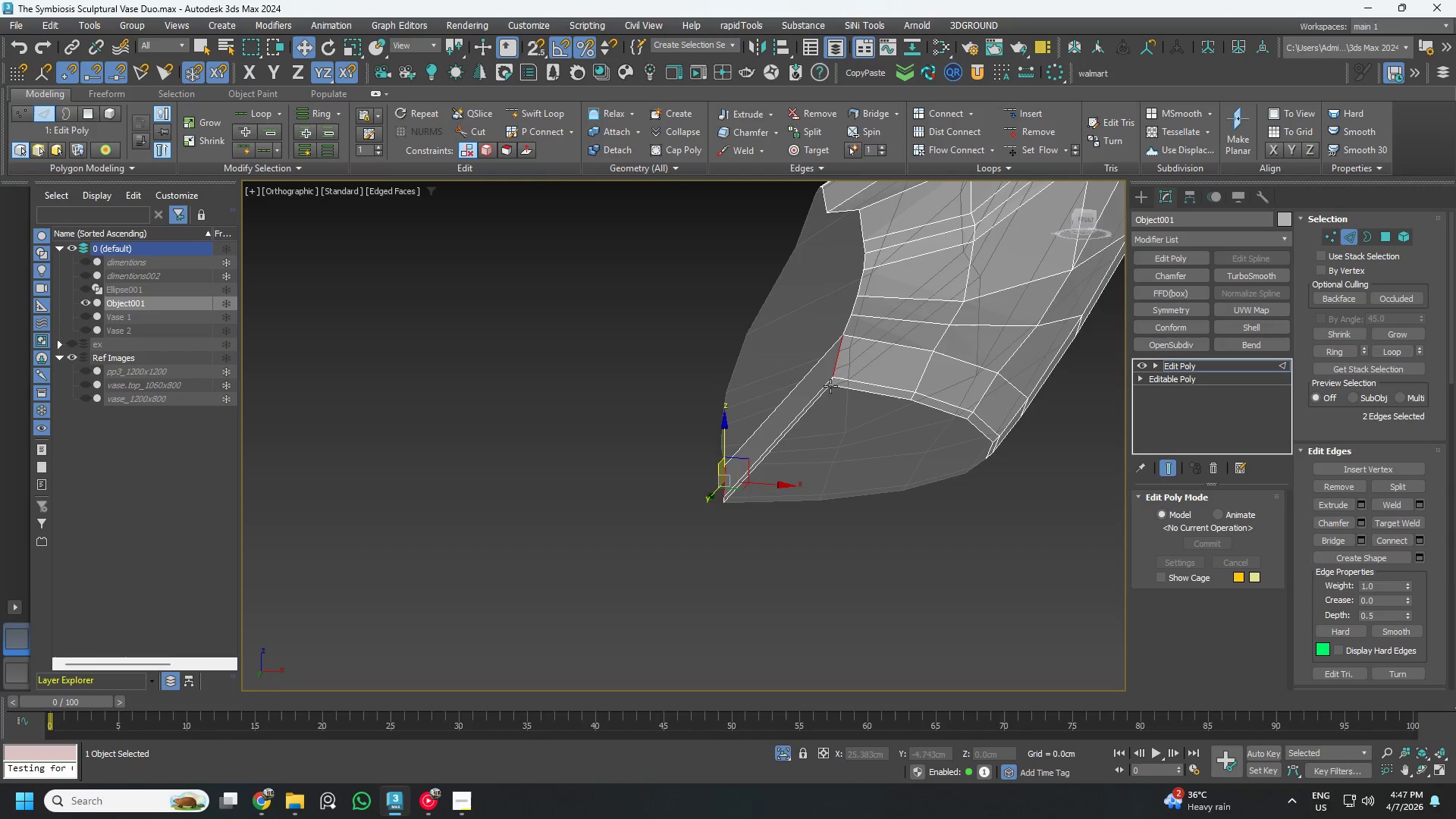 
hold_key(key=AltLeft, duration=1.77)
 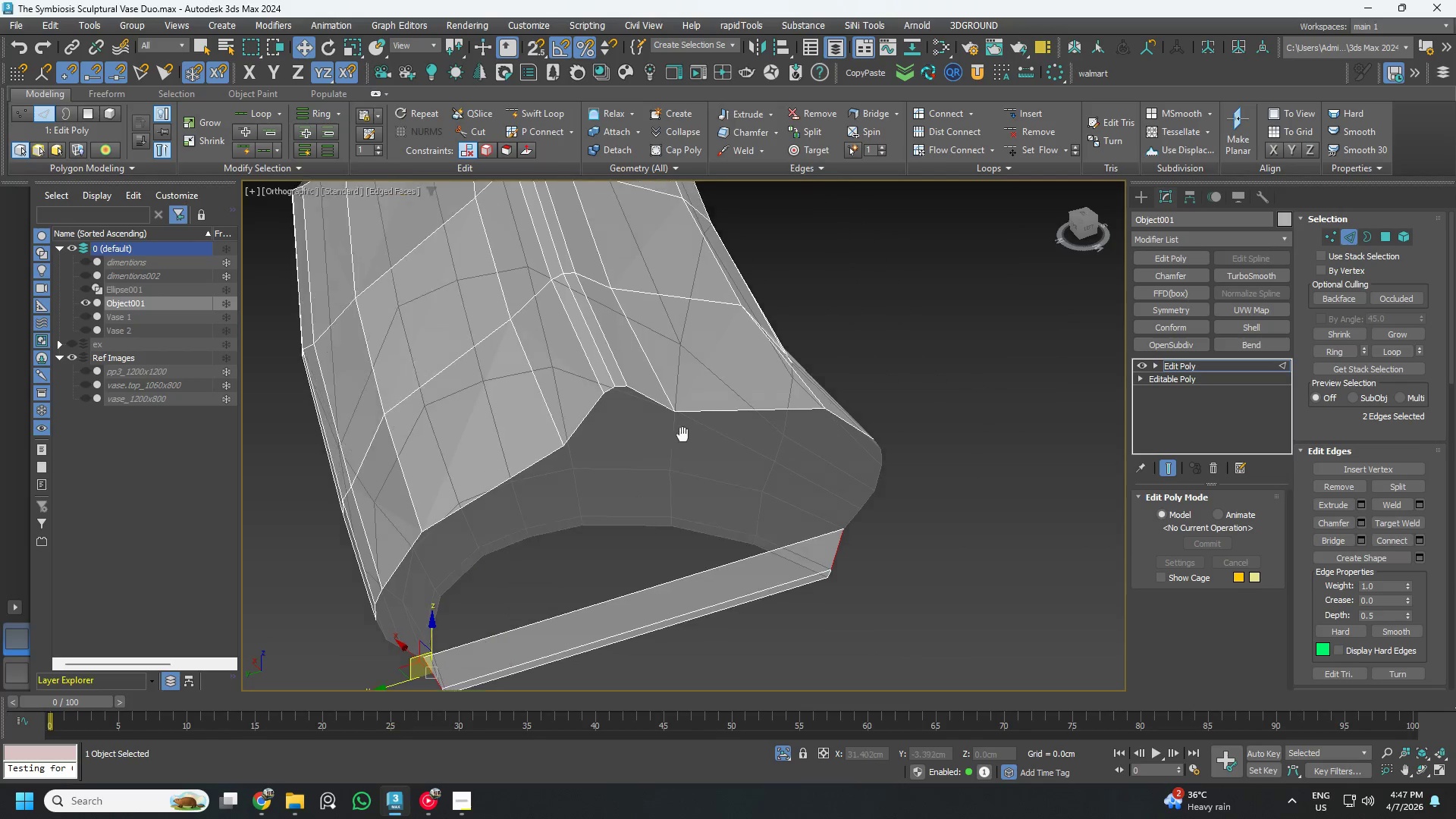 
key(Alt+AltLeft)
 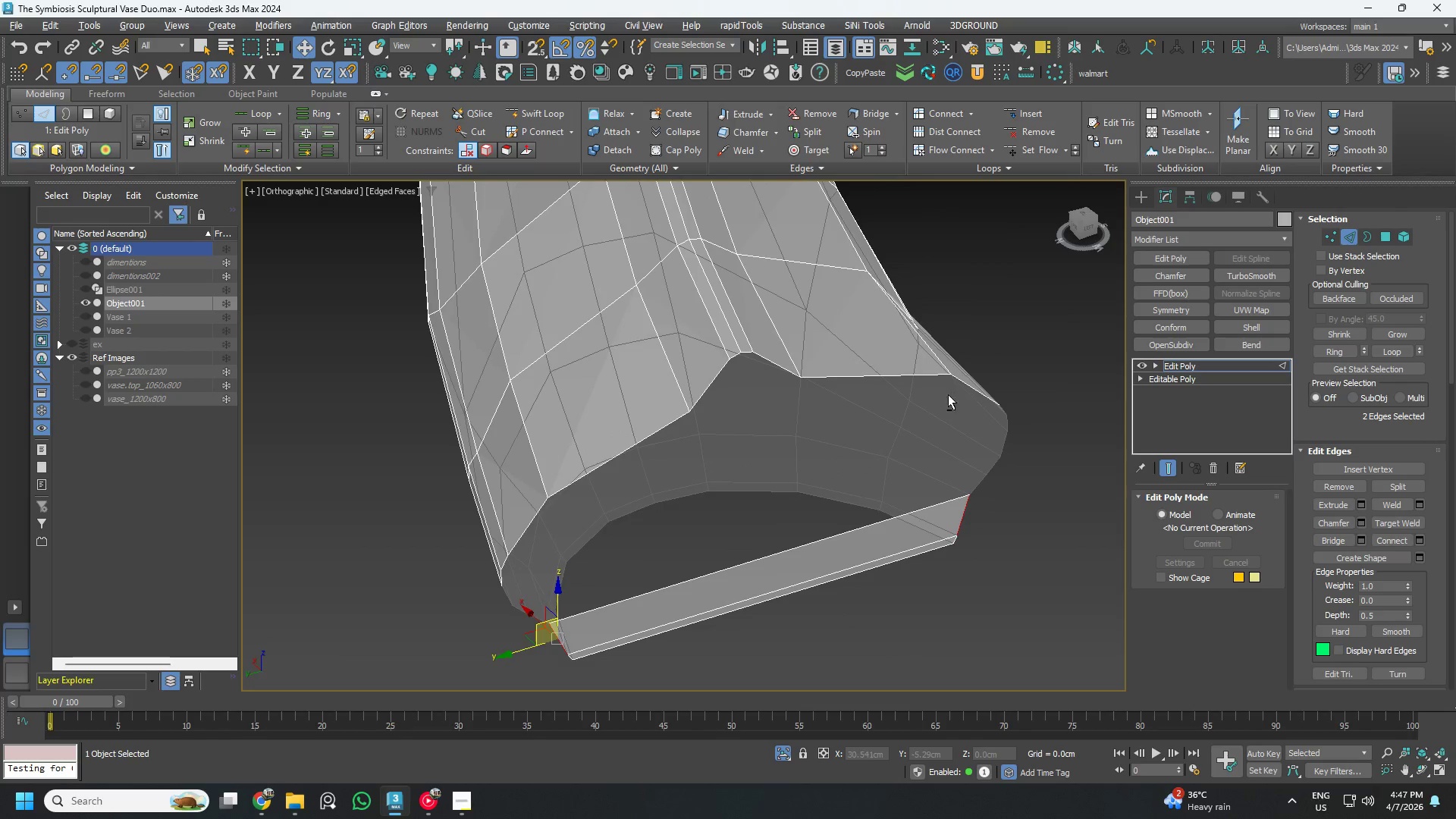 
key(Alt+AltLeft)
 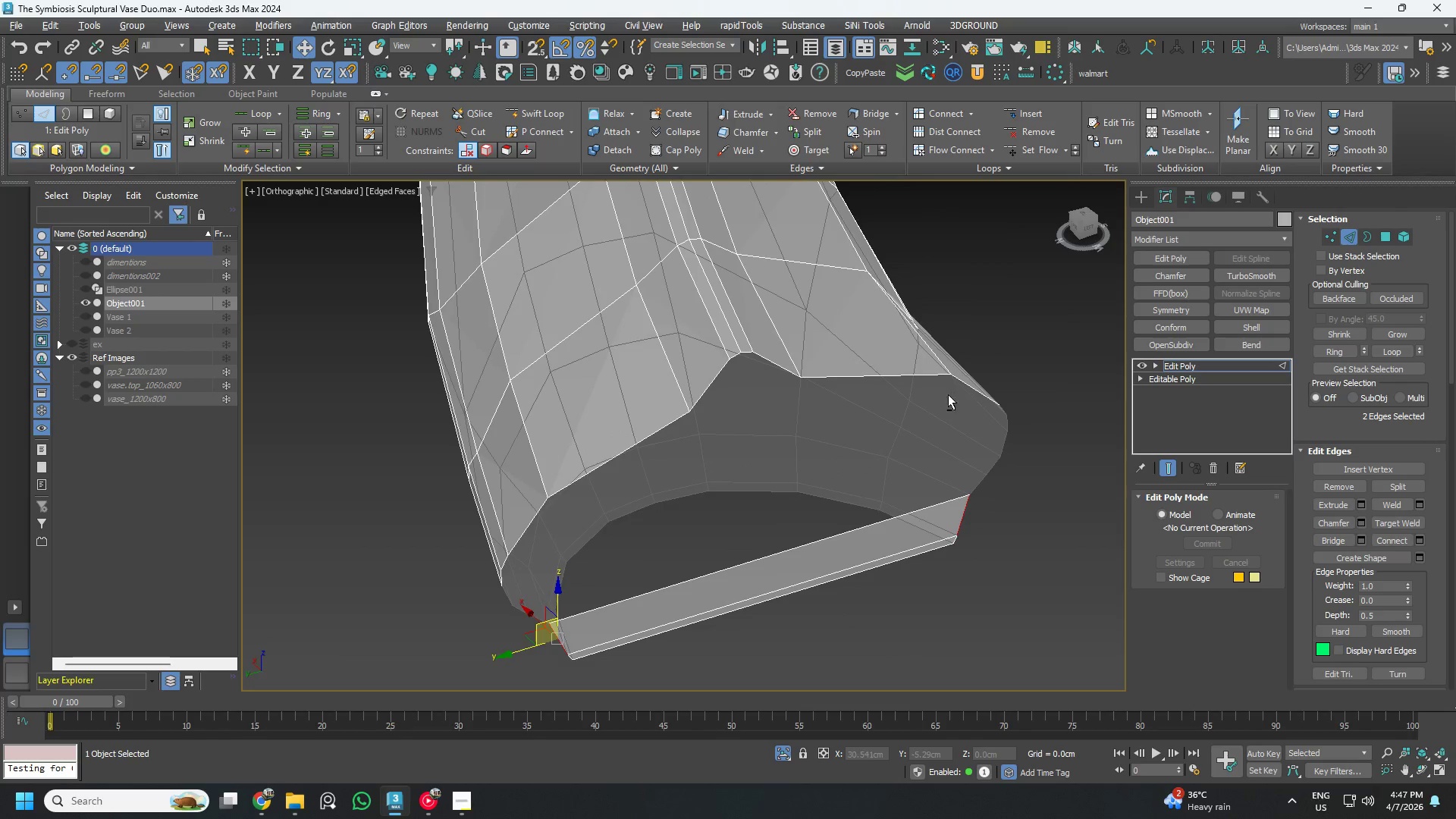 
key(Alt+AltLeft)
 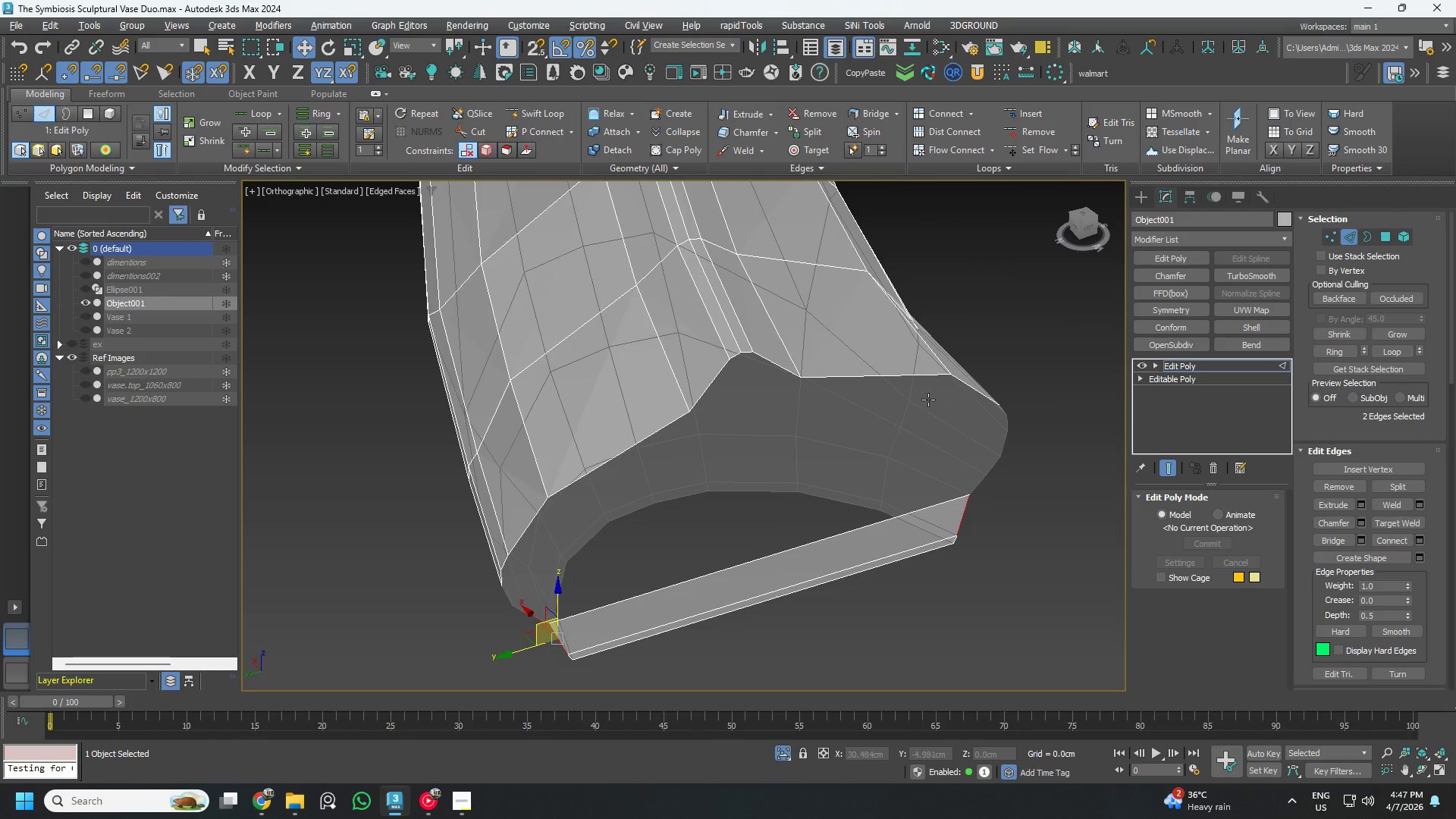 
hold_key(key=AltLeft, duration=1.52)
scroll: coordinate [701, 454], scroll_direction: down, amount: 3.0
 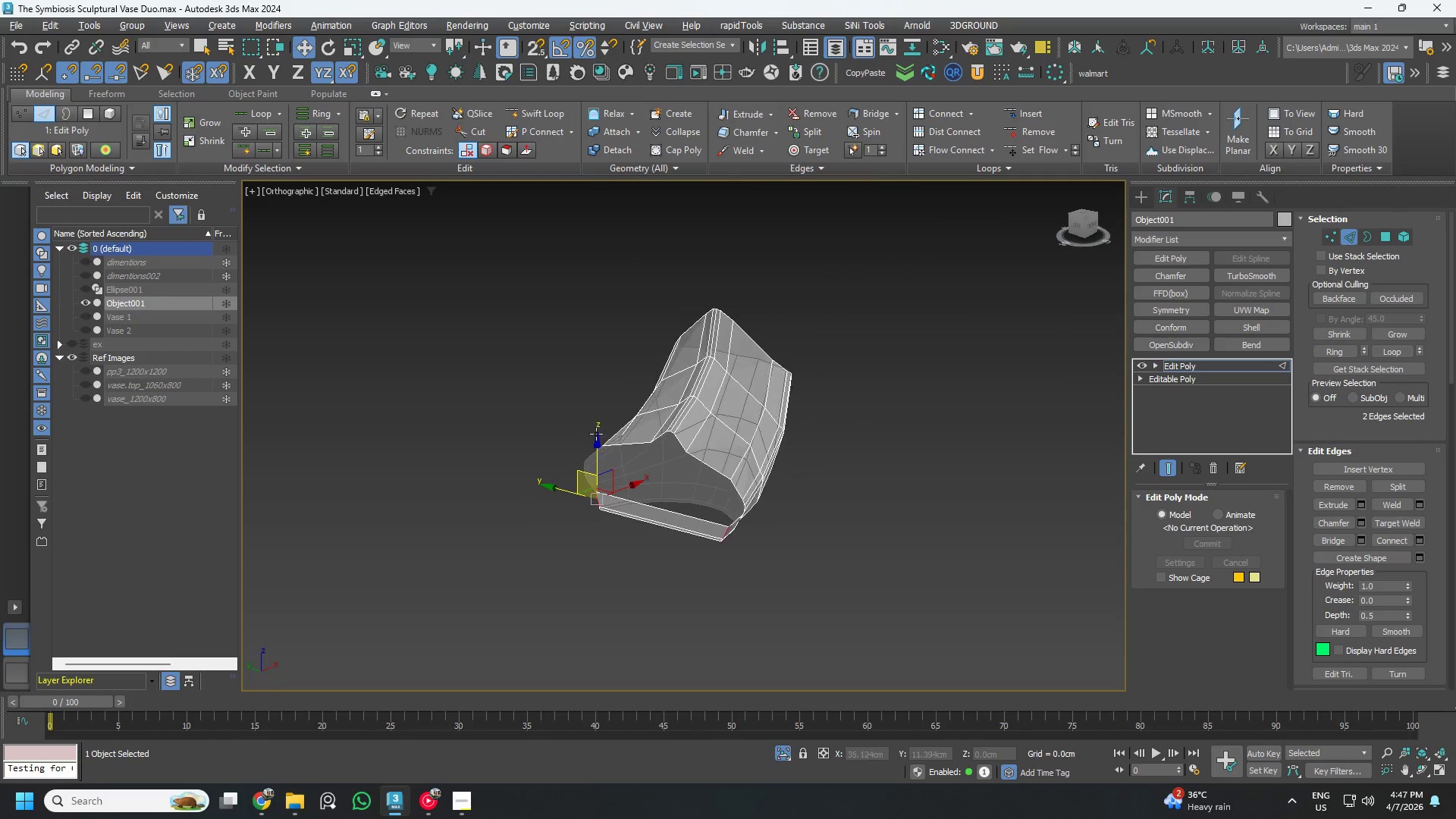 
scroll: coordinate [733, 401], scroll_direction: up, amount: 3.0
 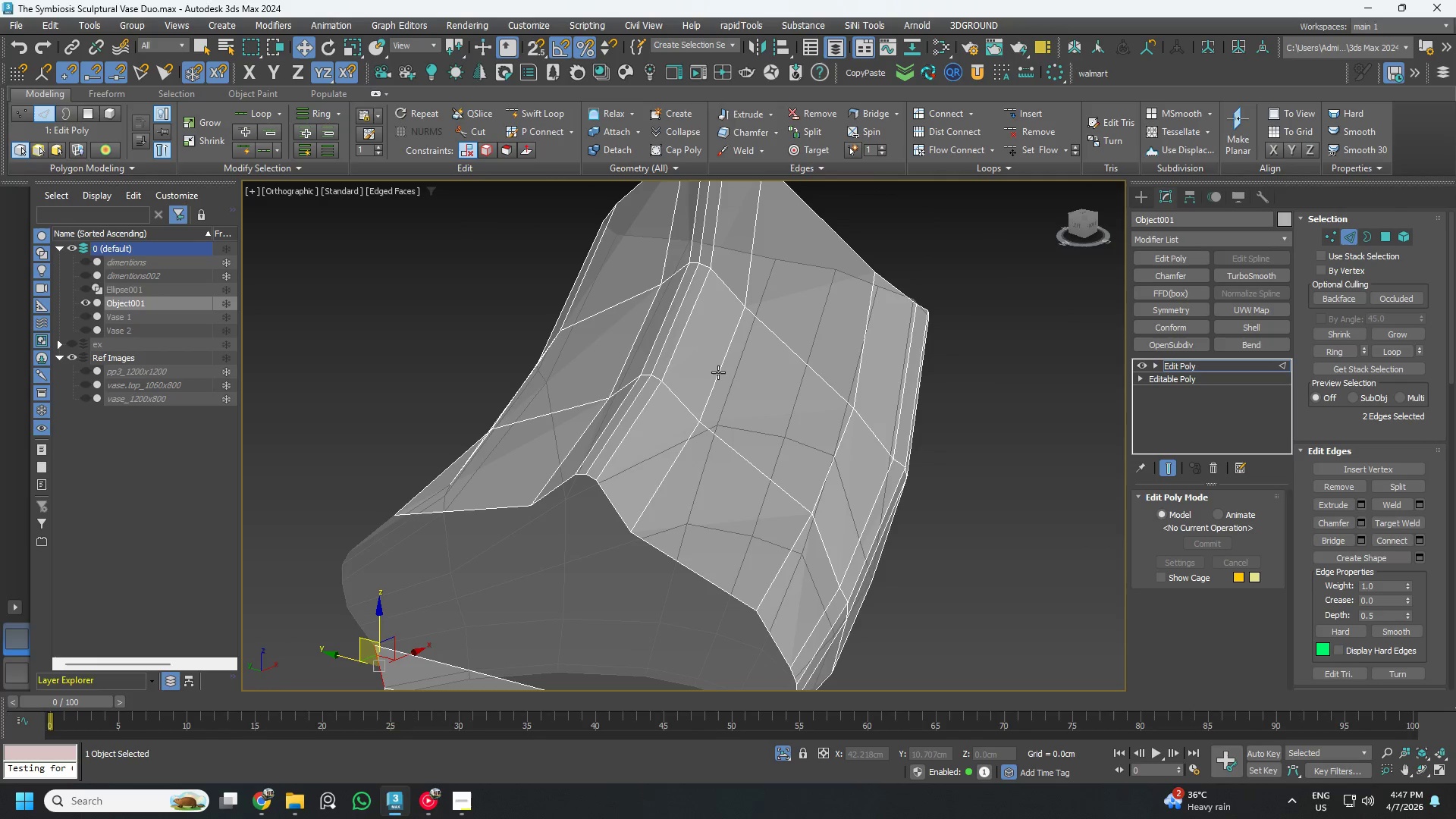 
key(2)
 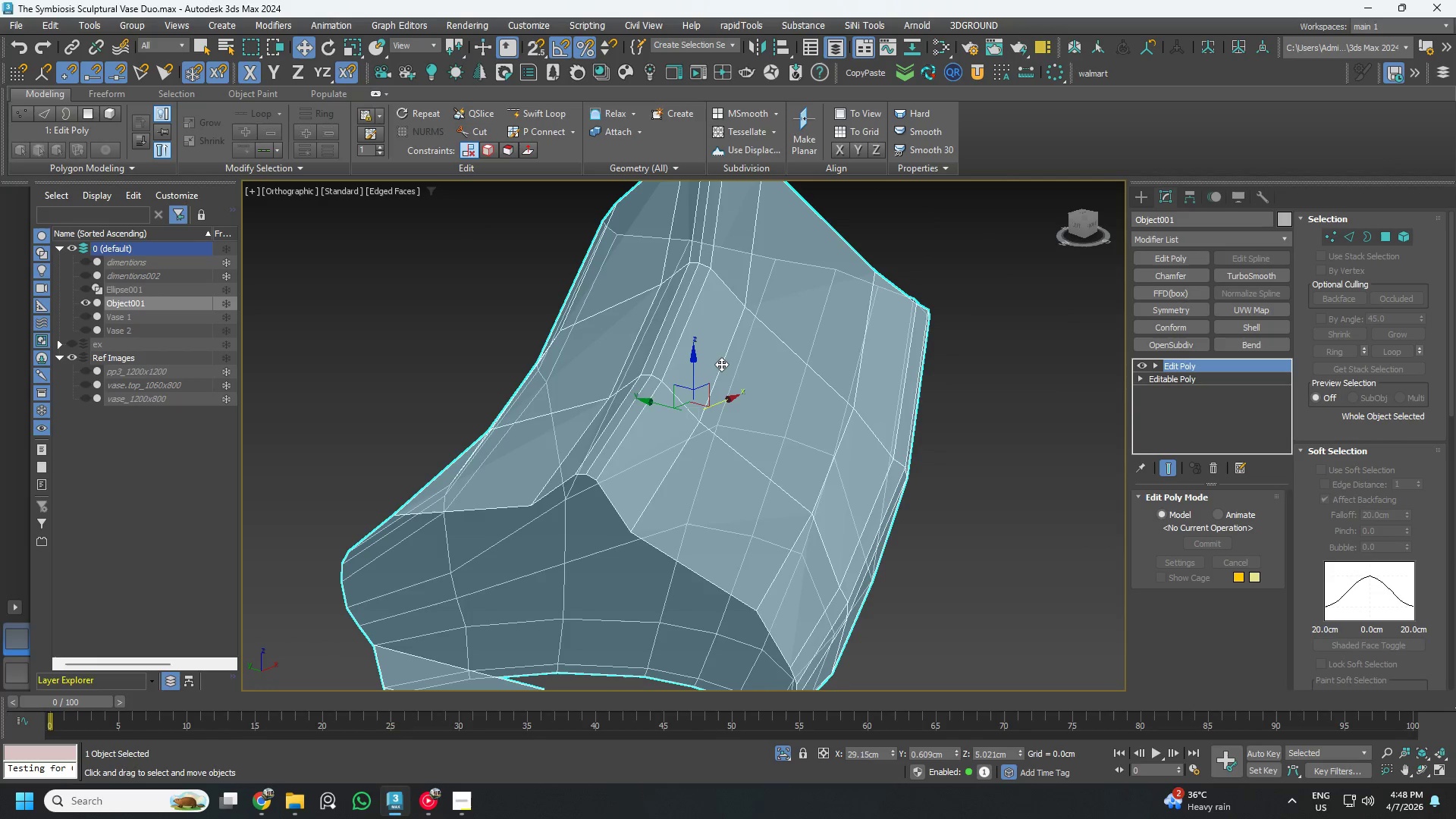 
key(2)
 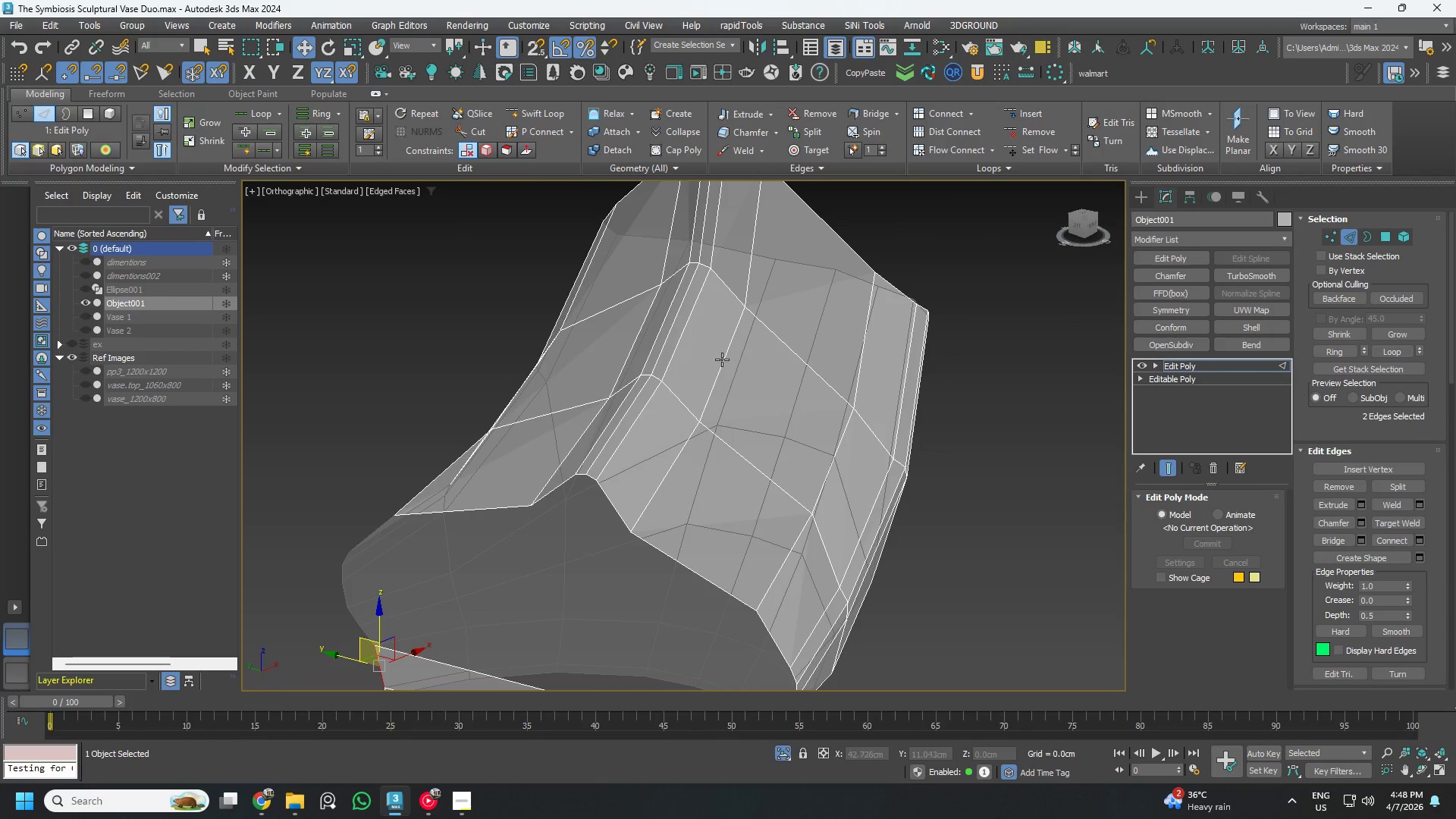 
double_click([722, 359])
 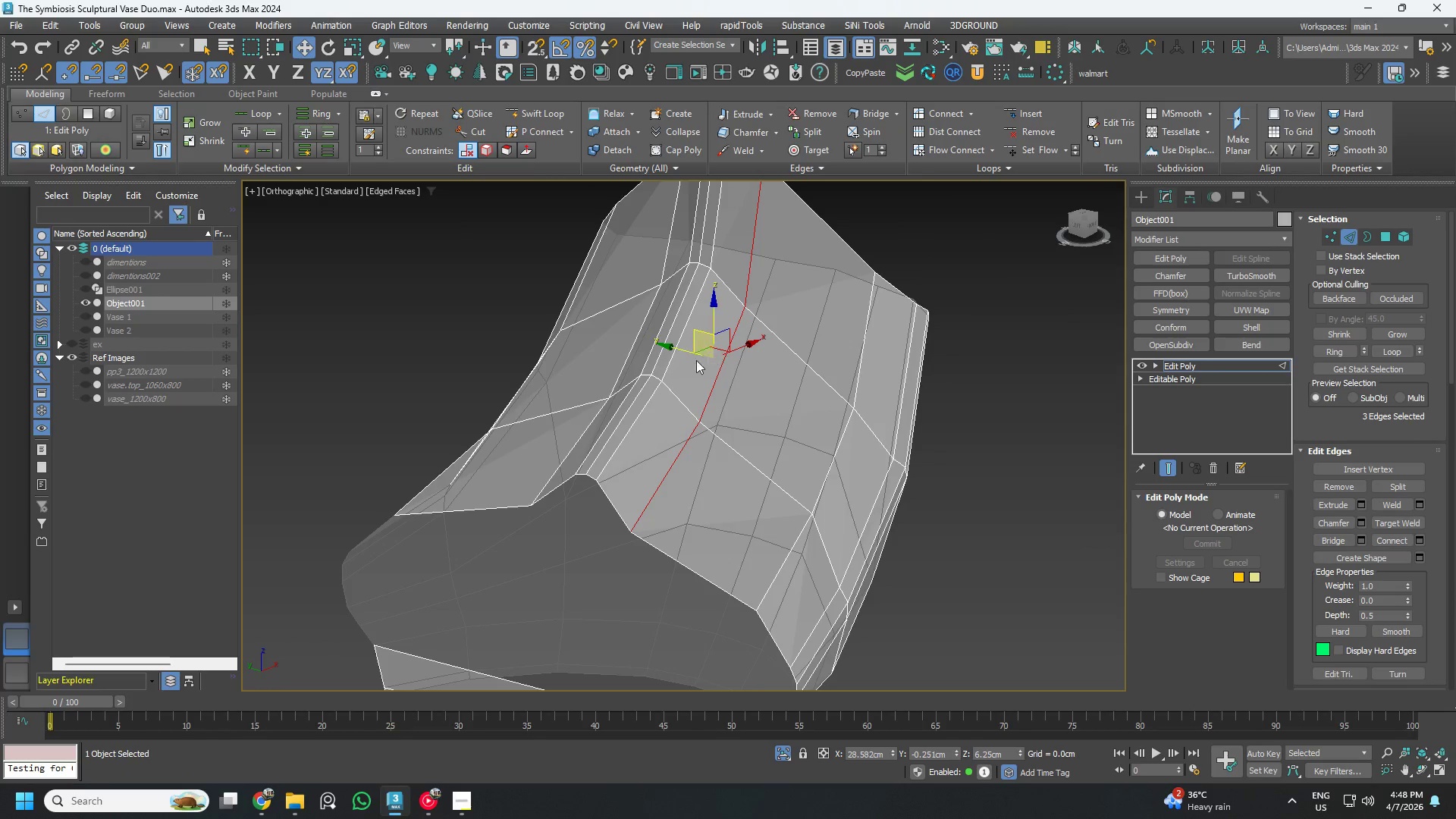 
hold_key(key=ControlLeft, duration=0.84)
left_click([642, 334])
 